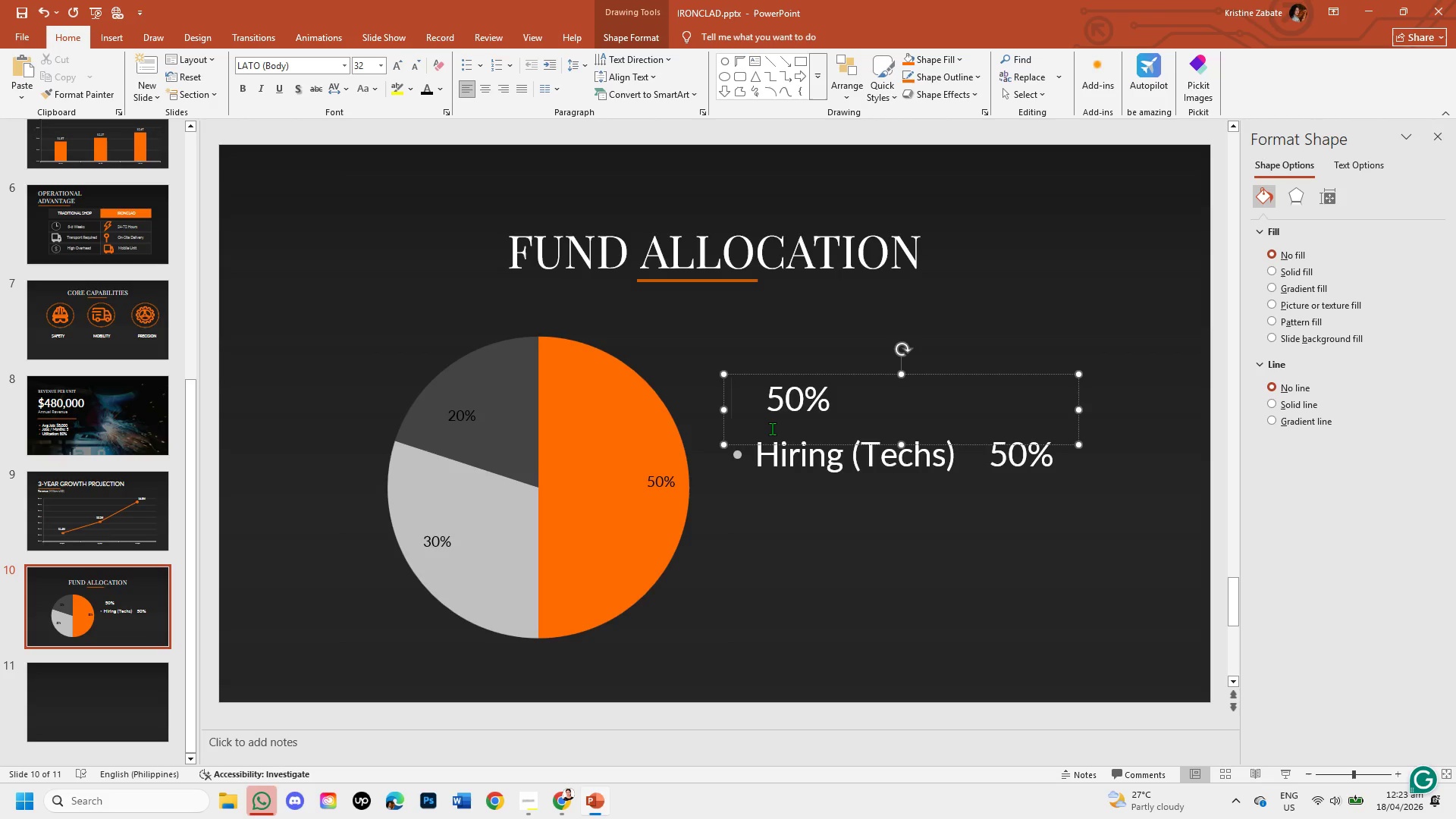 
type(e)
key(Backspace)
type(Equipment)
 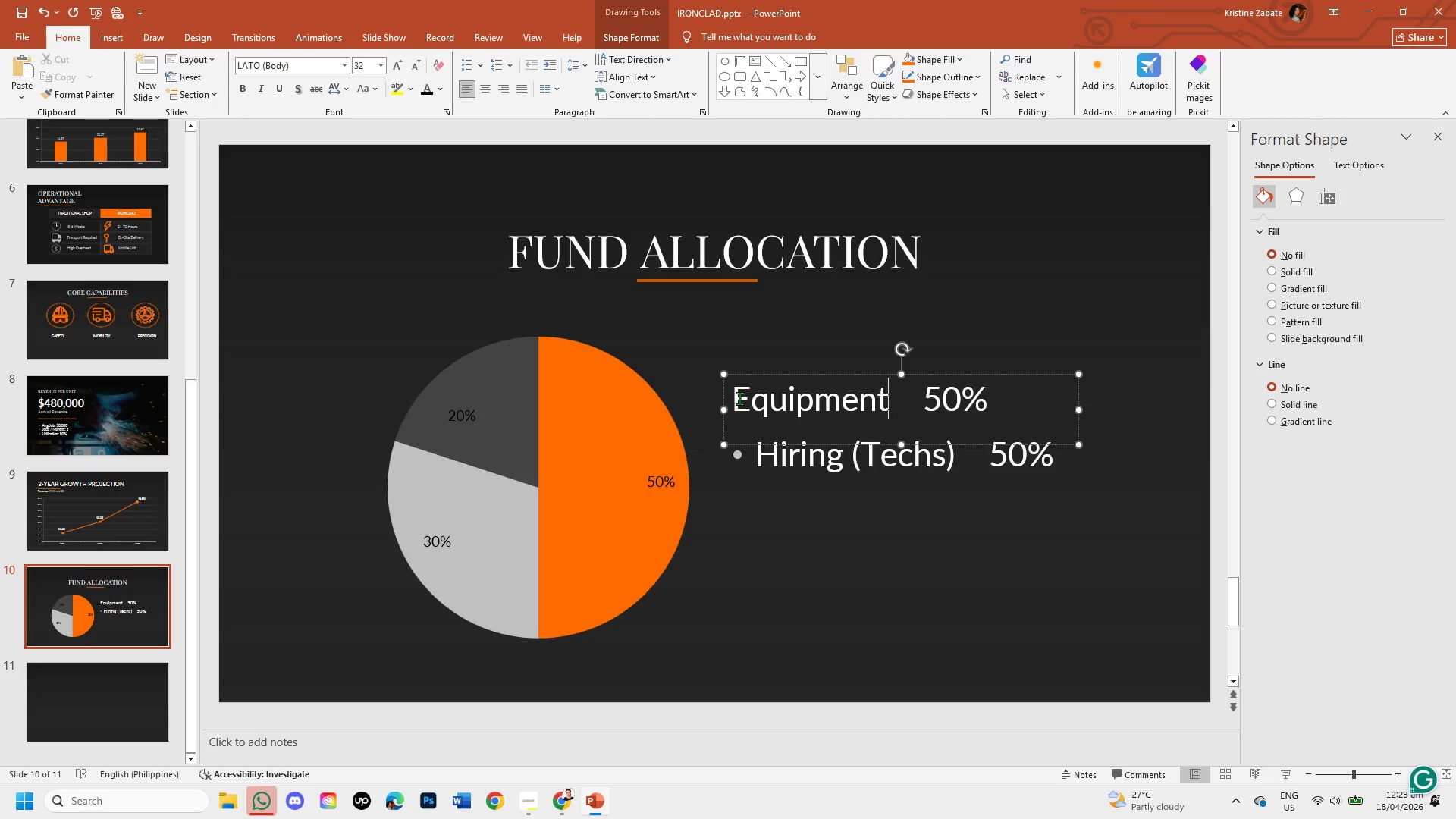 
left_click([738, 399])
 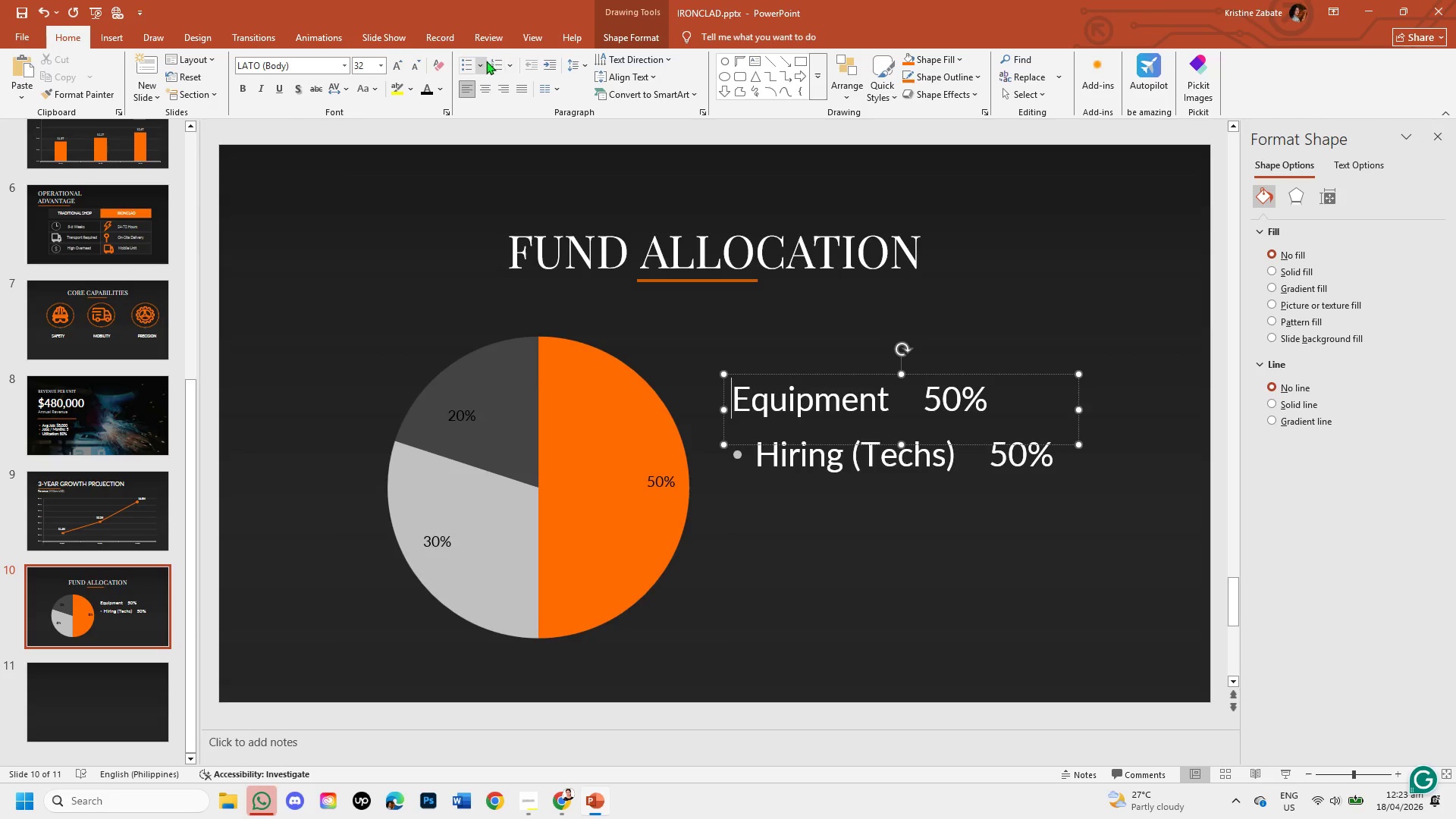 
left_click([483, 61])
 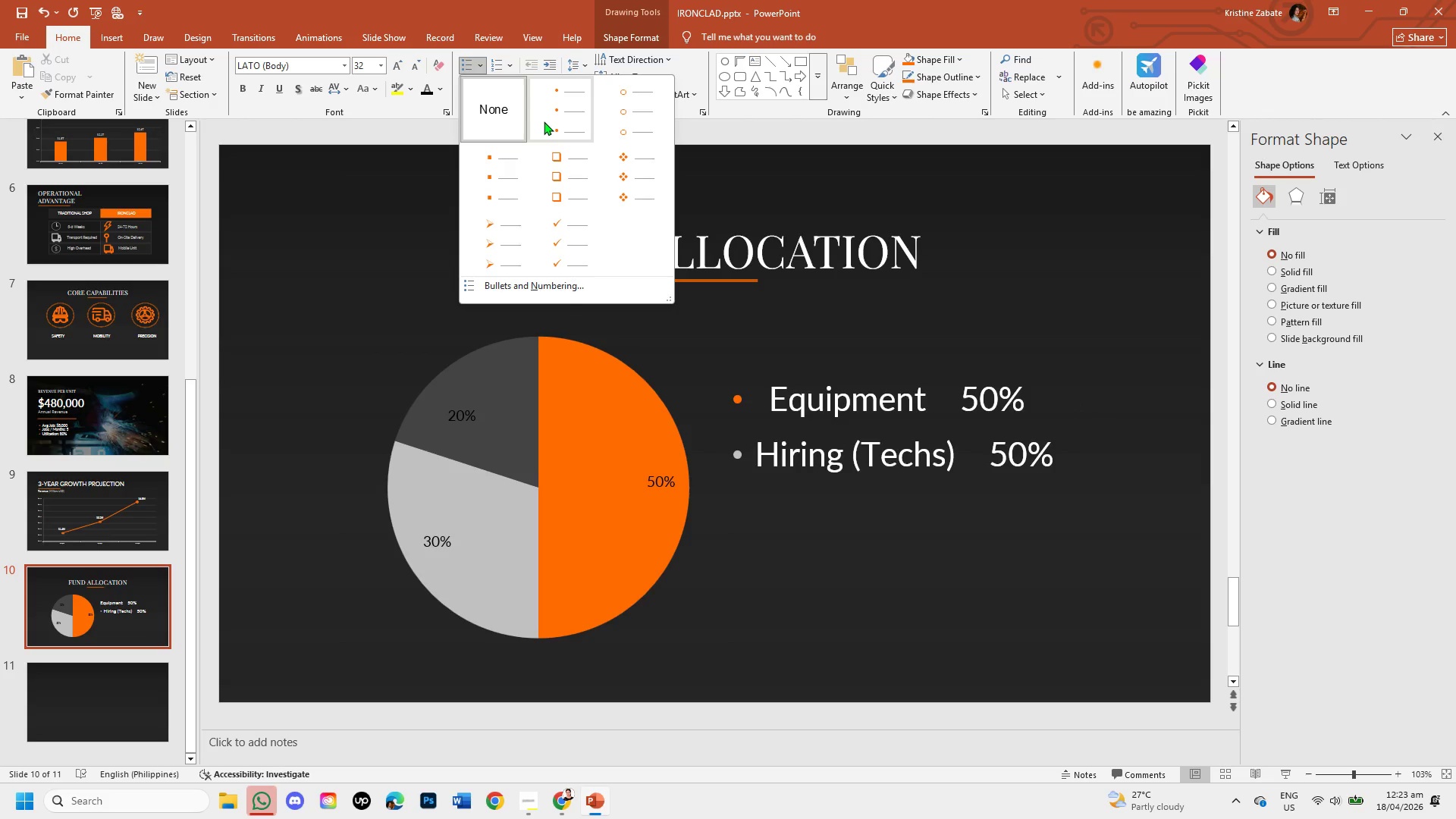 
left_click([544, 121])
 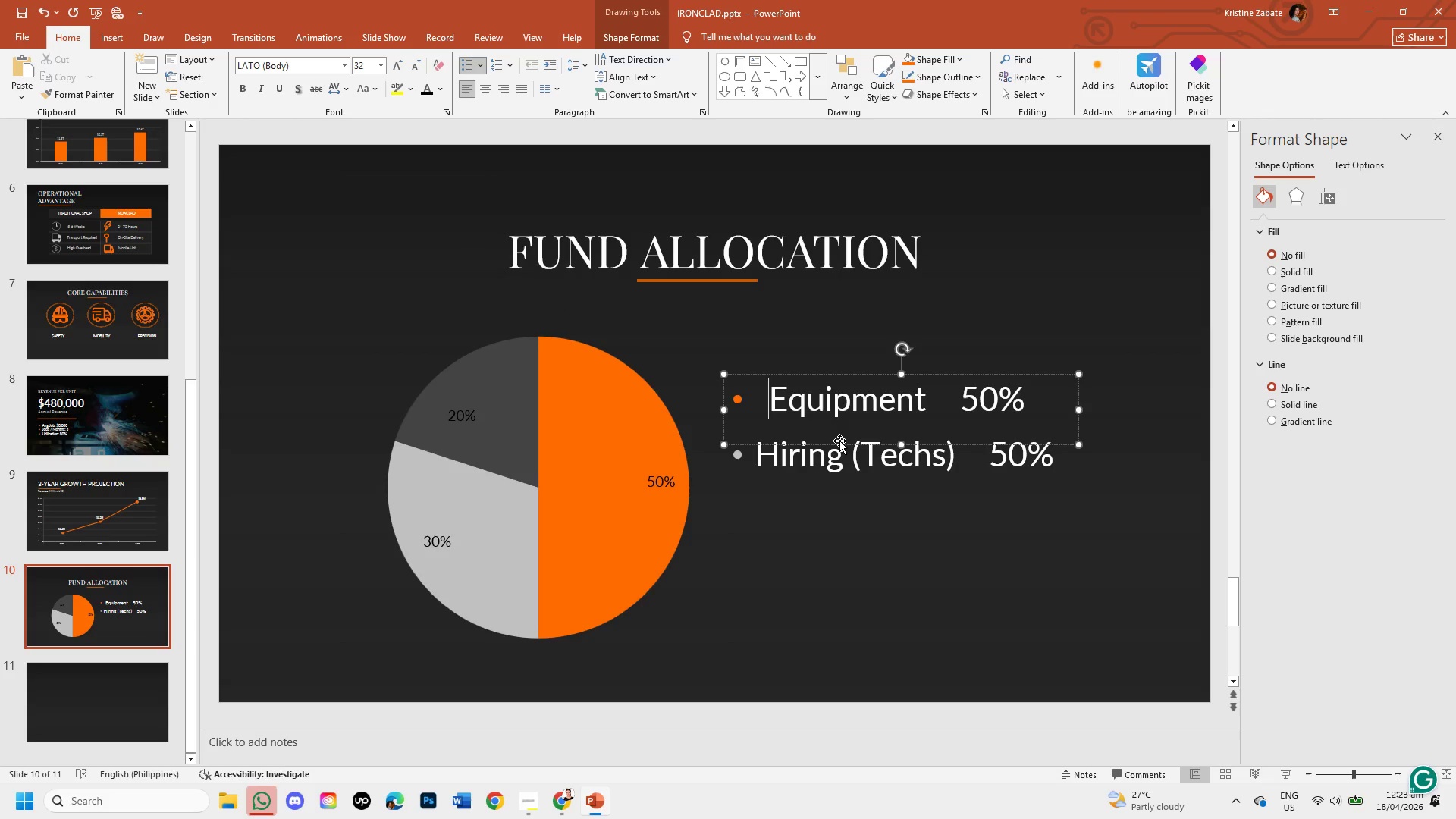 
left_click_drag(start_coordinate=[831, 444], to_coordinate=[827, 438])
 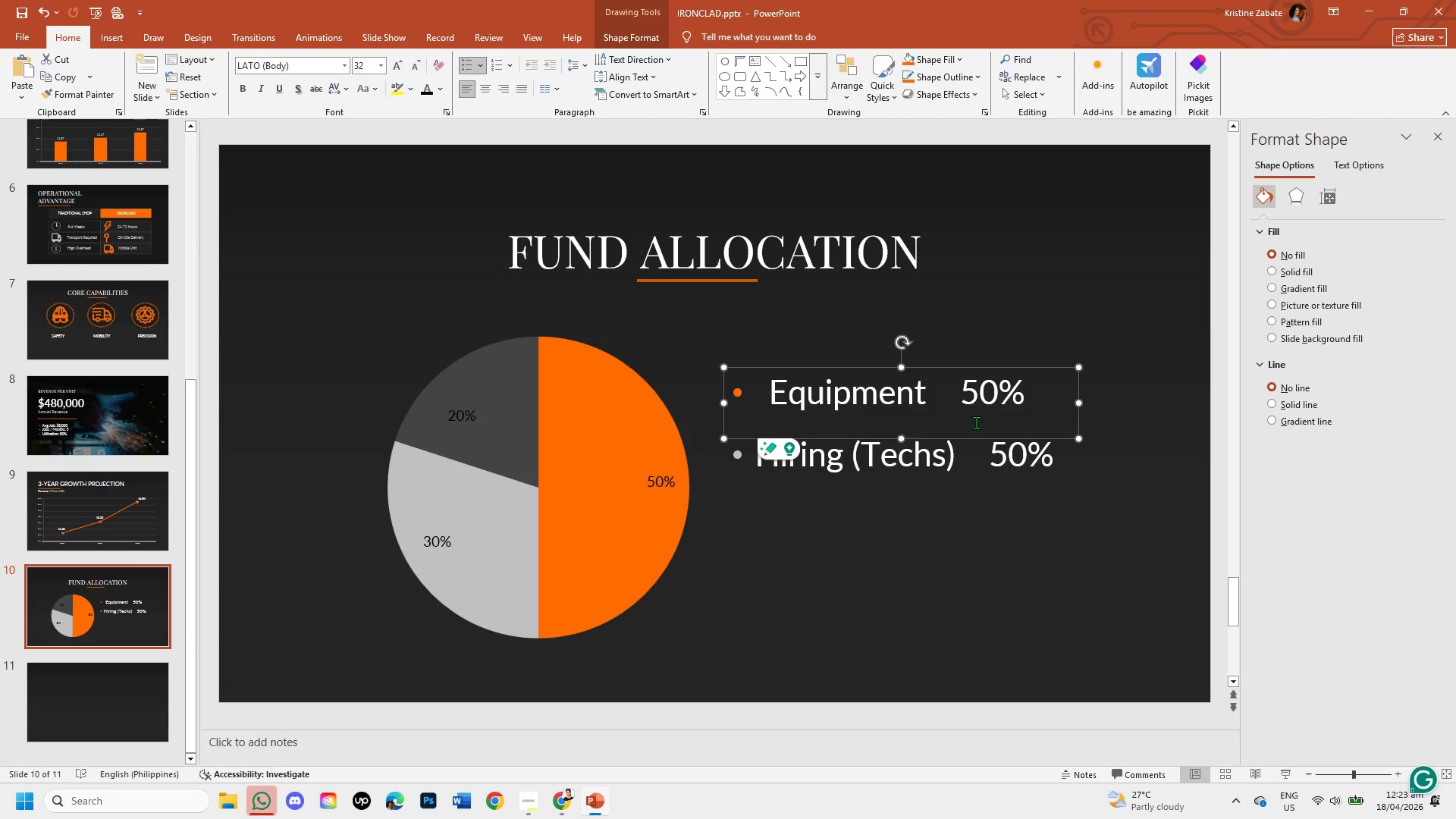 
left_click([992, 459])
 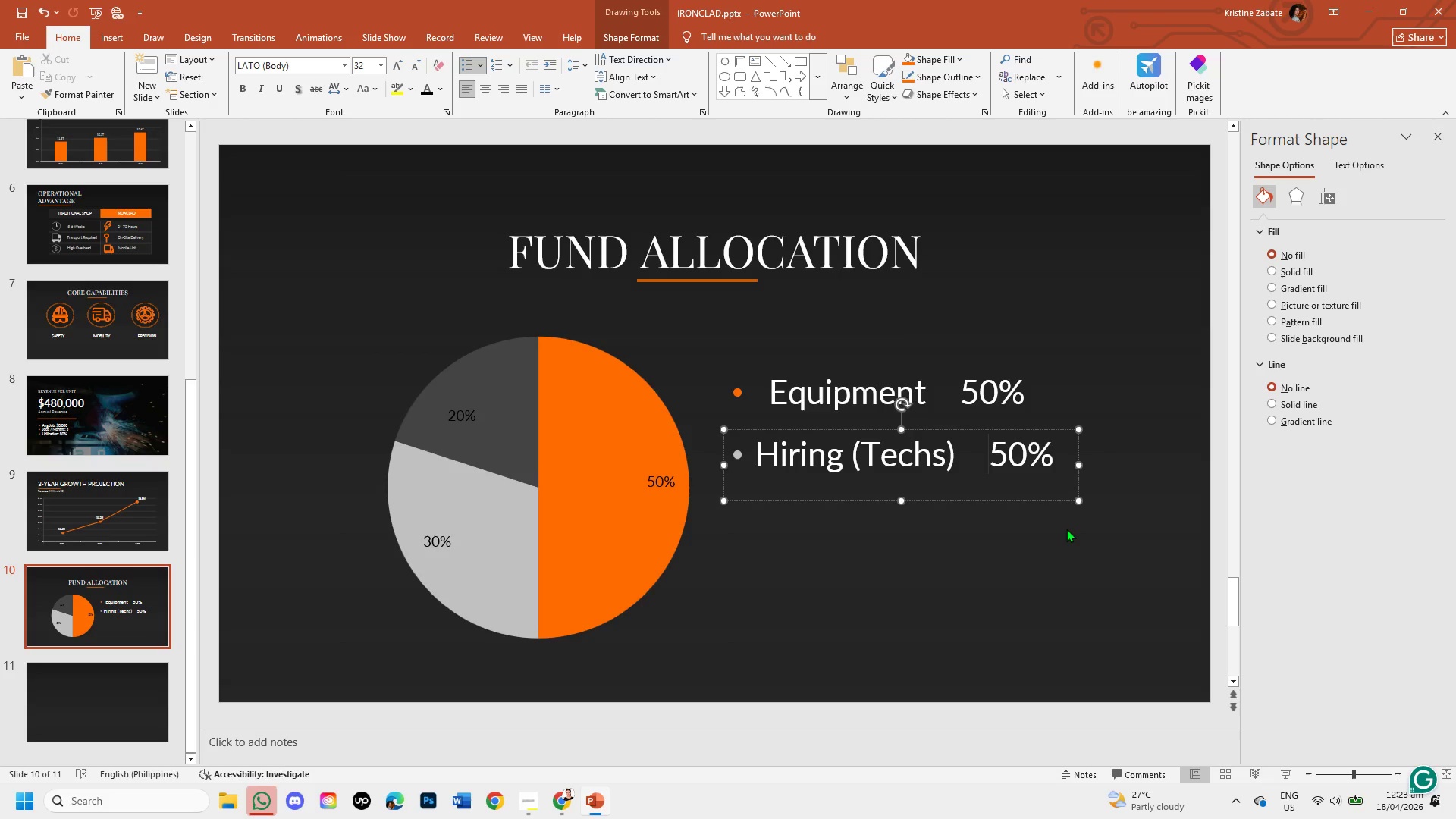 
key(Backspace)
 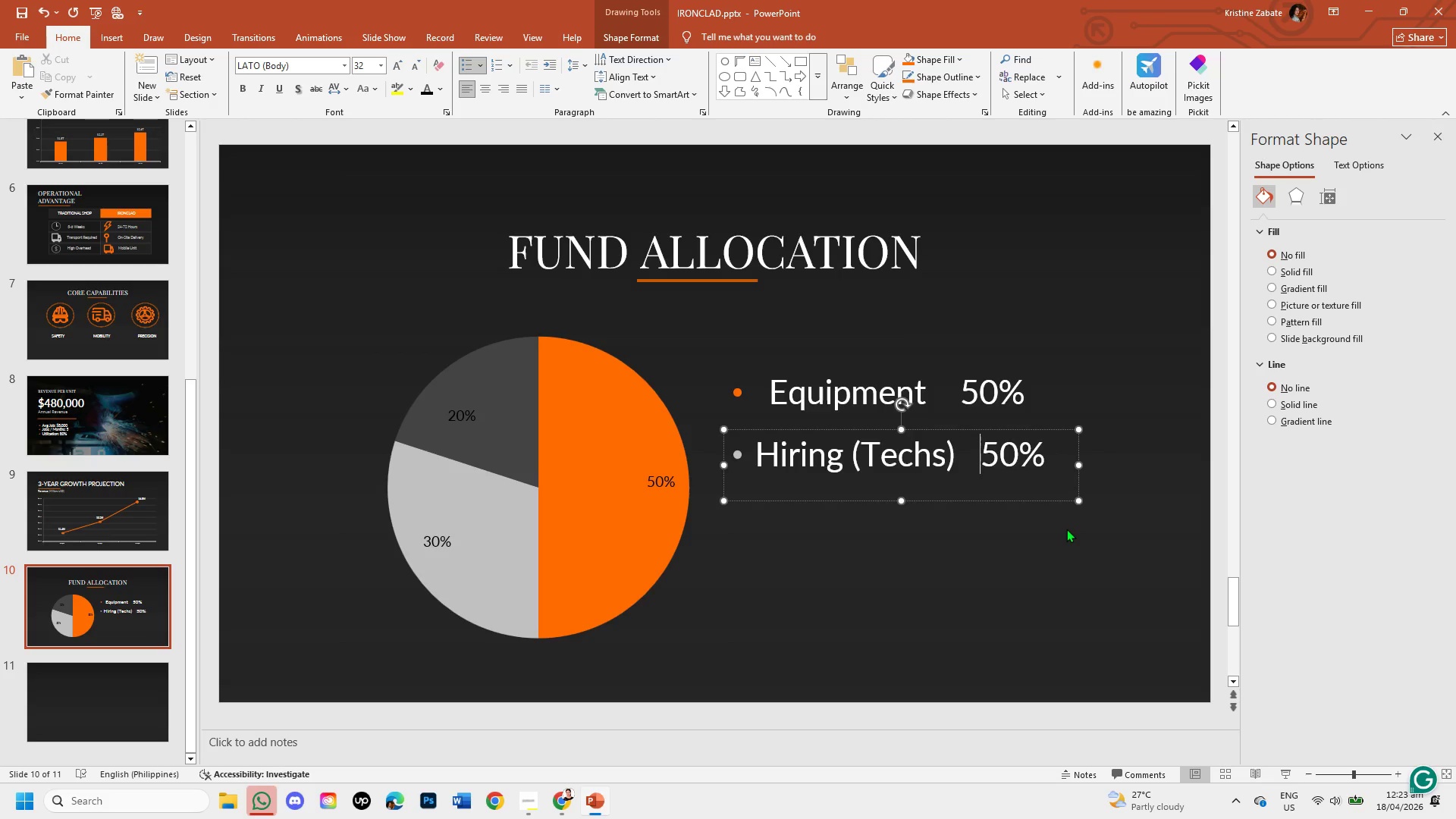 
key(Backspace)
 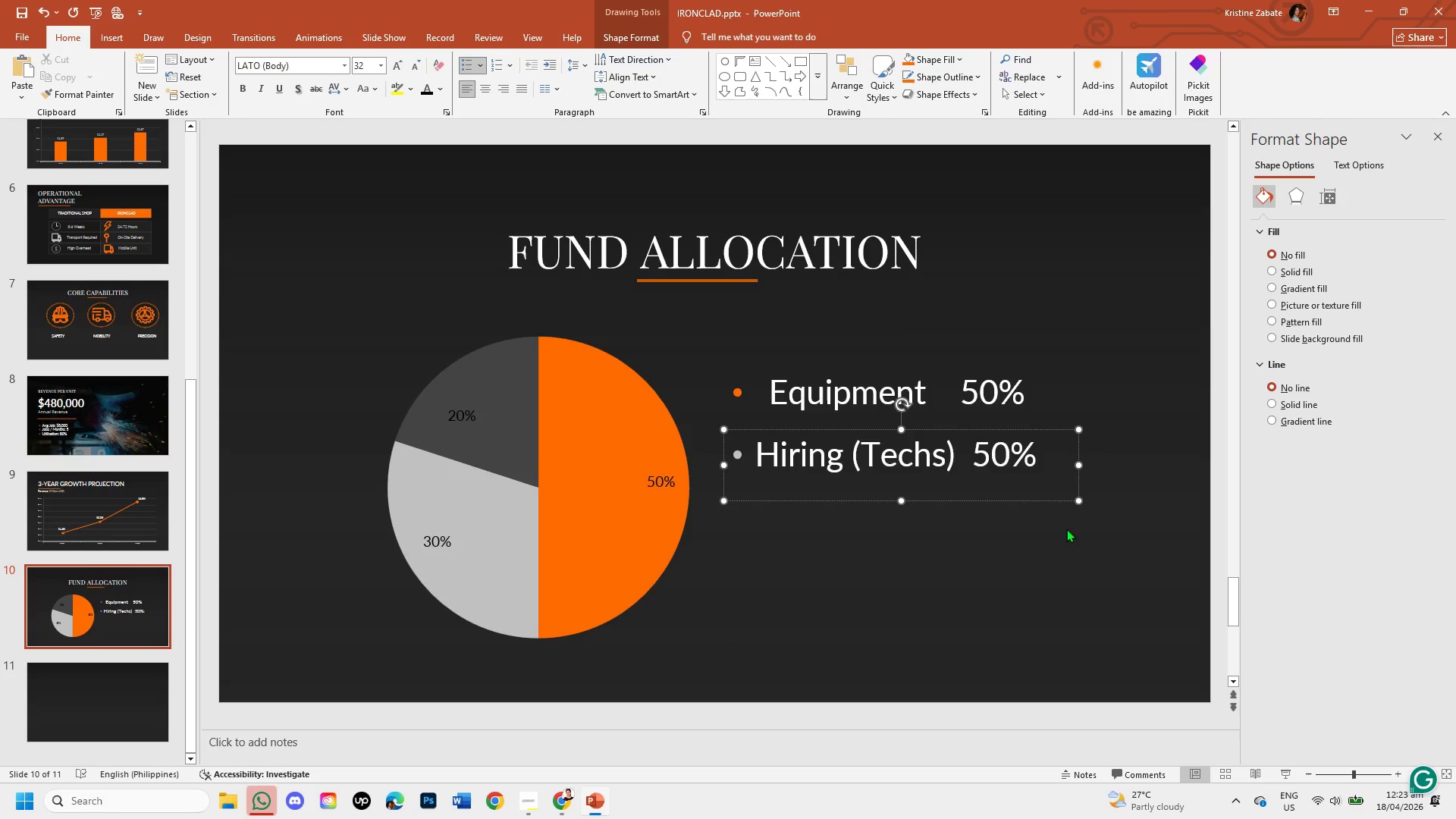 
key(Backspace)
 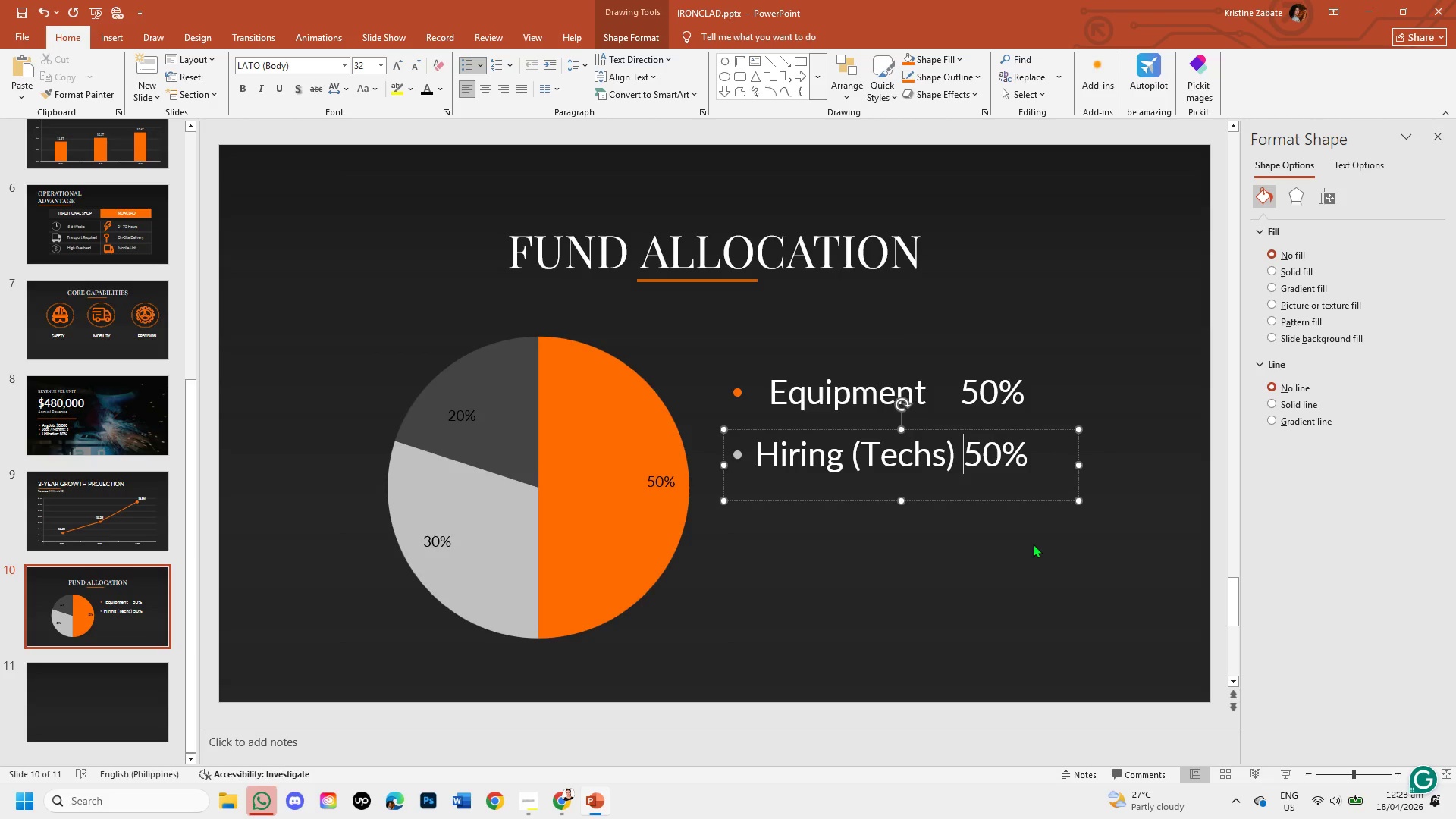 
left_click_drag(start_coordinate=[1033, 544], to_coordinate=[962, 397])
 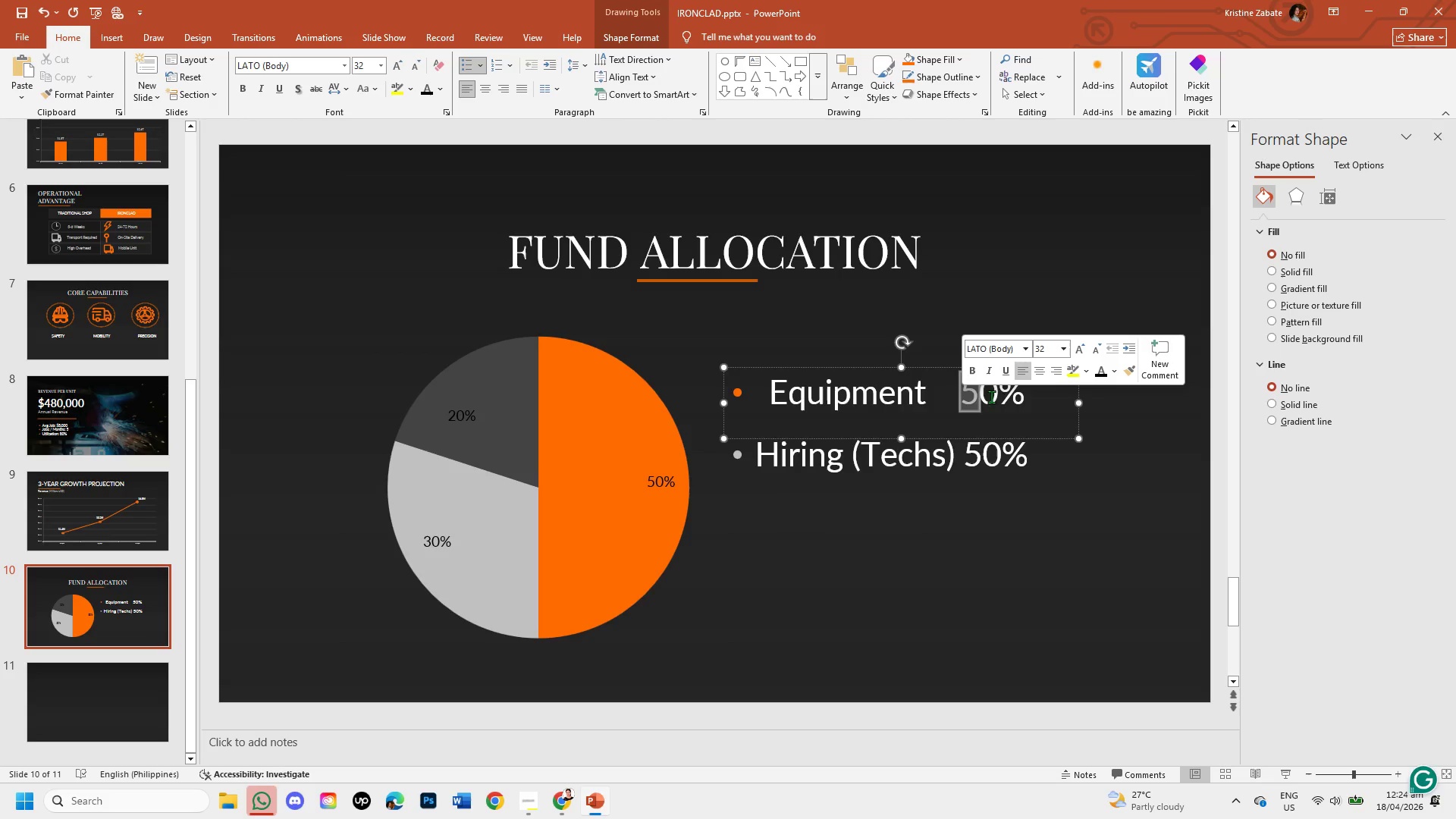 
left_click([962, 397])
 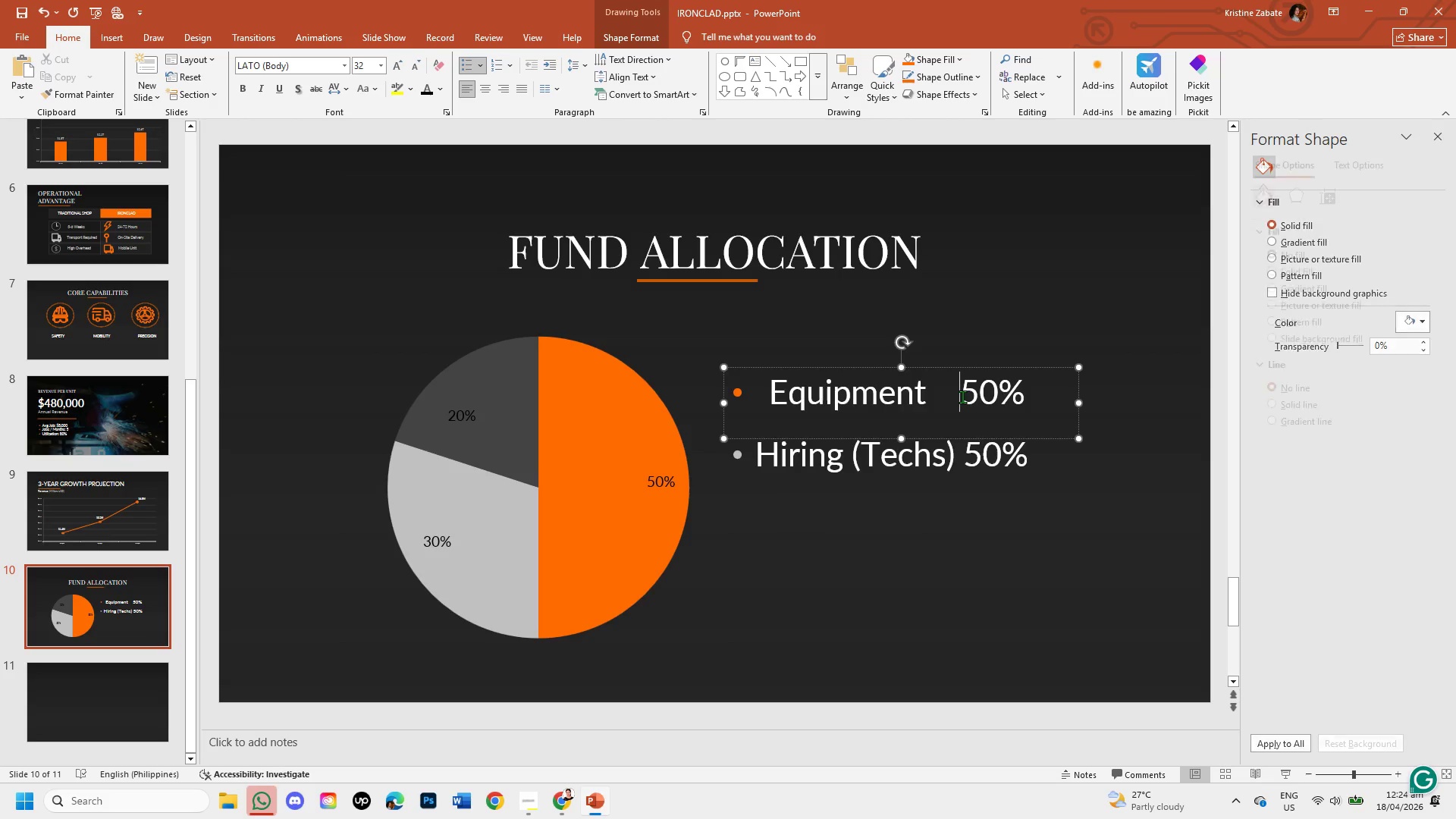 
left_click_drag(start_coordinate=[962, 397], to_coordinate=[1026, 414])
 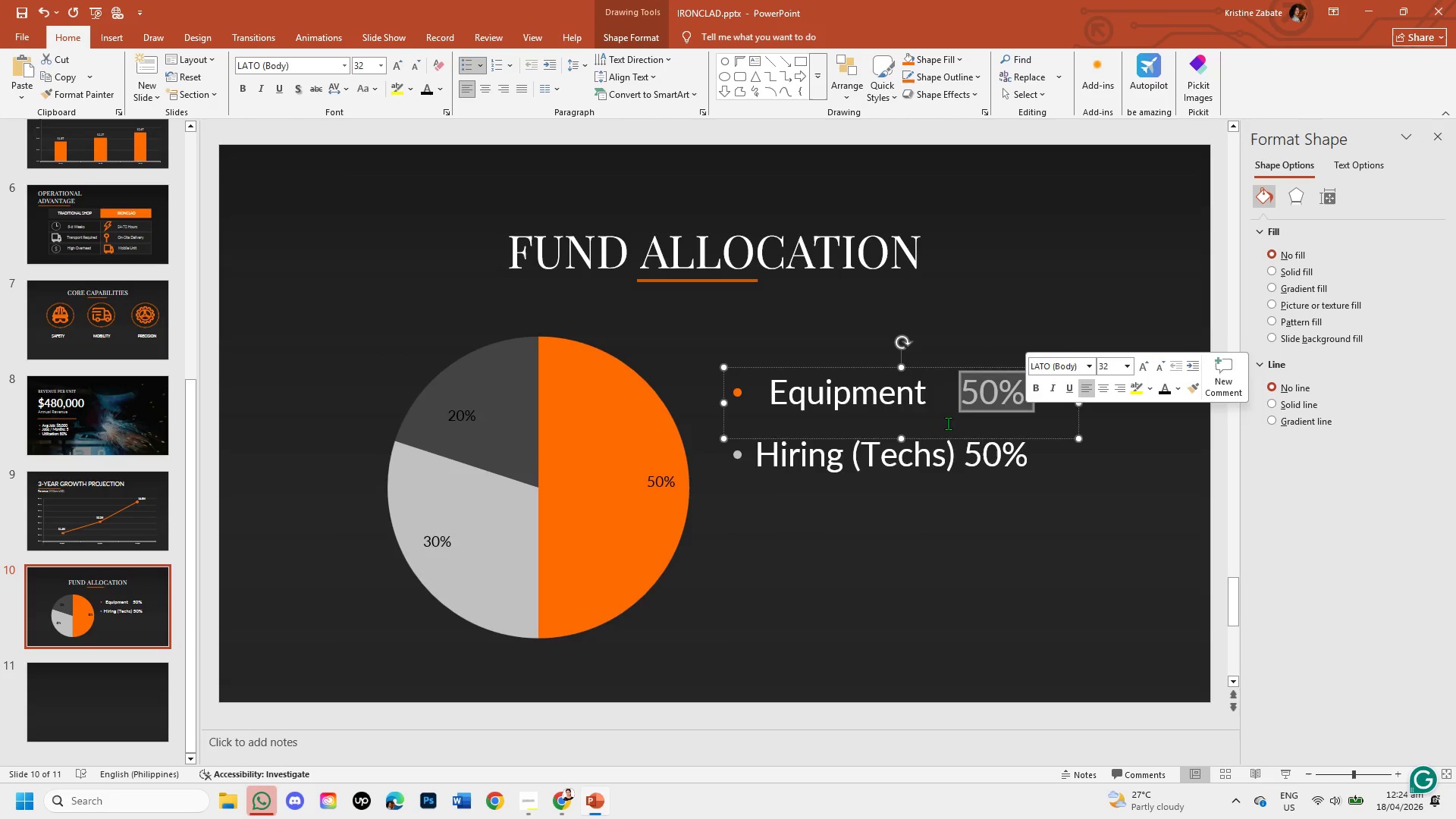 
key(Backspace)
 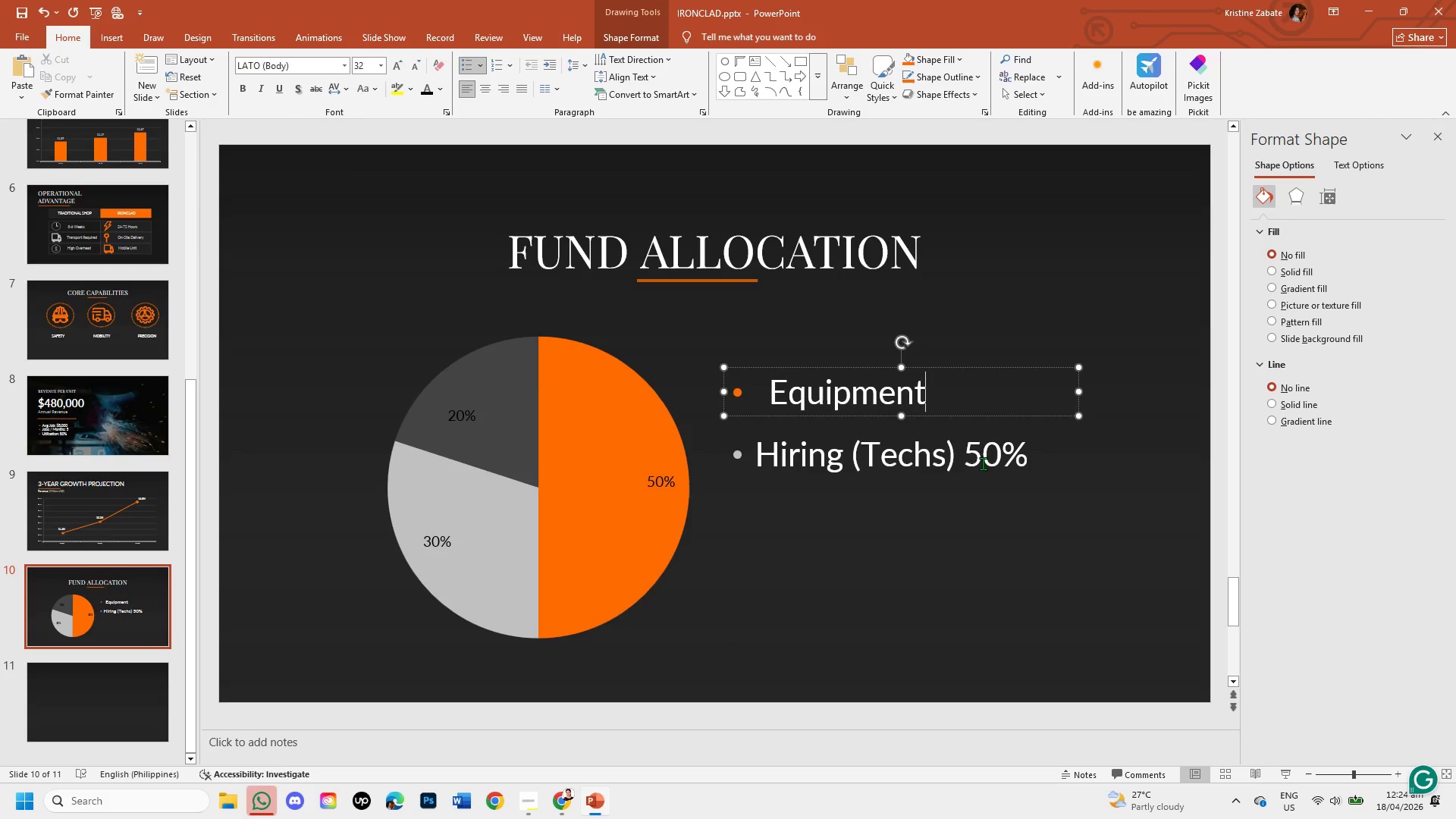 
left_click([974, 449])
 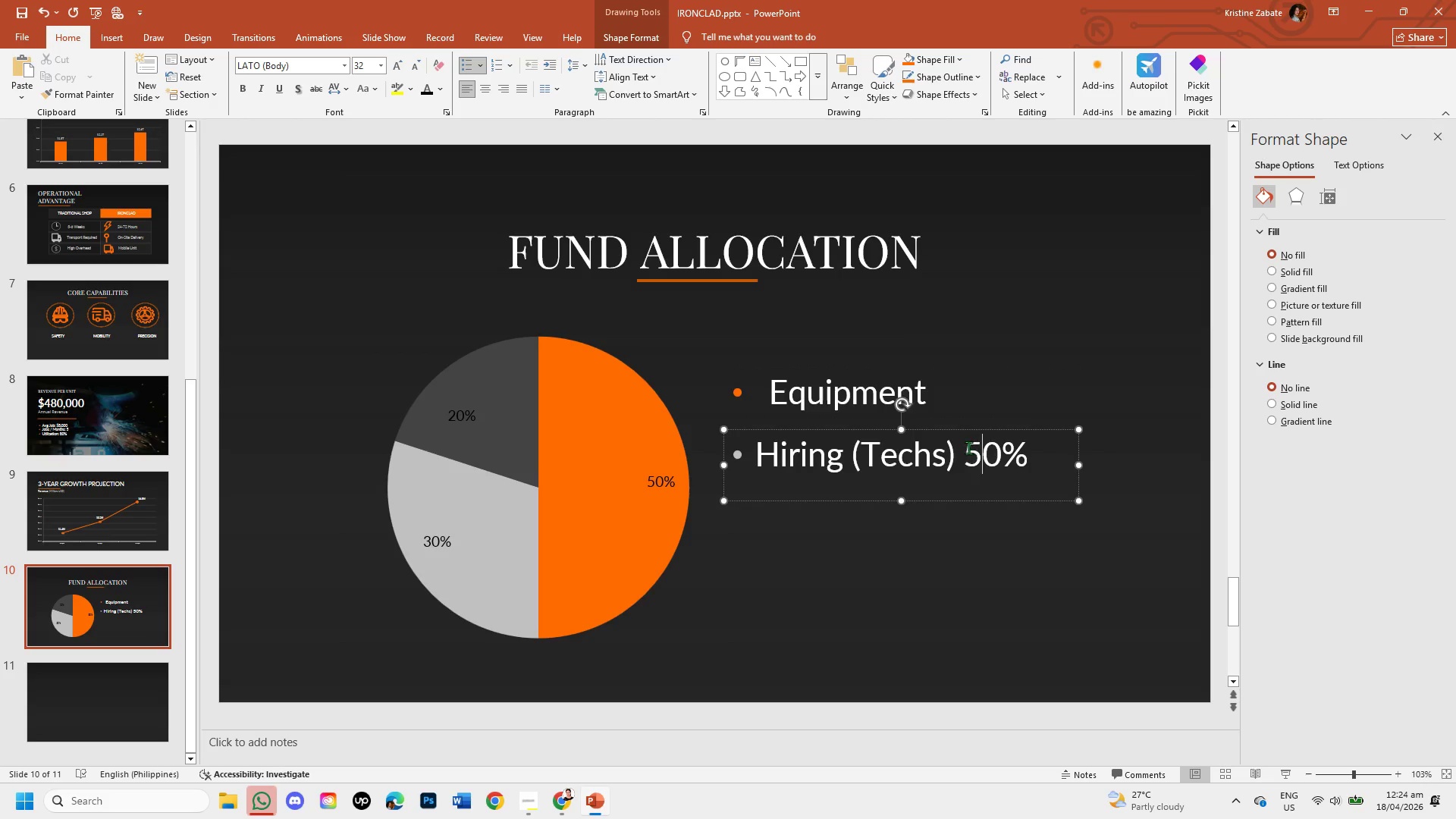 
left_click_drag(start_coordinate=[968, 447], to_coordinate=[1063, 479])
 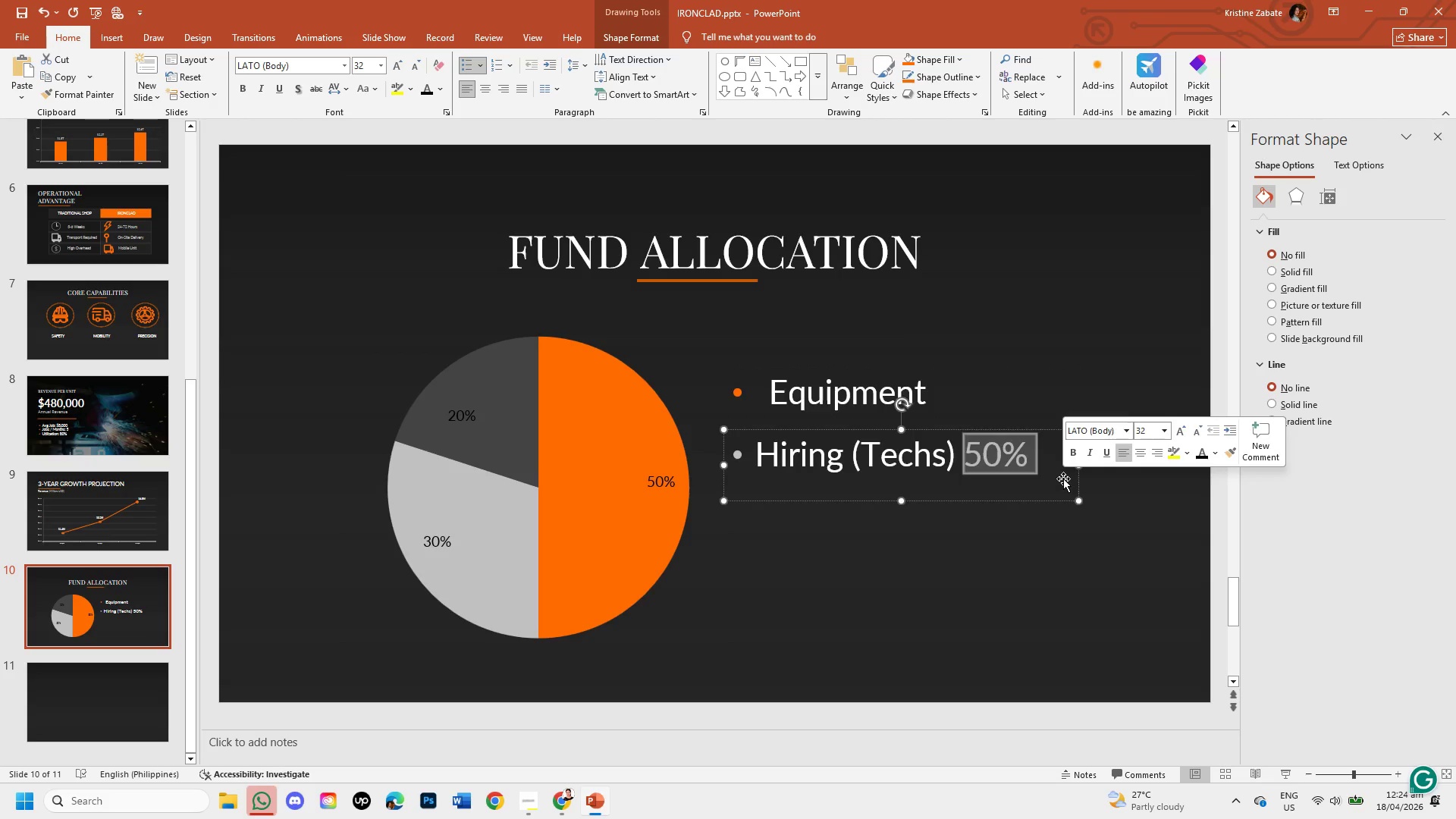 
key(Backspace)
 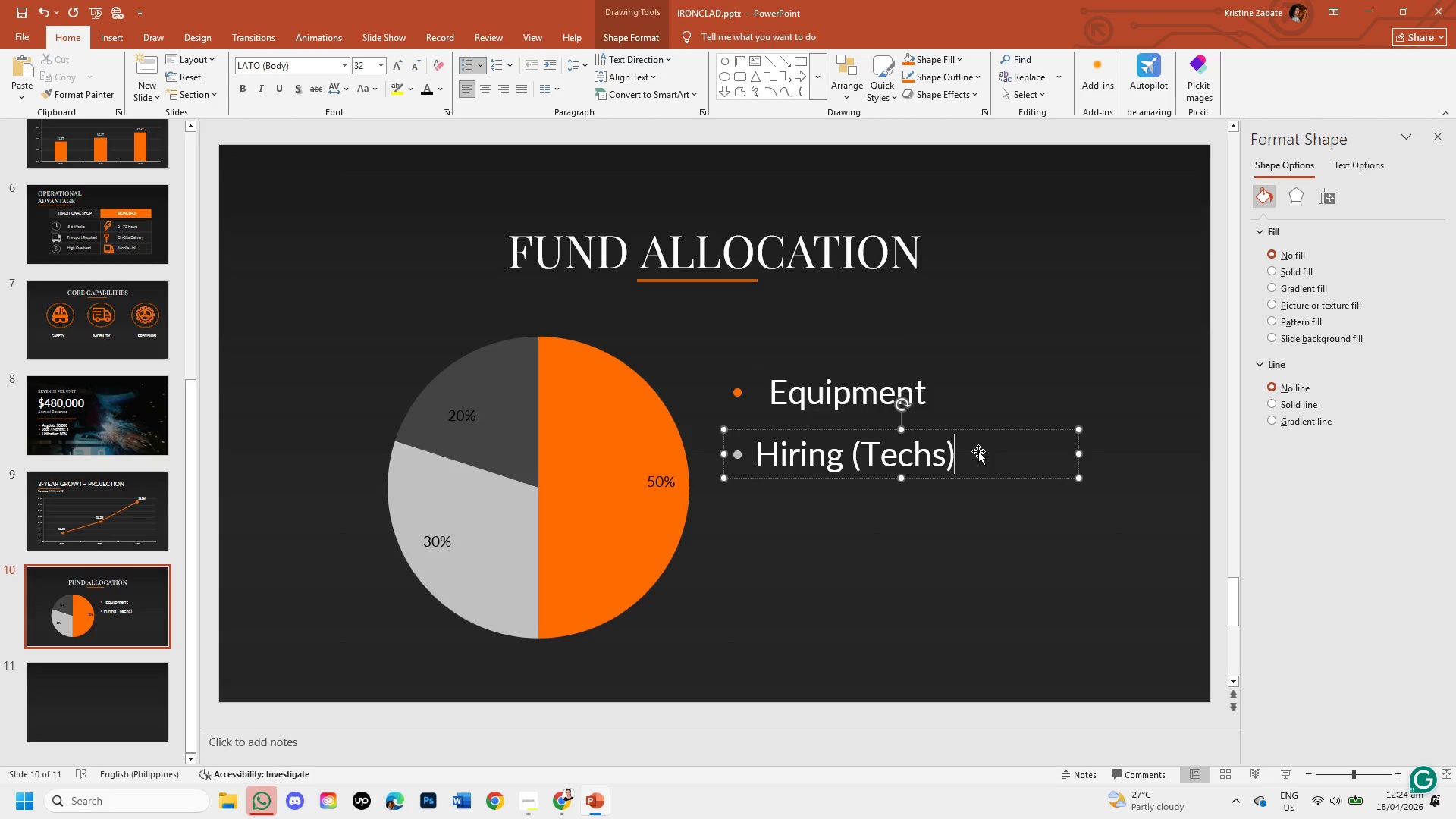 
left_click([959, 405])
 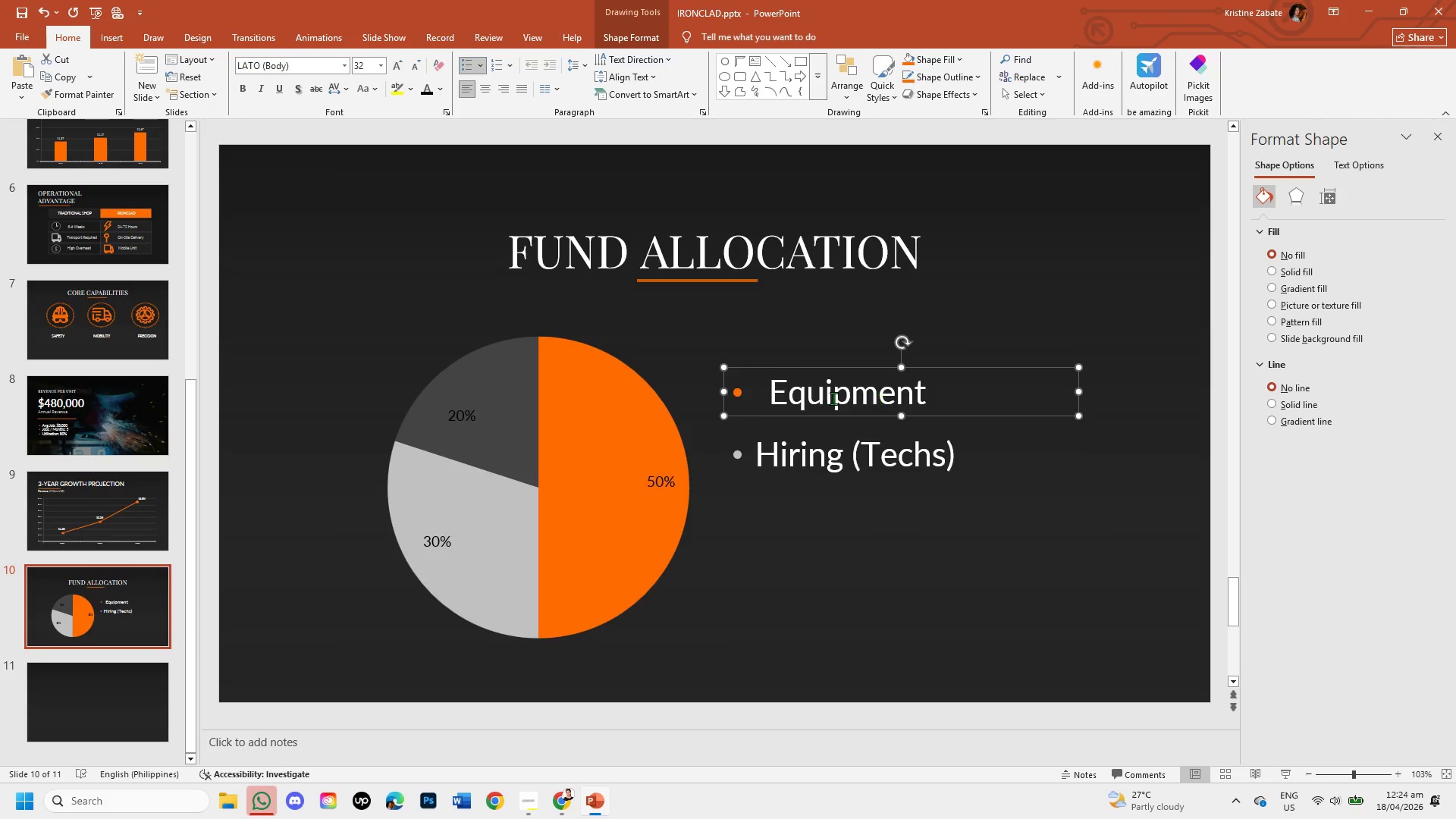 
left_click([832, 398])
 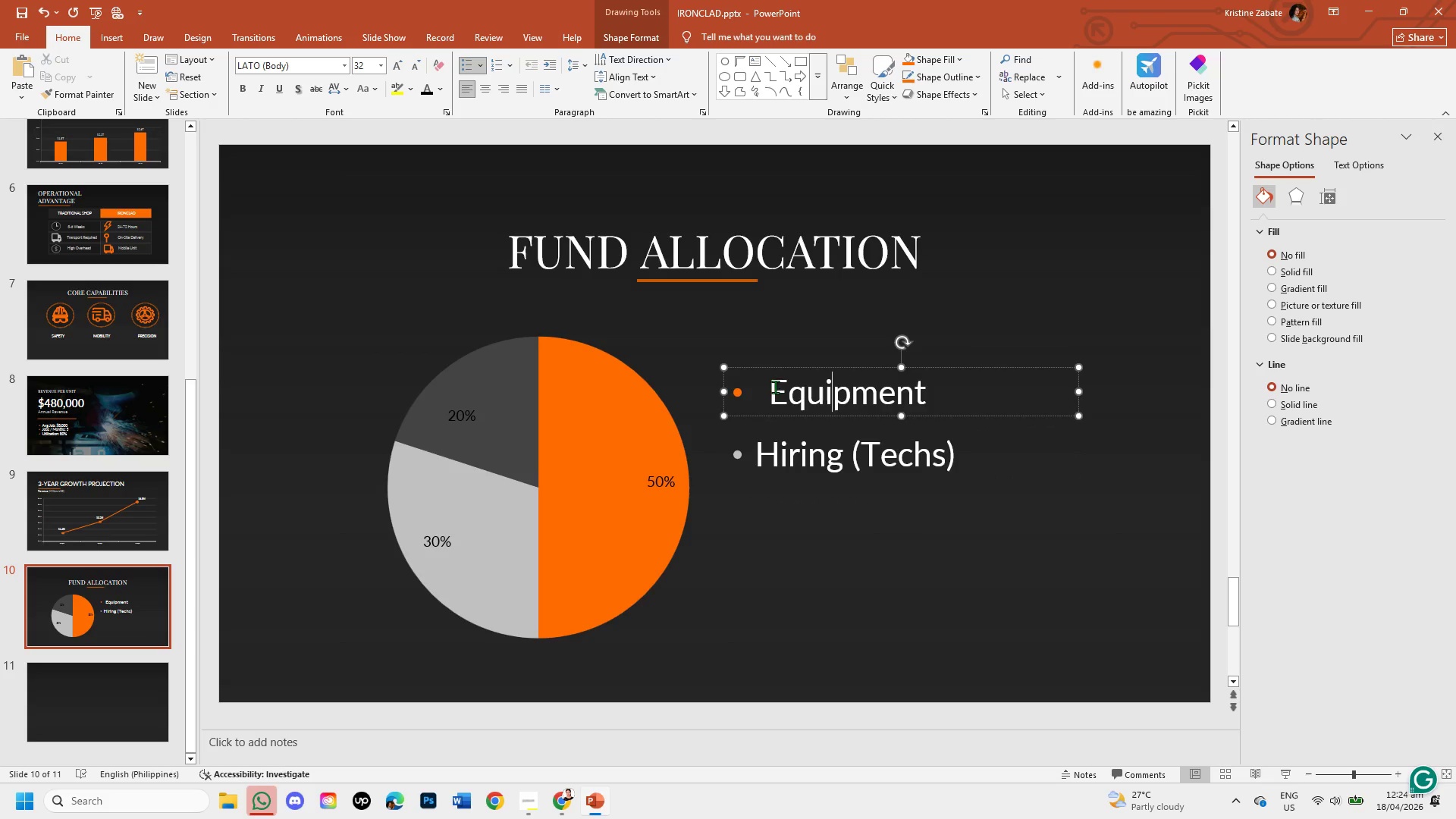 
left_click([774, 387])
 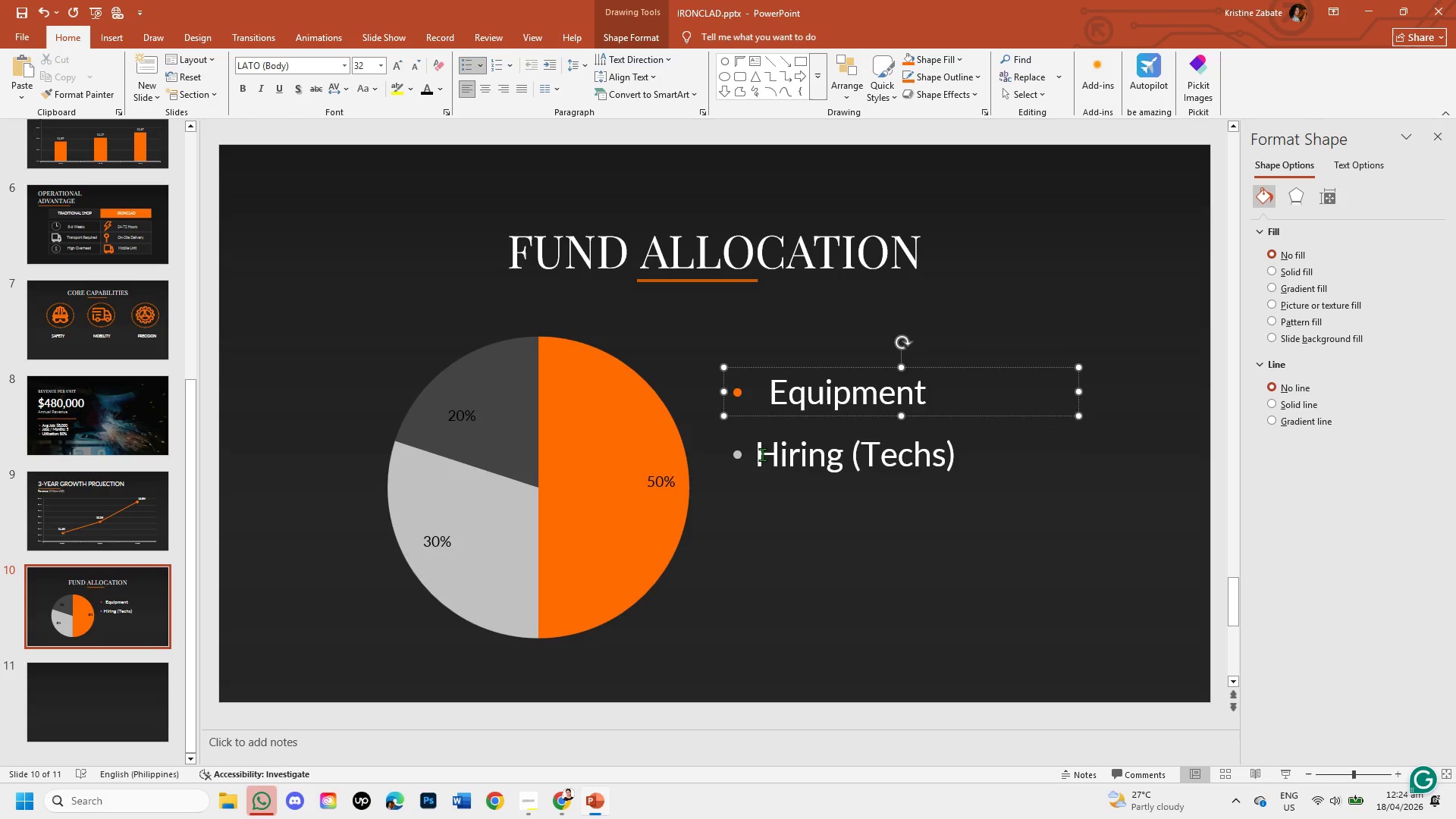 
left_click([761, 454])
 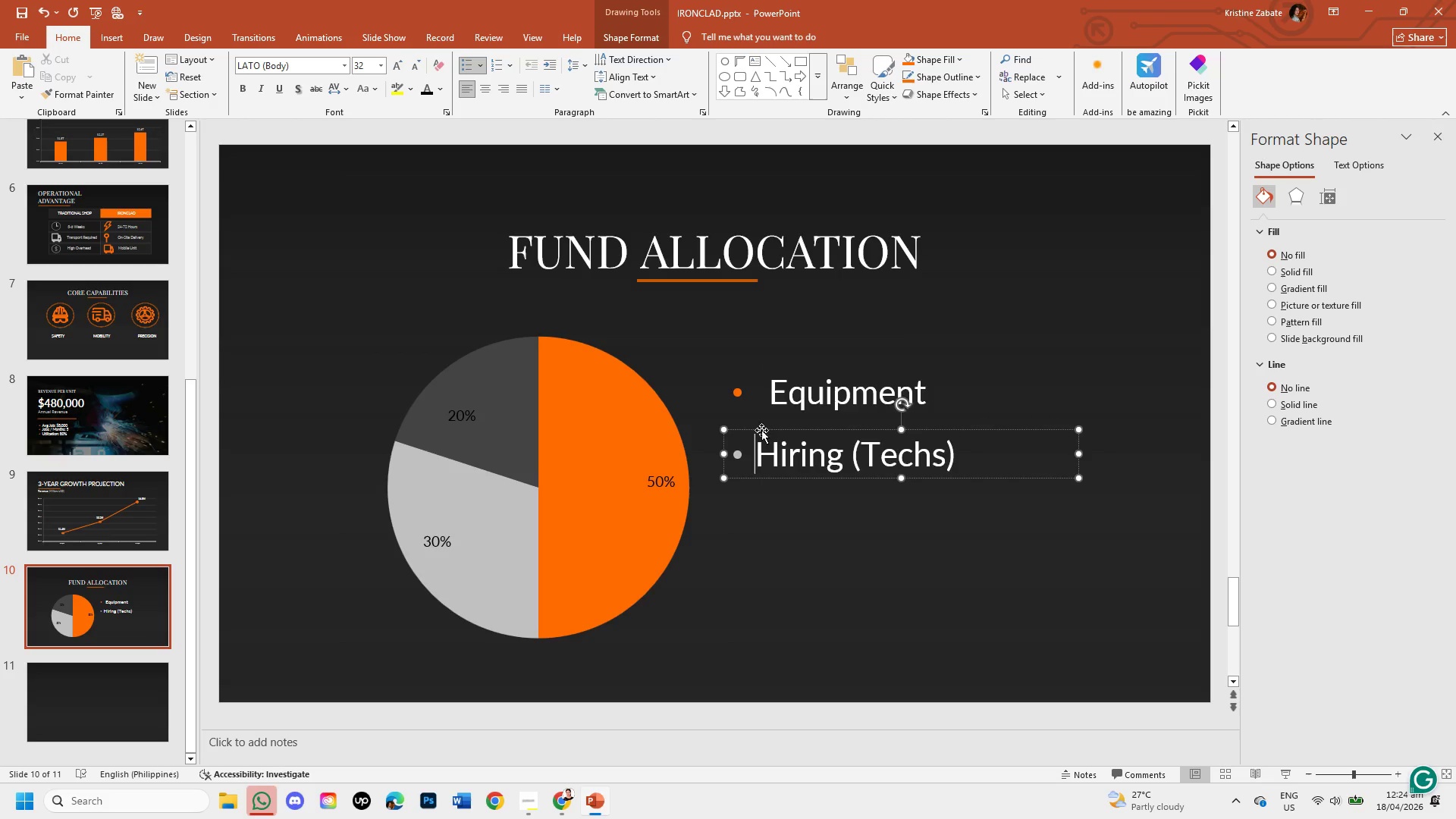 
left_click([777, 396])
 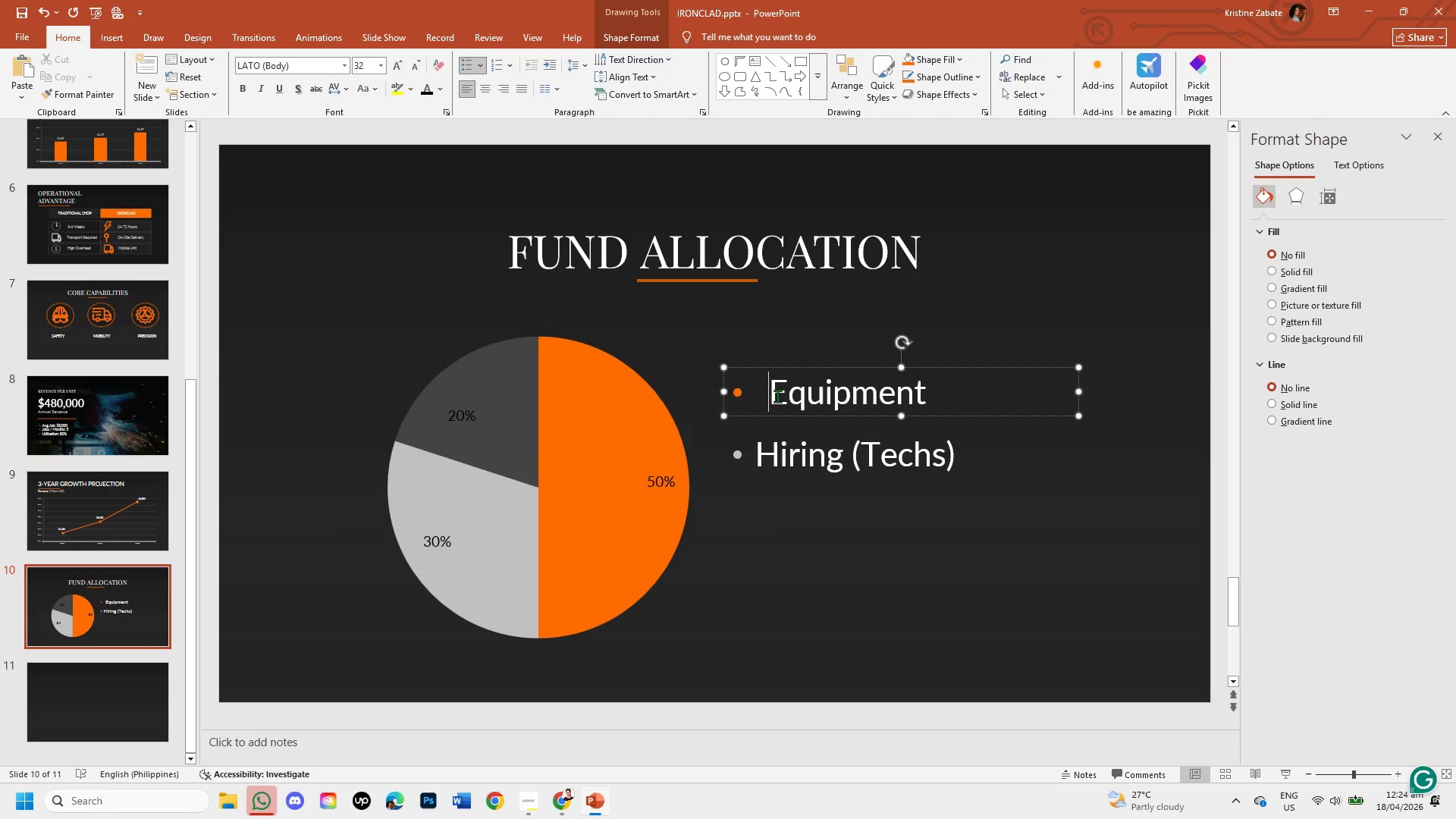 
key(Backspace)
 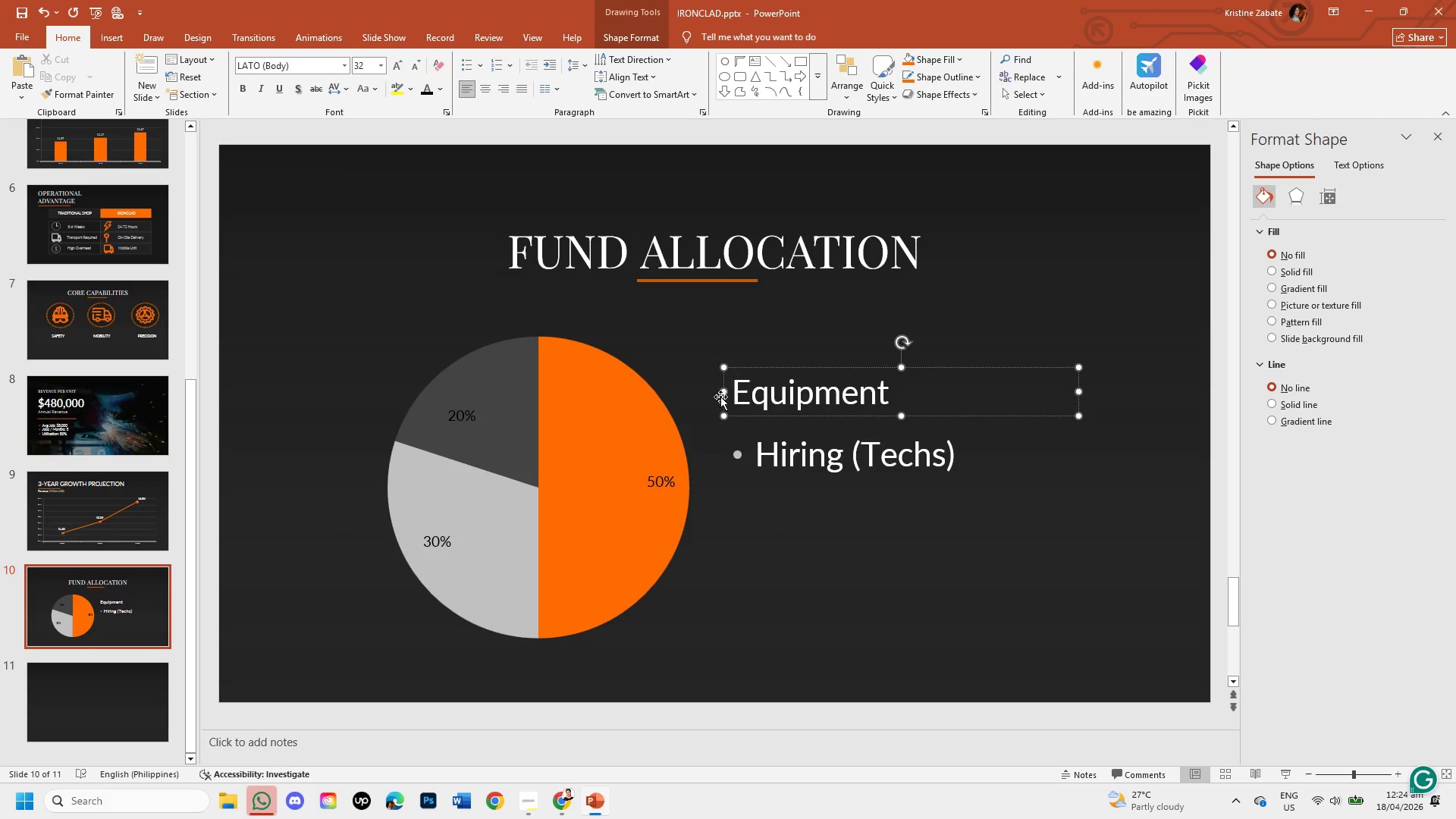 
left_click([708, 398])
 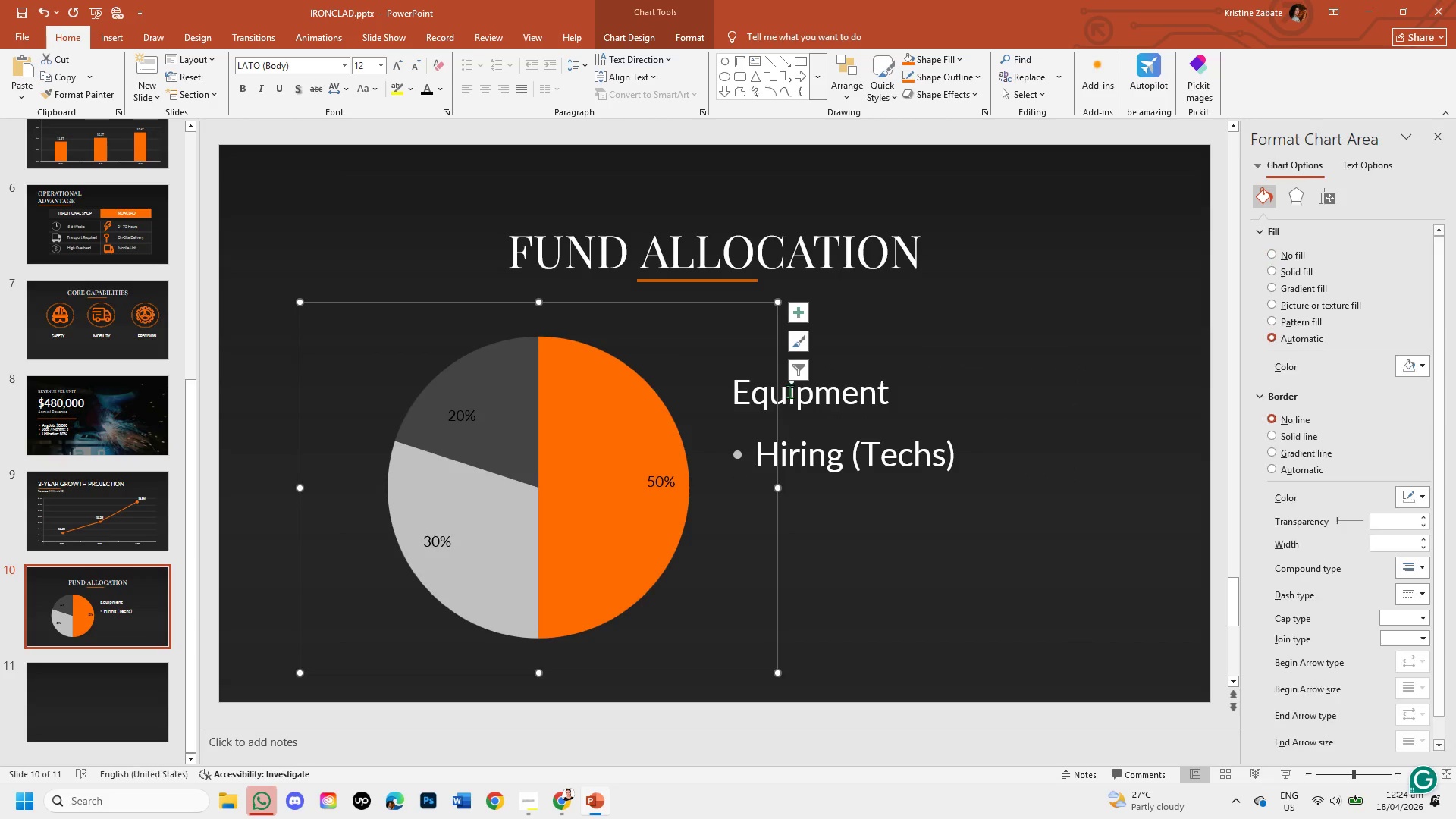 
left_click([794, 391])
 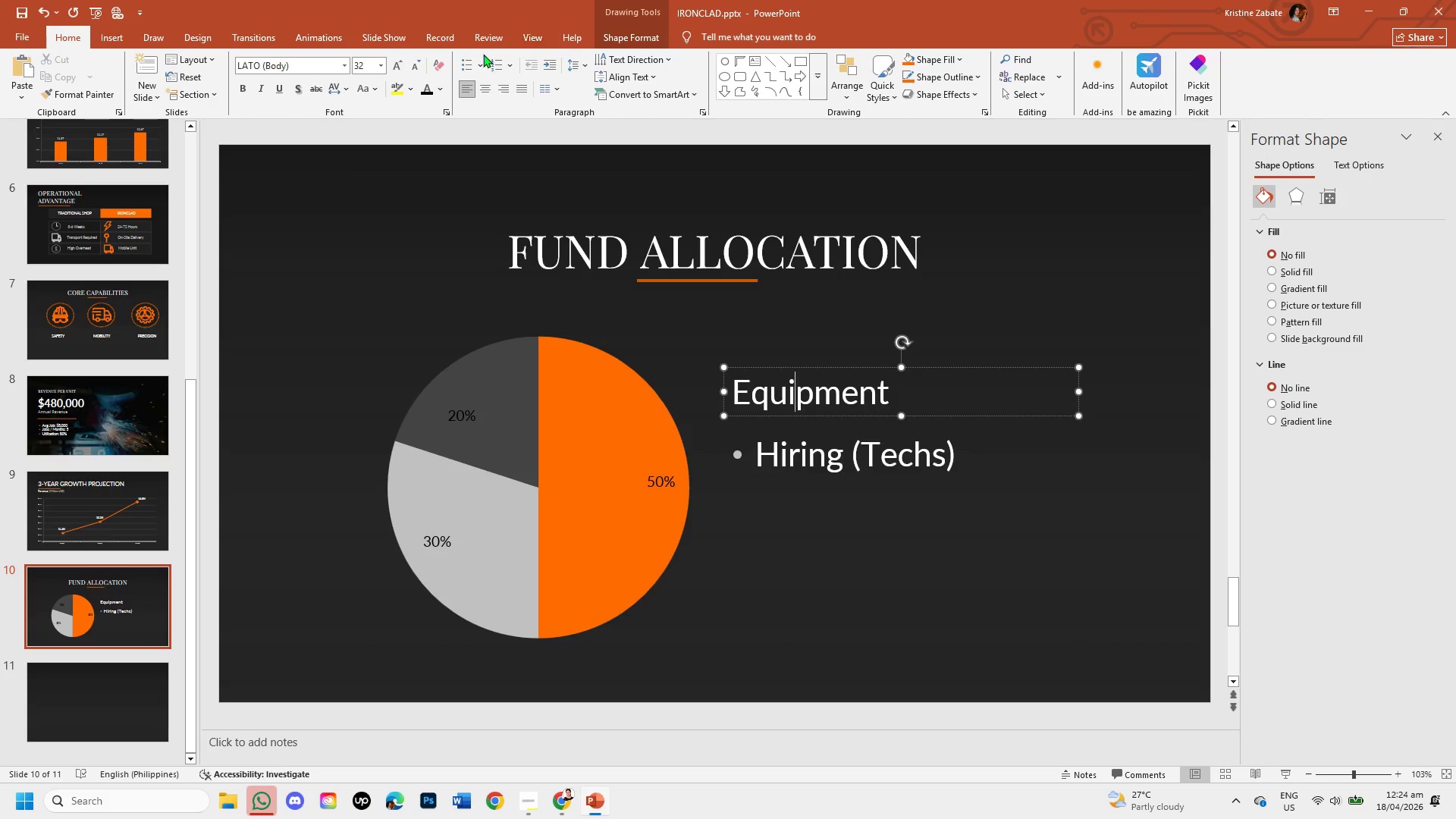 
left_click([481, 58])
 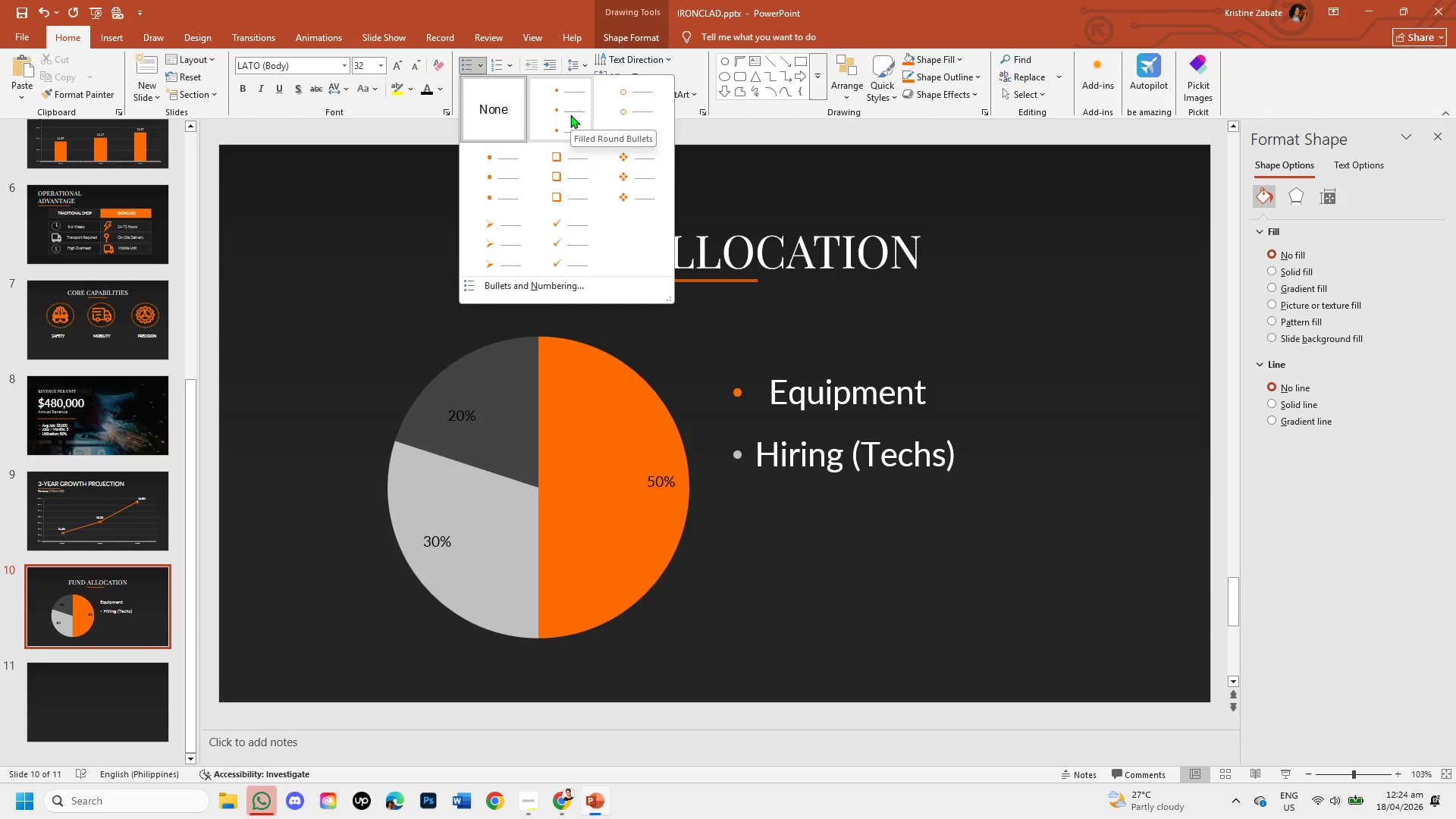 
left_click([570, 115])
 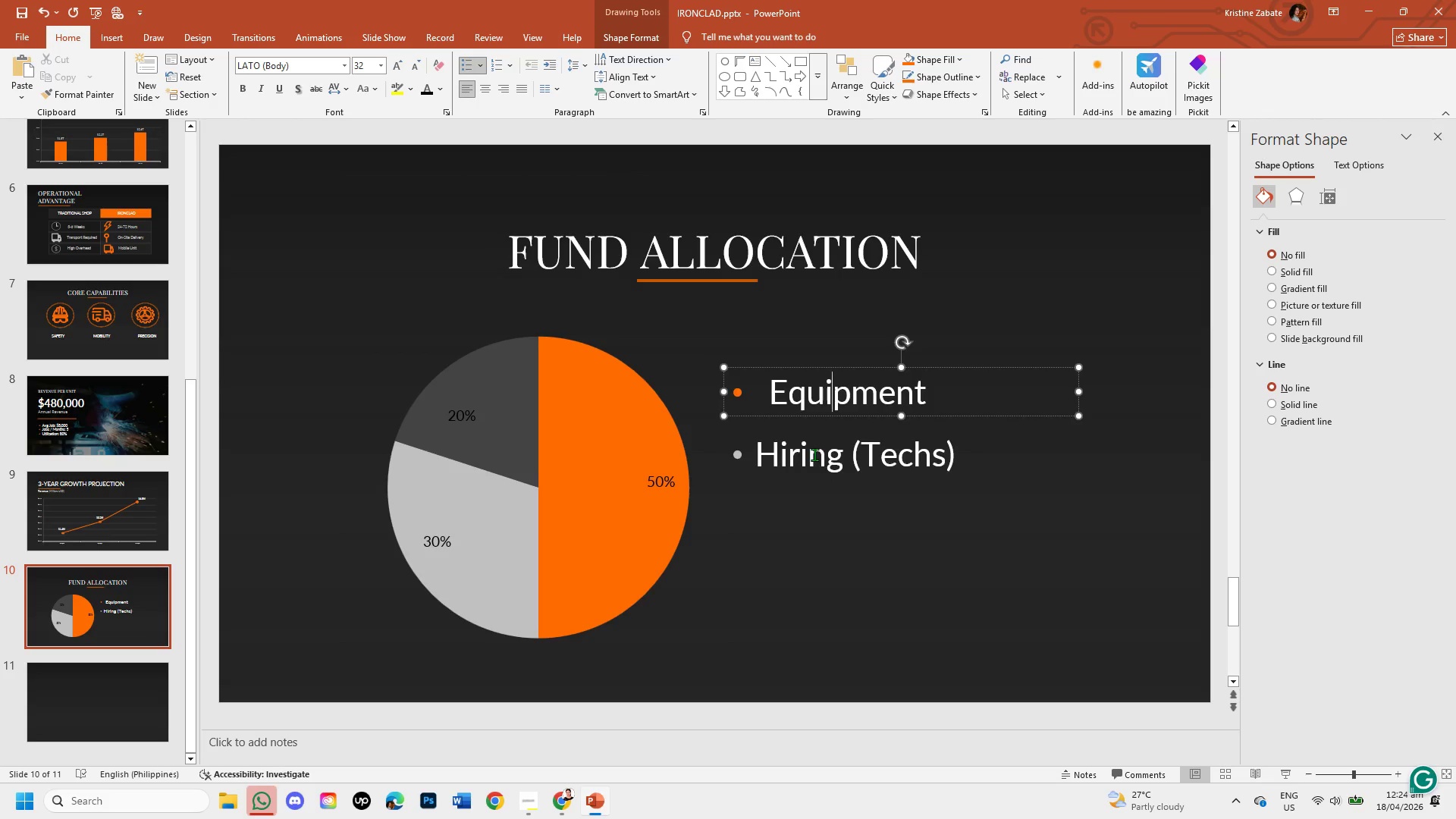 
left_click([817, 415])
 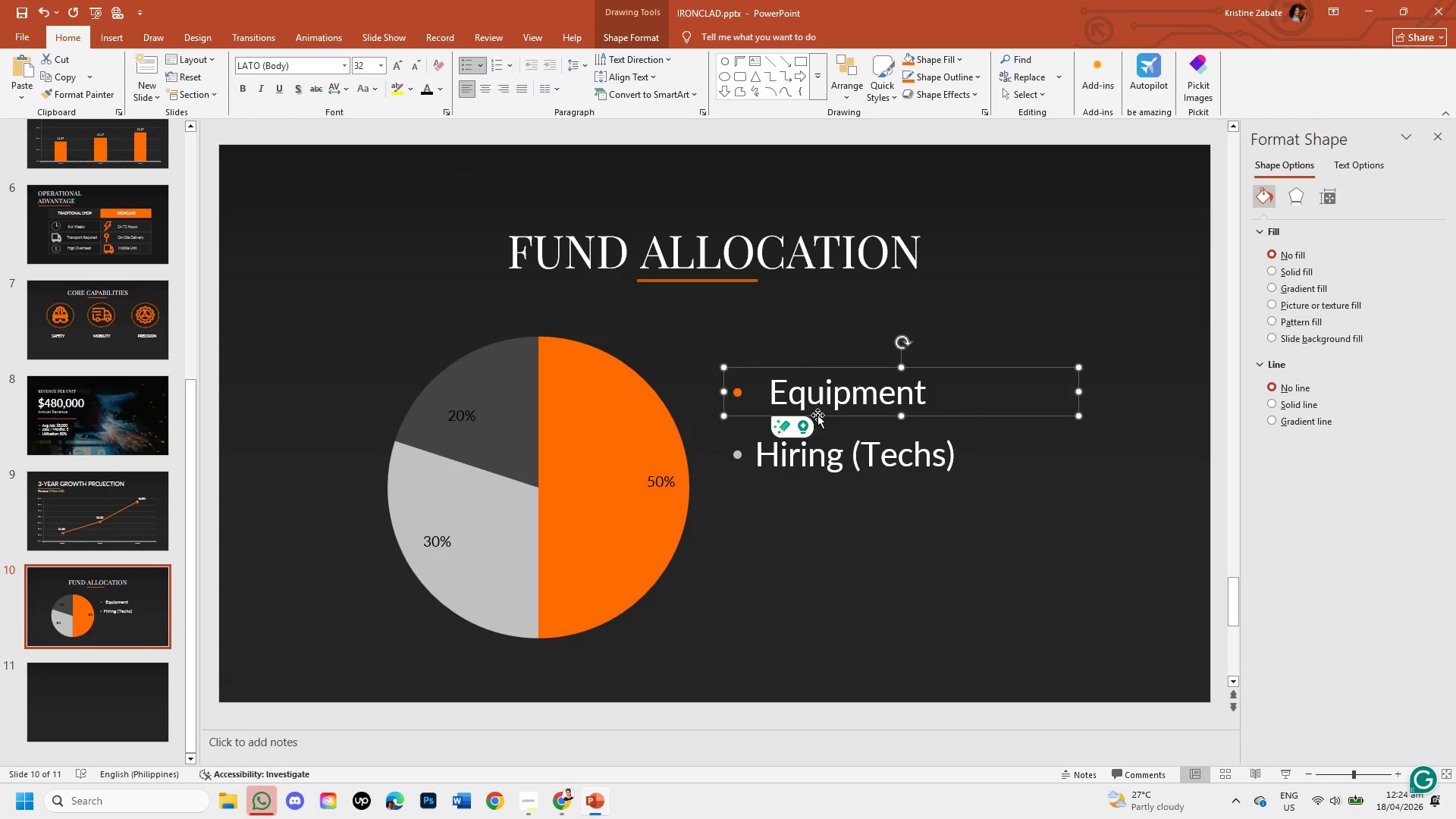 
key(Backspace)
 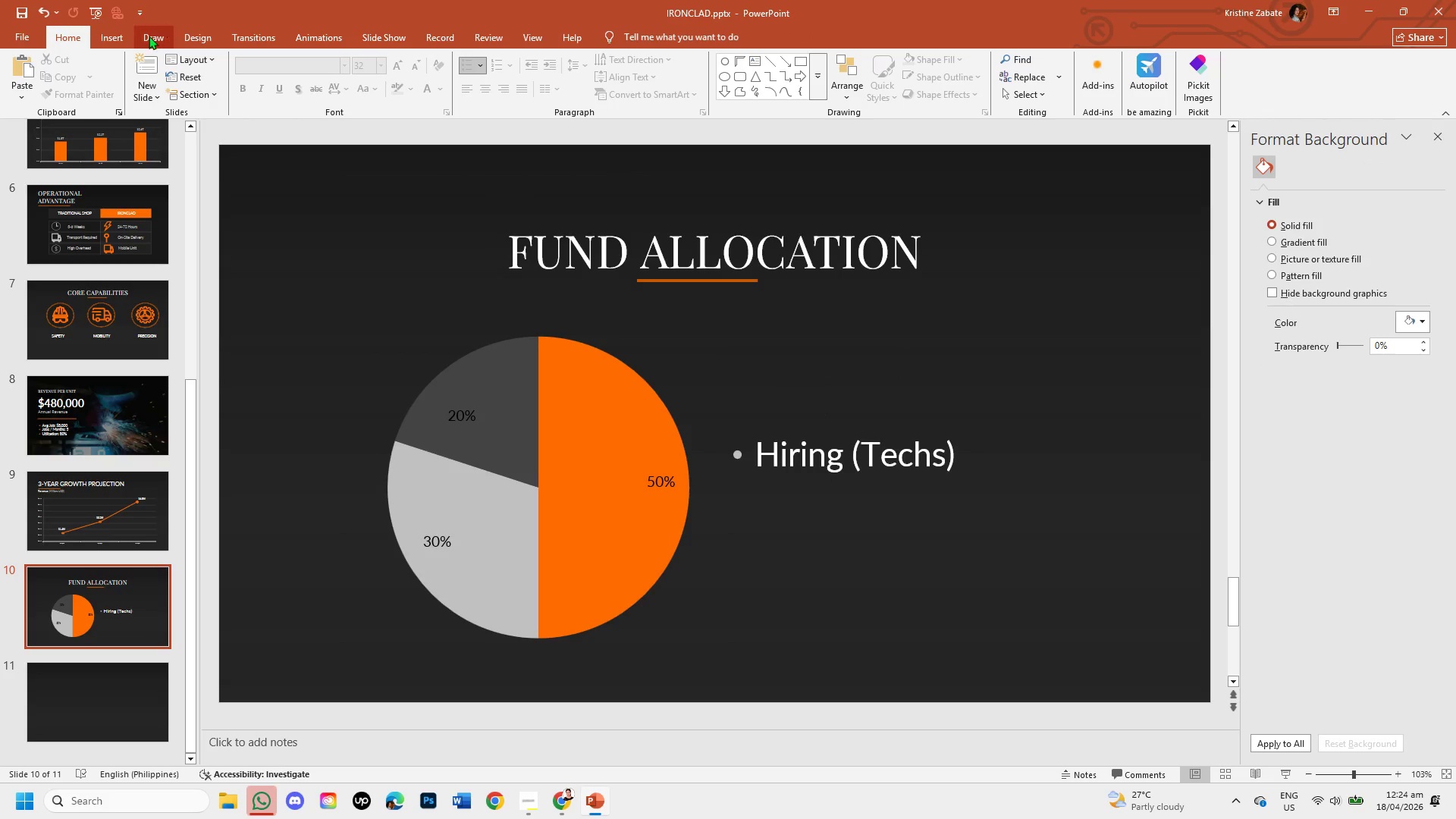 
left_click([118, 34])
 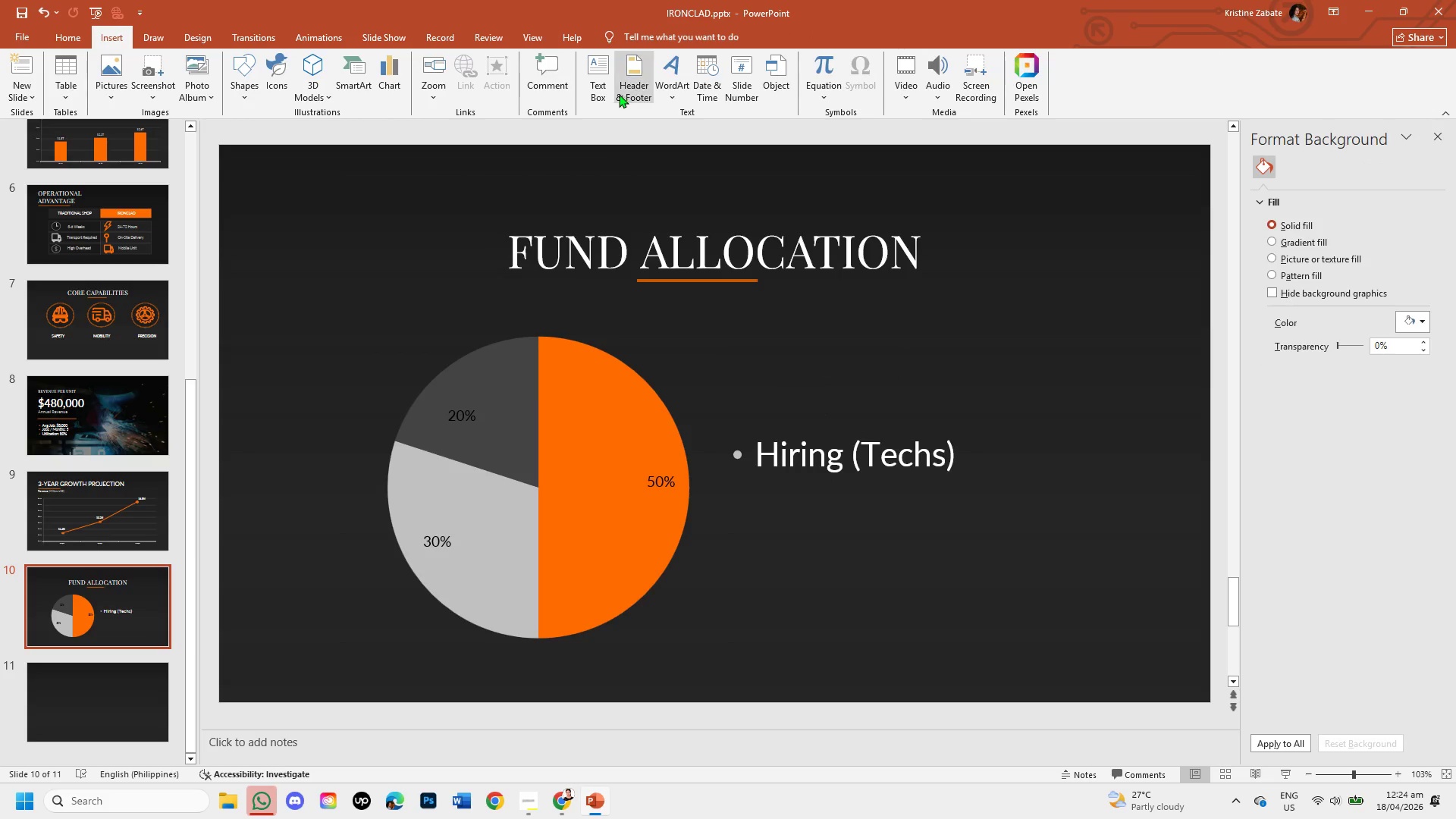 
left_click([608, 91])
 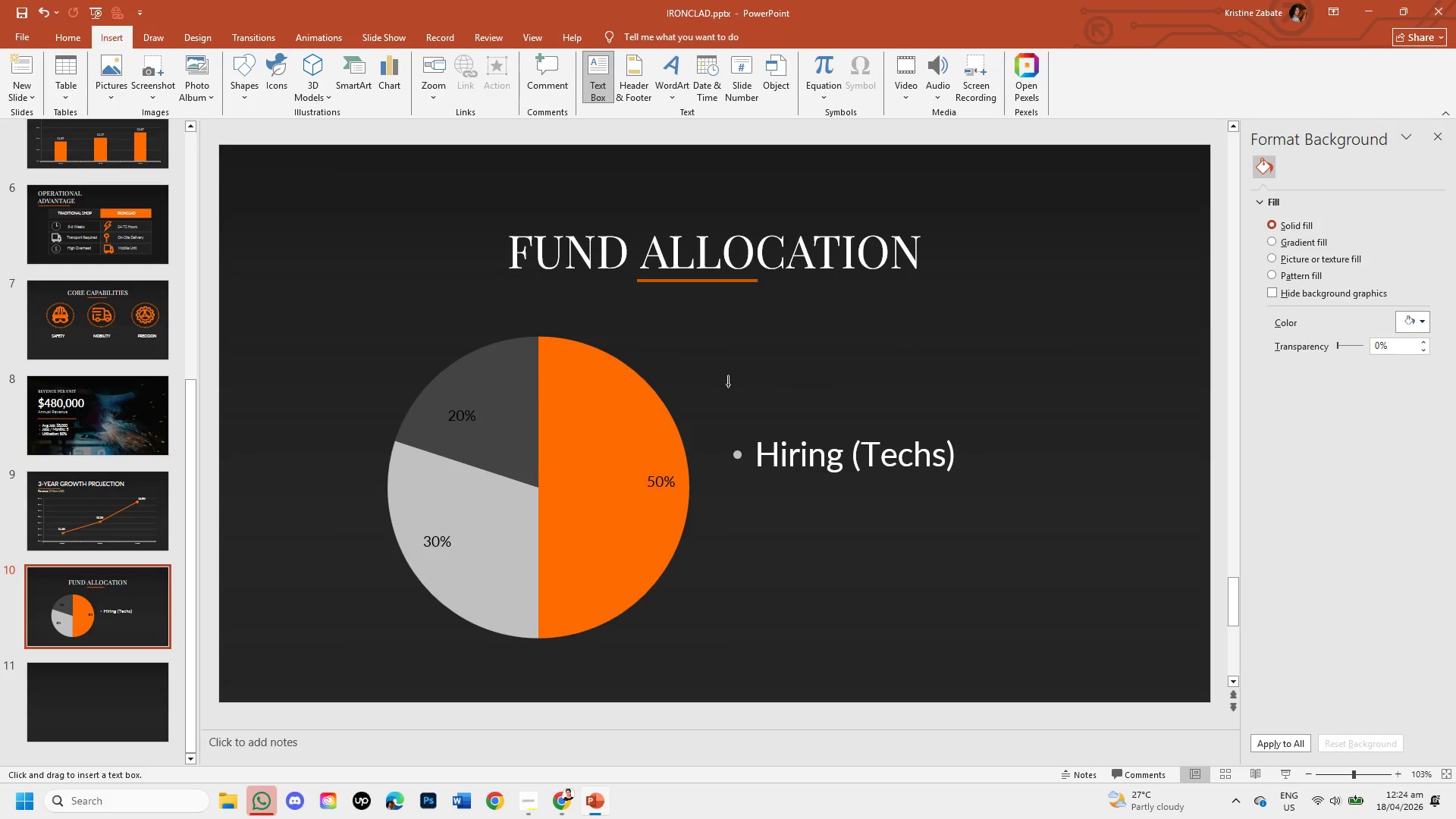 
left_click_drag(start_coordinate=[723, 384], to_coordinate=[965, 434])
 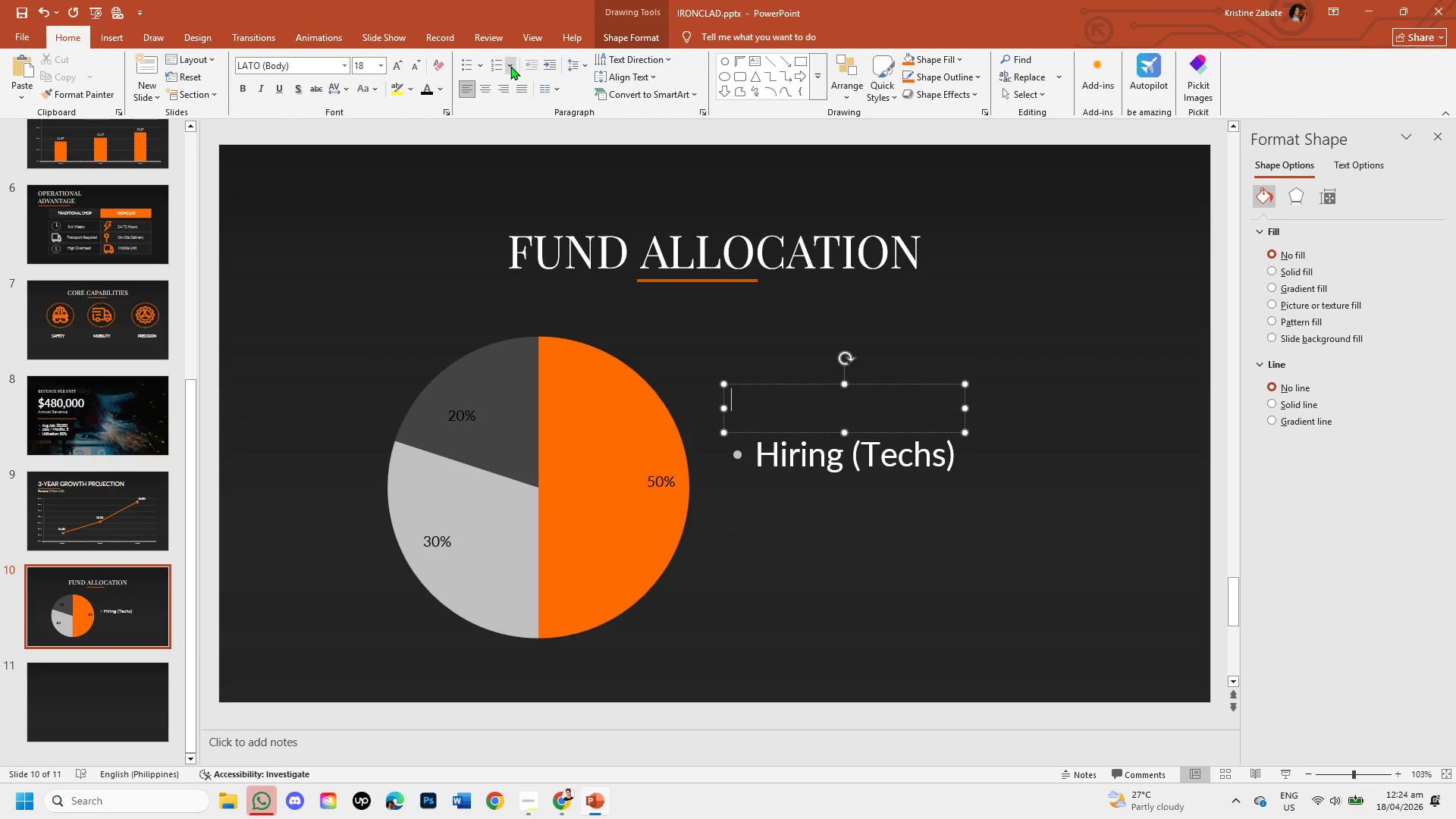 
left_click([484, 66])
 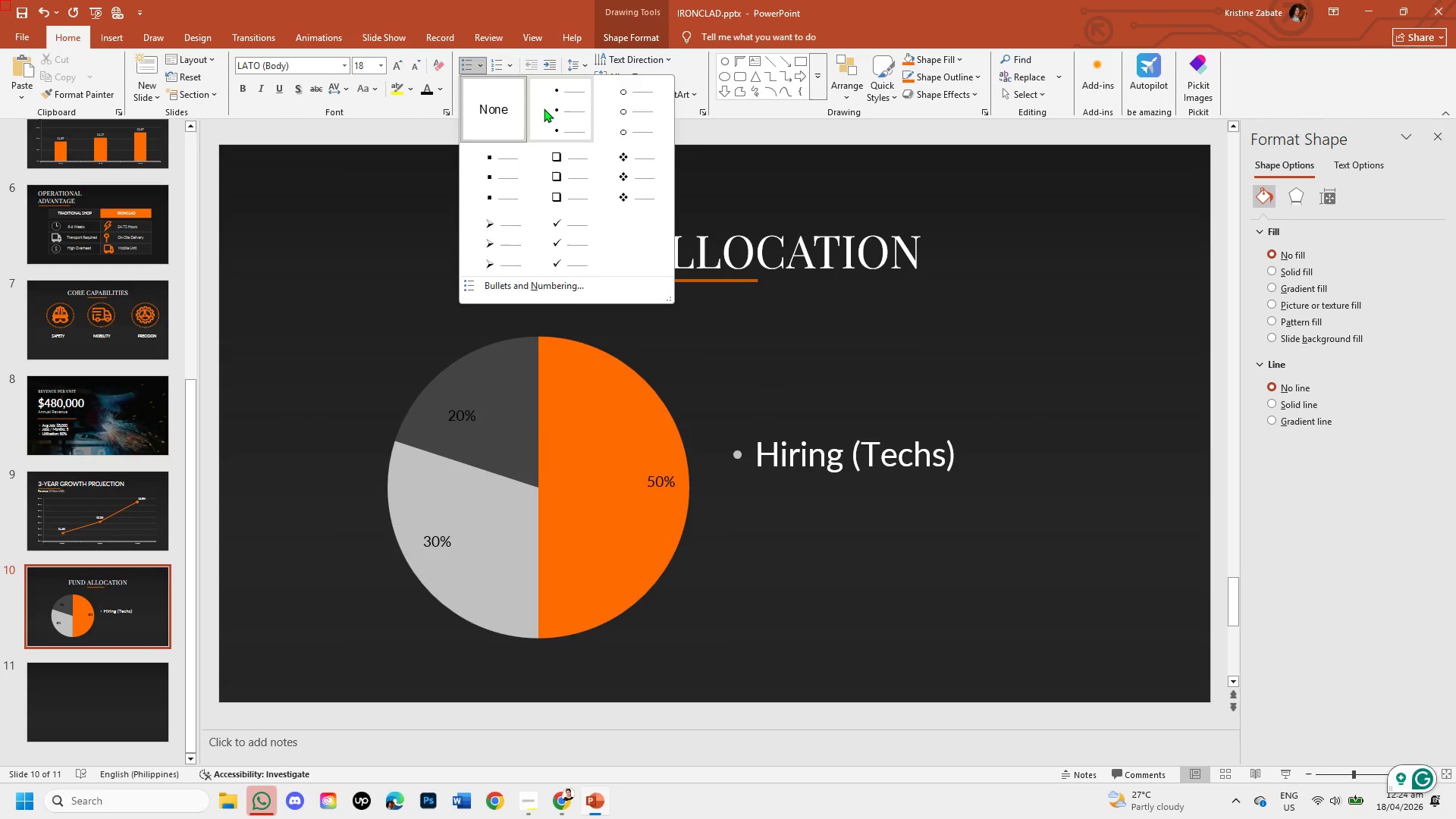 
left_click([544, 108])
 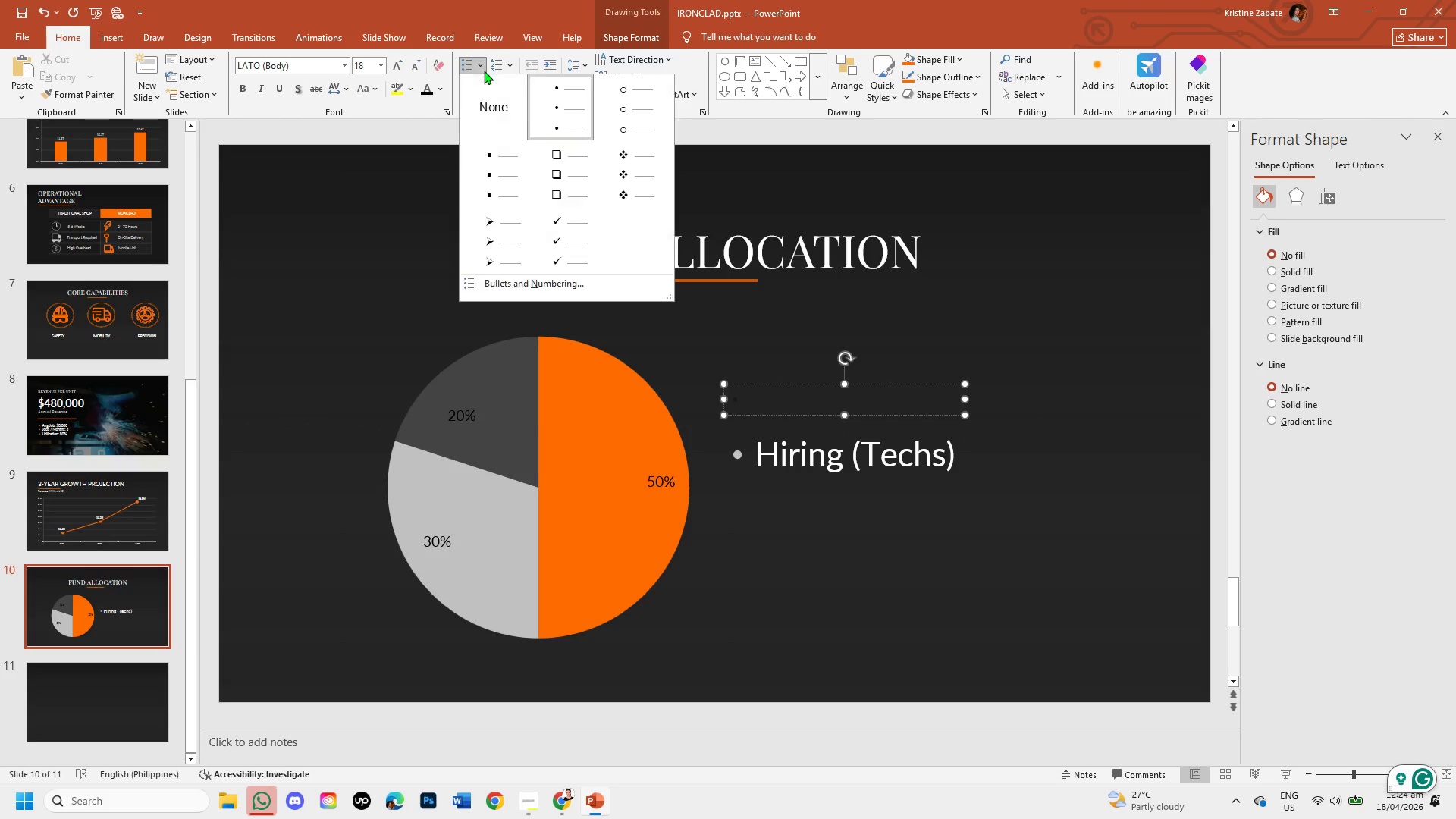 
left_click([510, 278])
 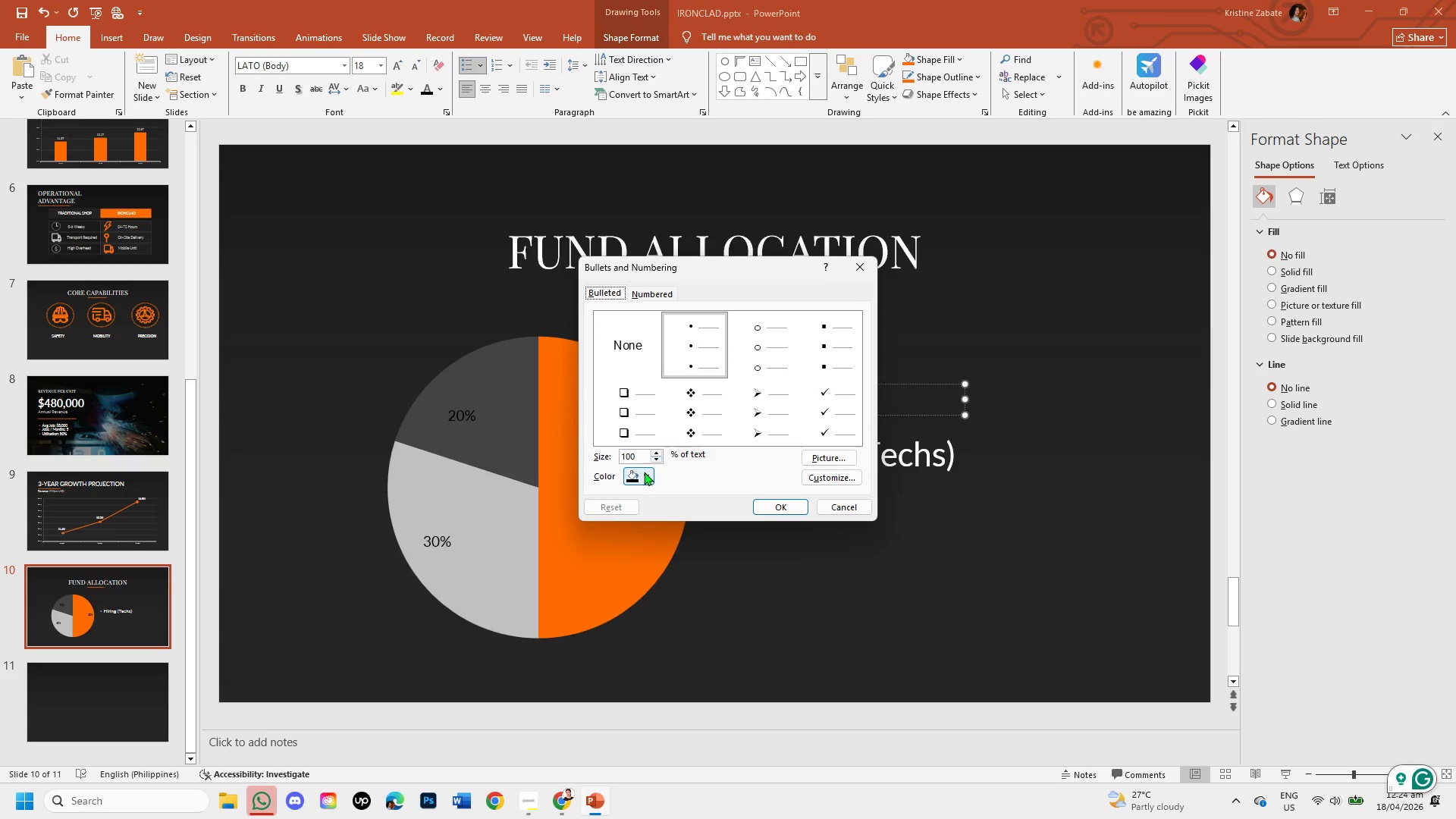 
left_click([645, 475])
 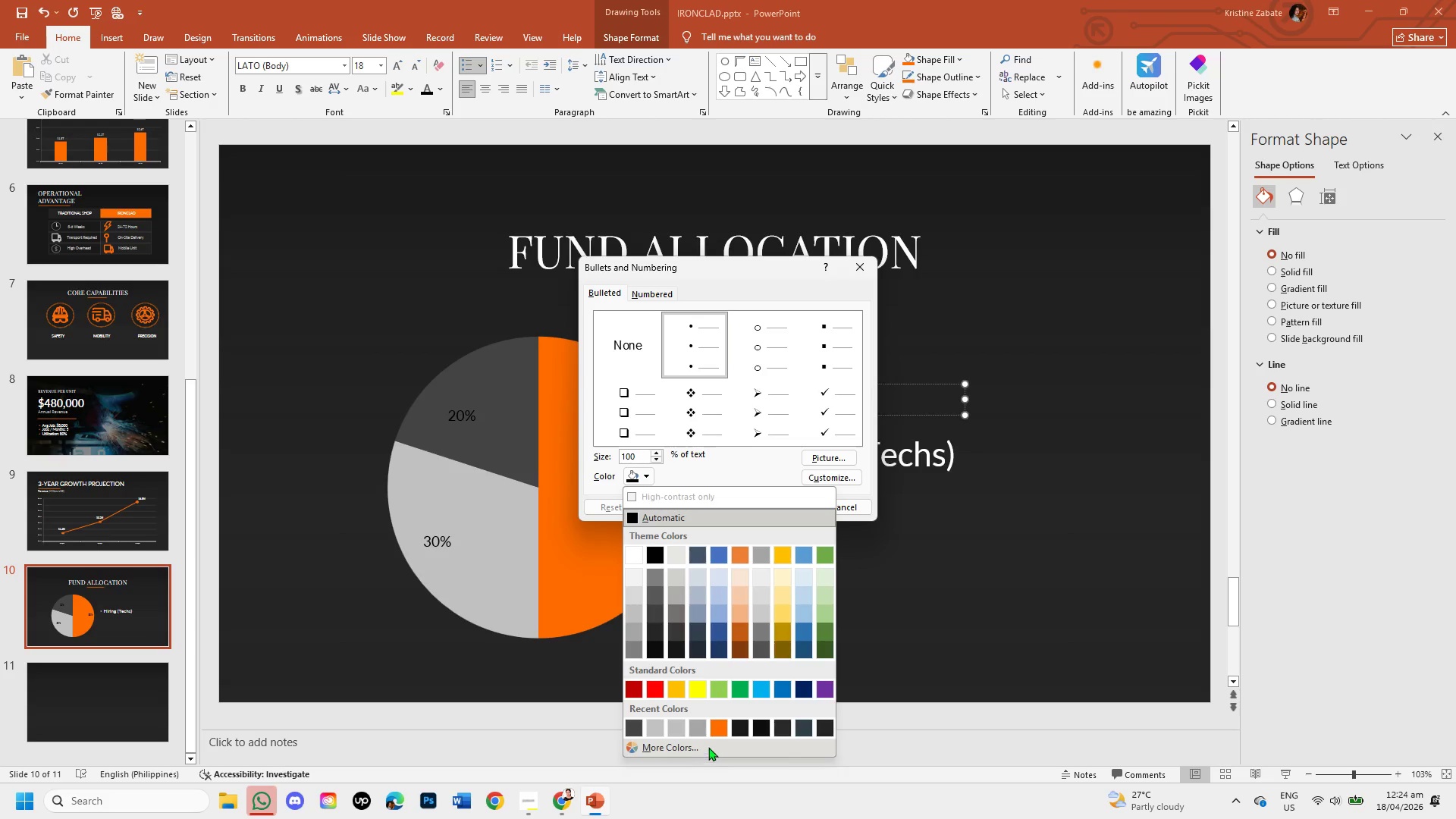 
left_click([717, 726])
 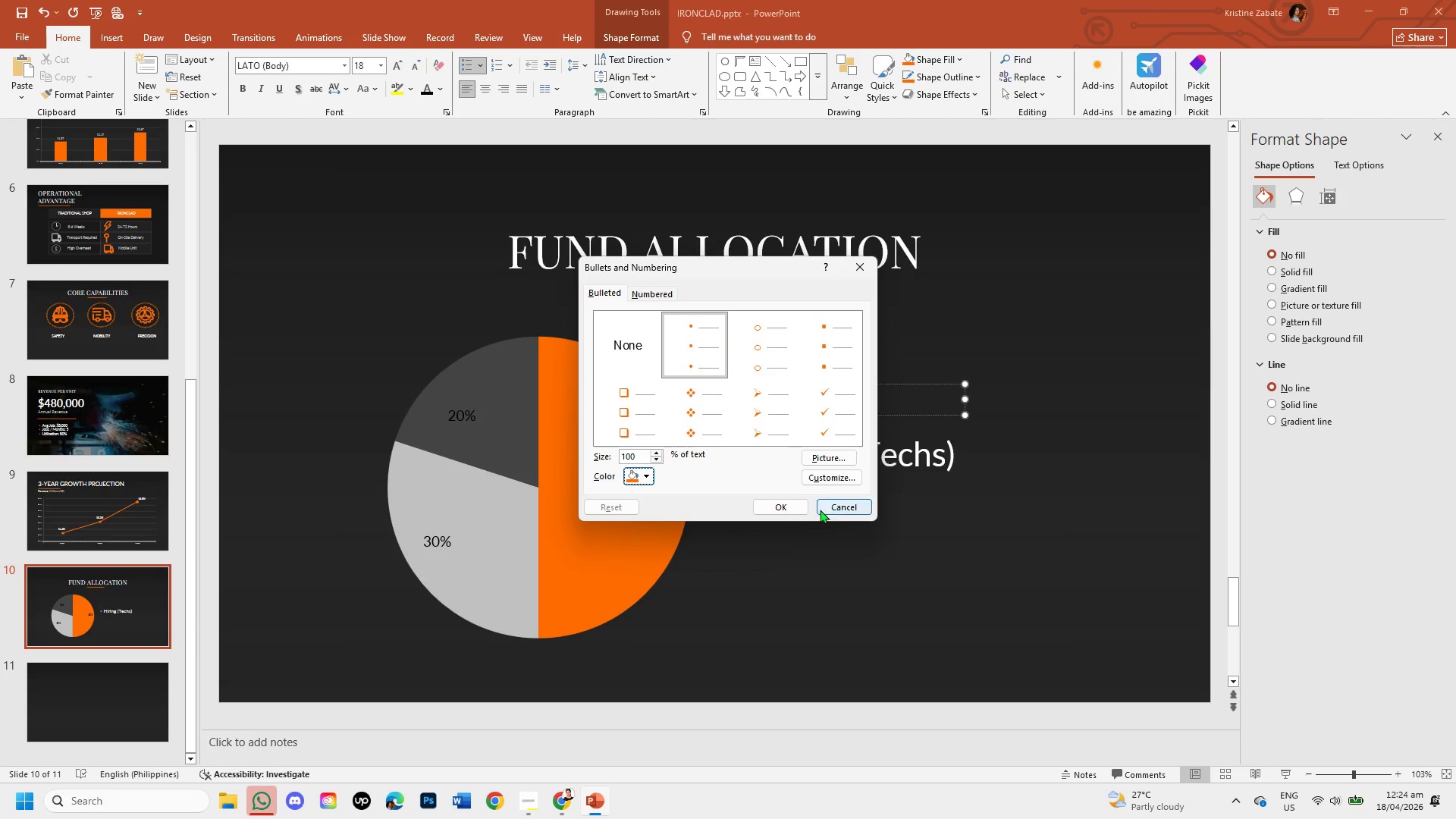 
left_click([795, 509])
 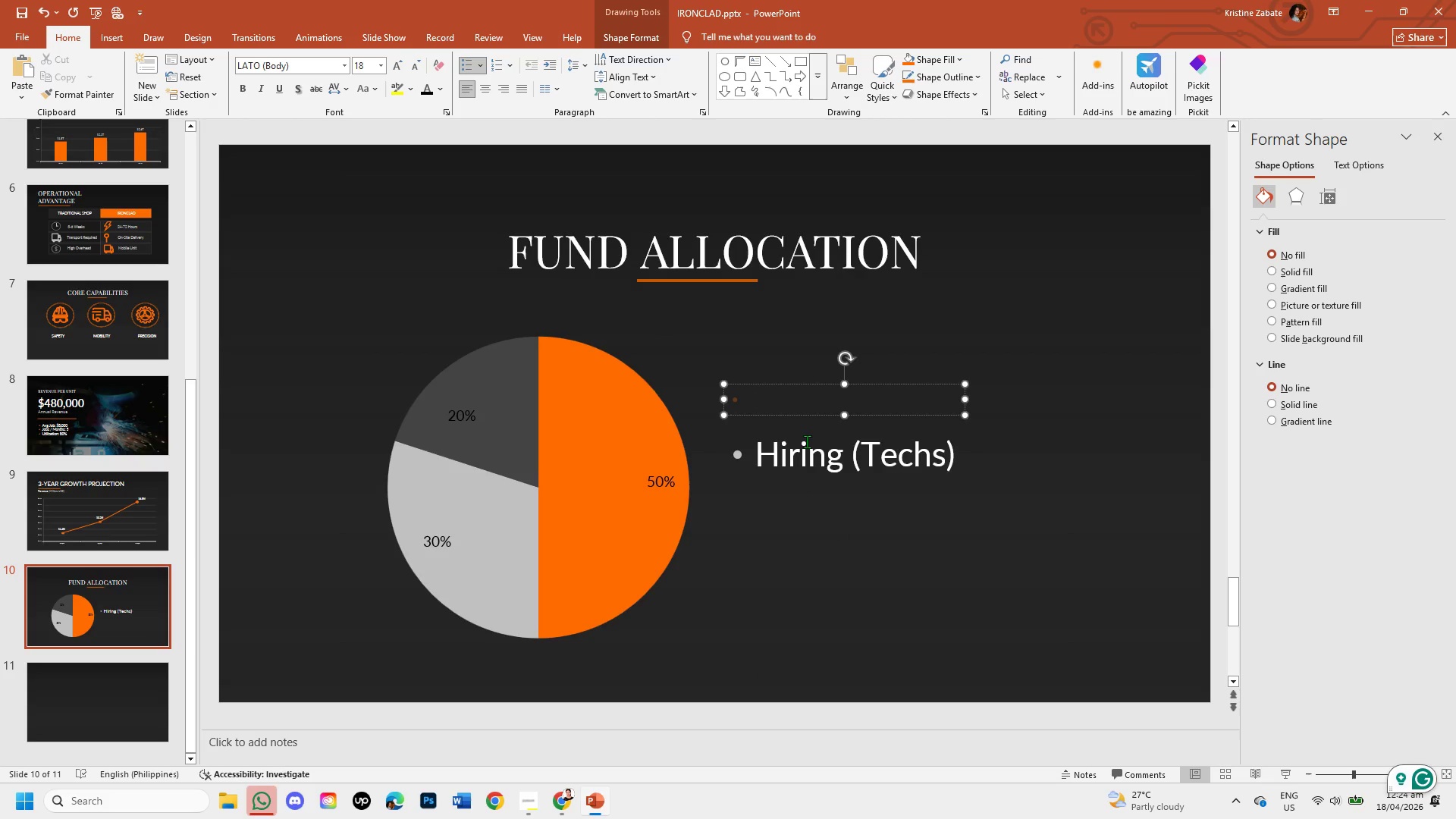 
type(W)
key(Backspace)
type(Ew)
key(Backspace)
type(quipmenr)
key(Backspace)
type(t )
 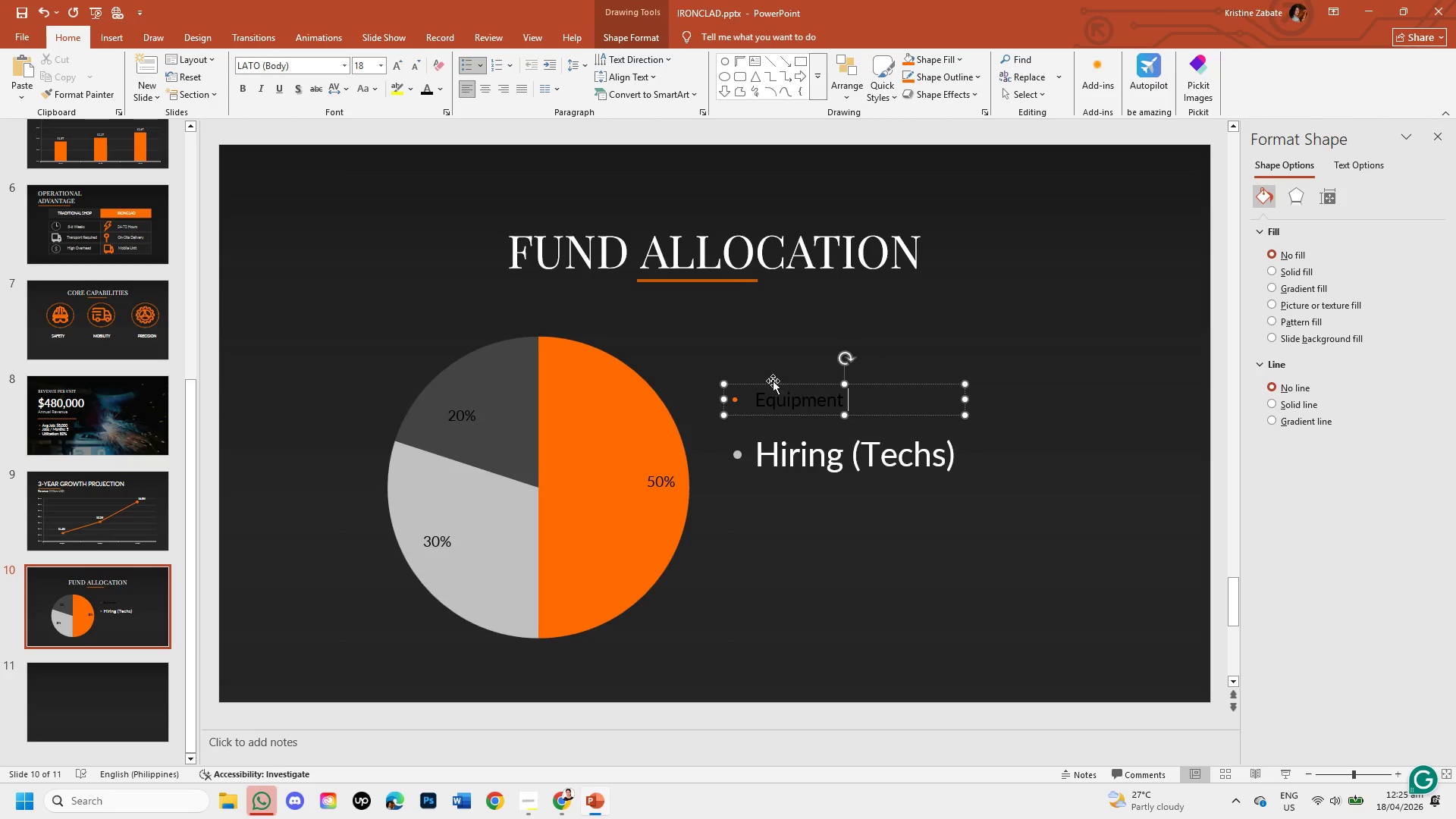 
left_click_drag(start_coordinate=[758, 398], to_coordinate=[959, 395])
 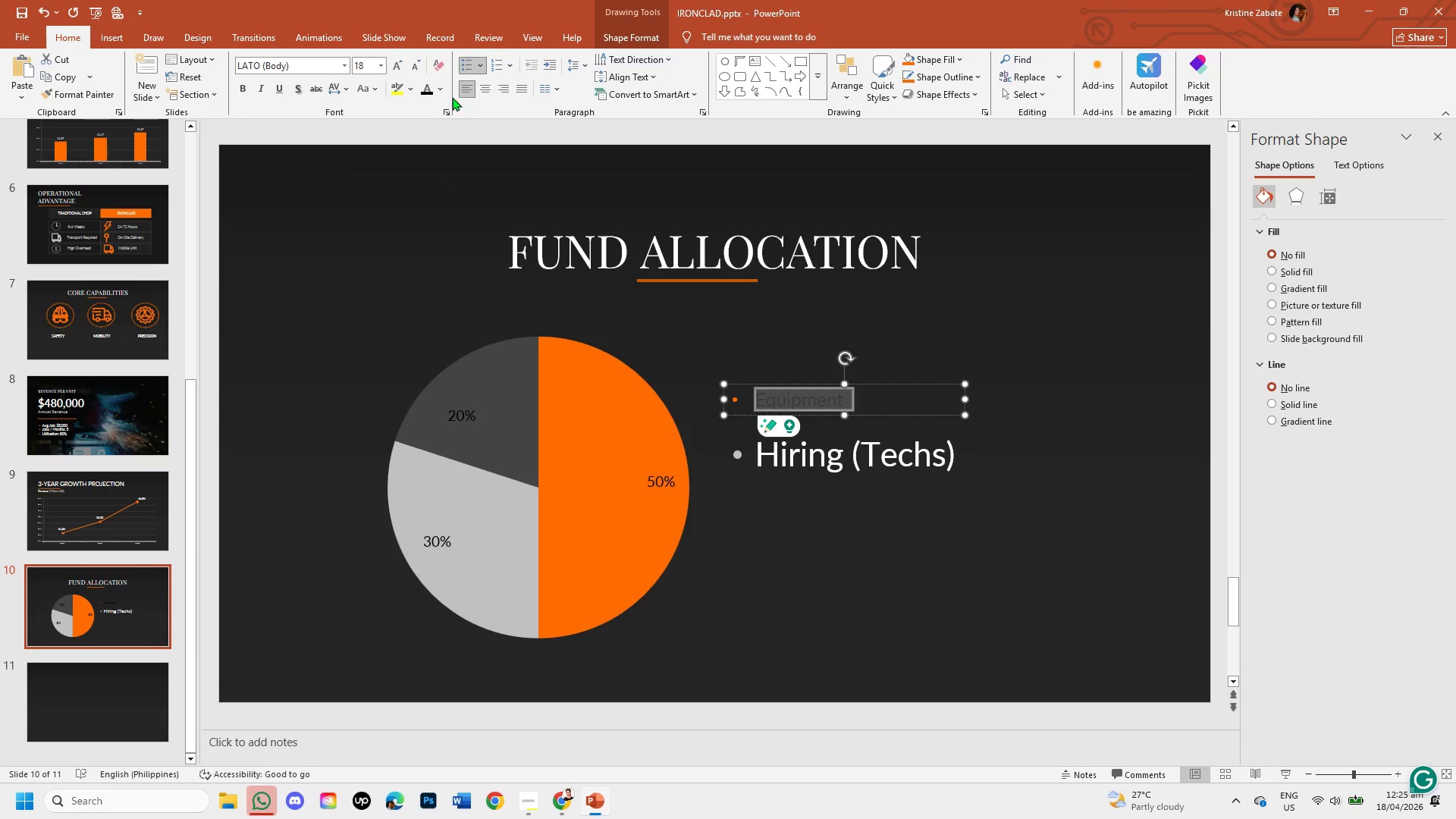 
left_click([444, 93])
 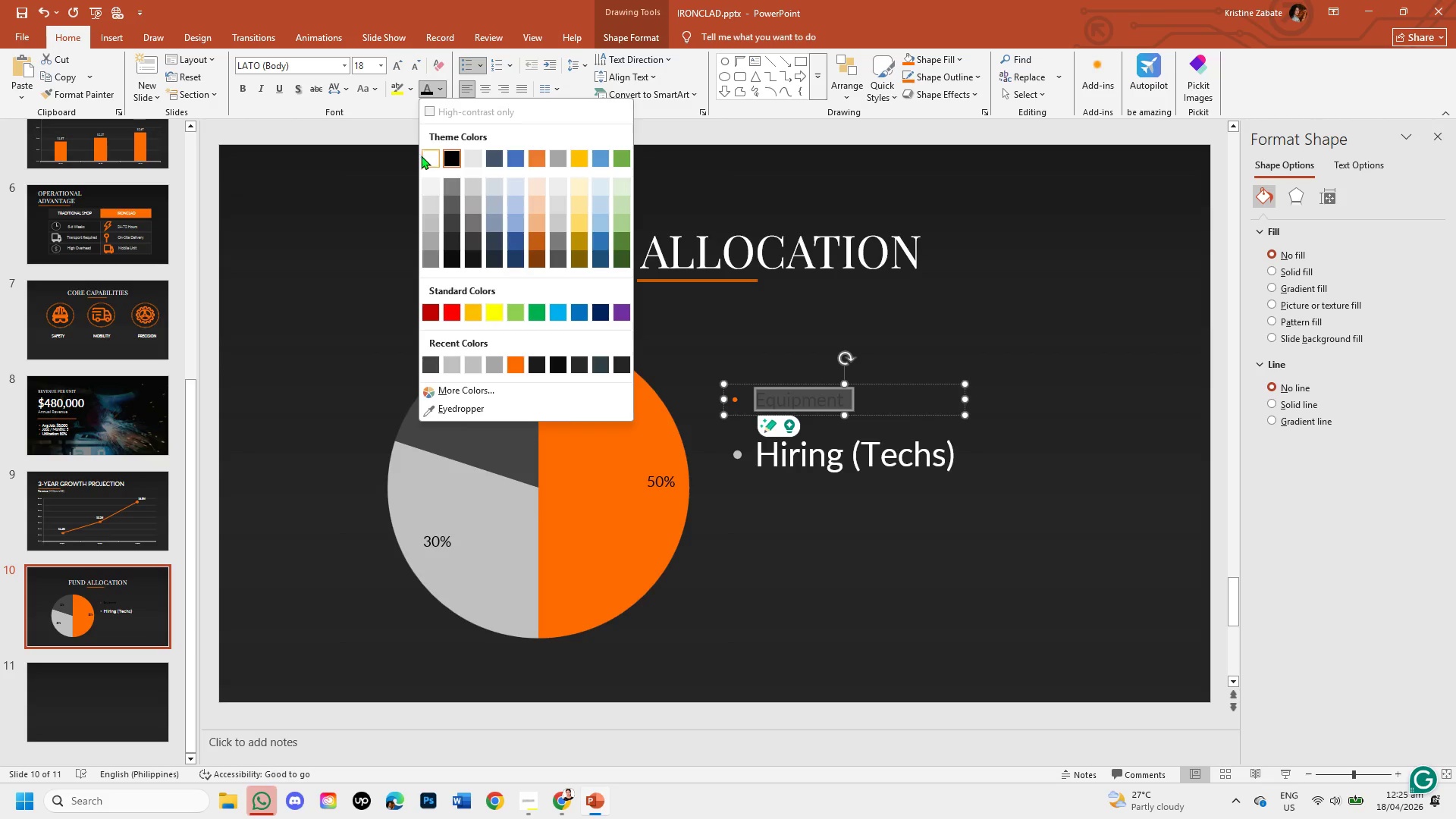 
left_click([425, 158])
 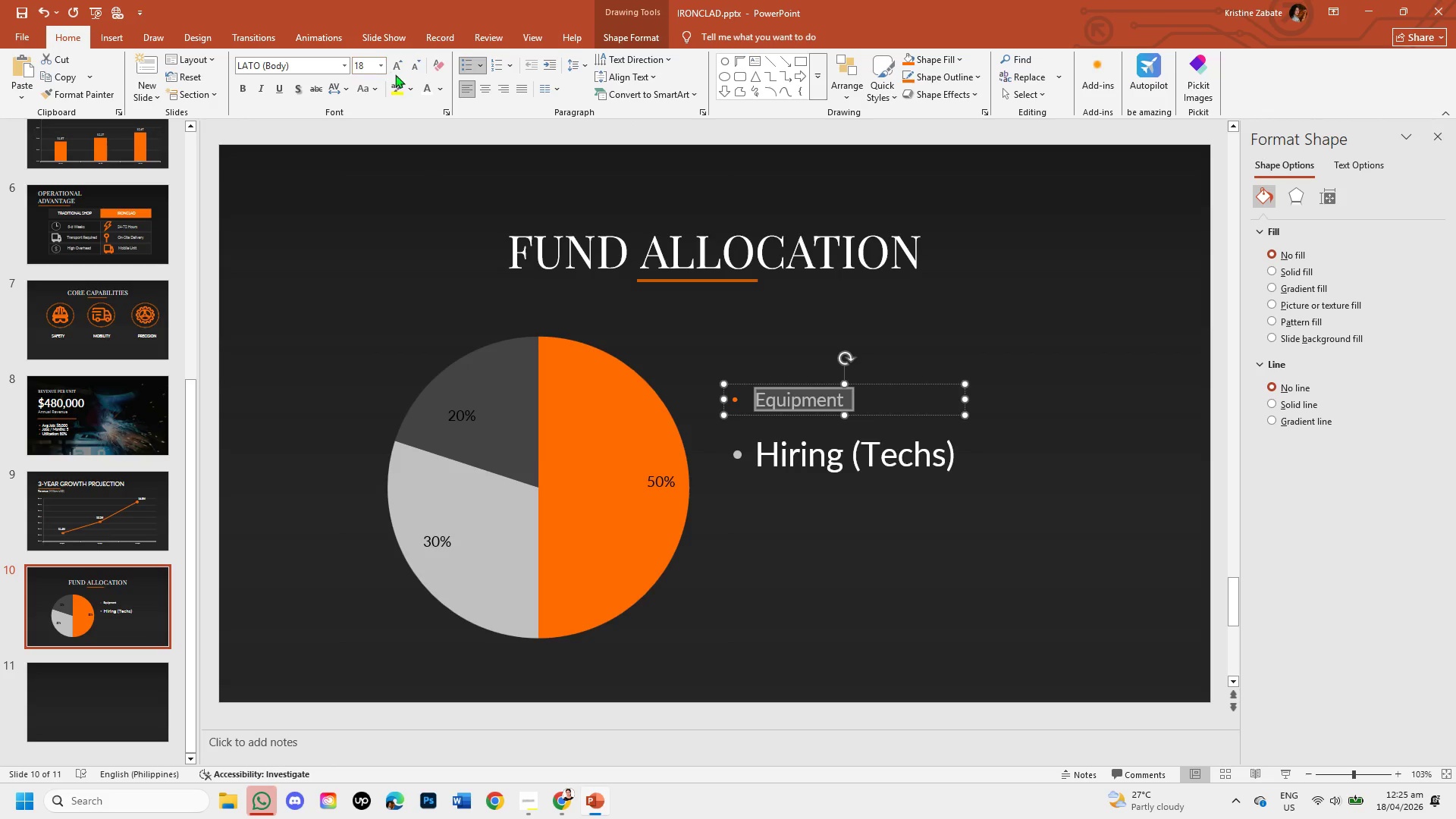 
left_click([397, 71])
 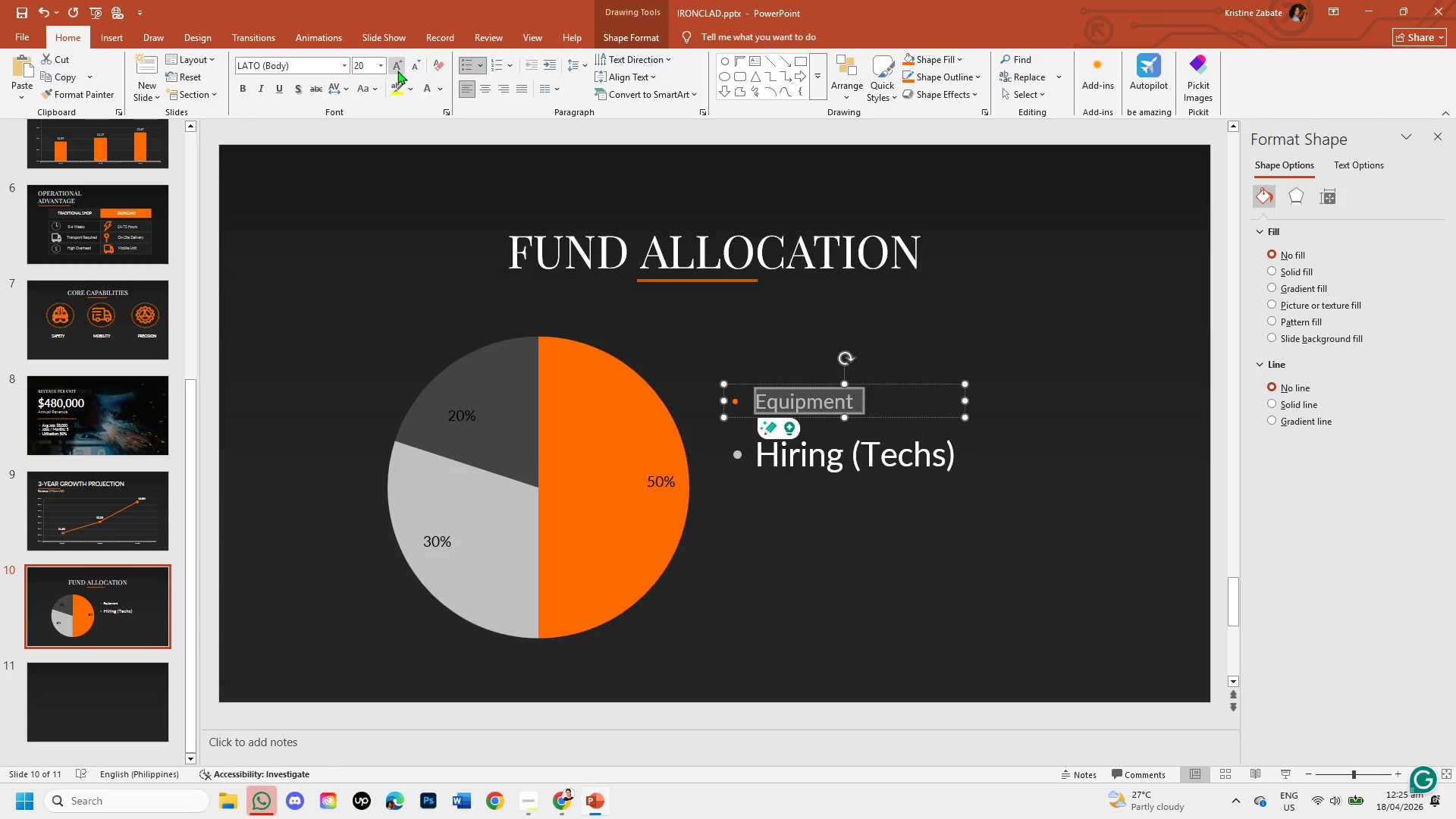 
left_click([397, 71])
 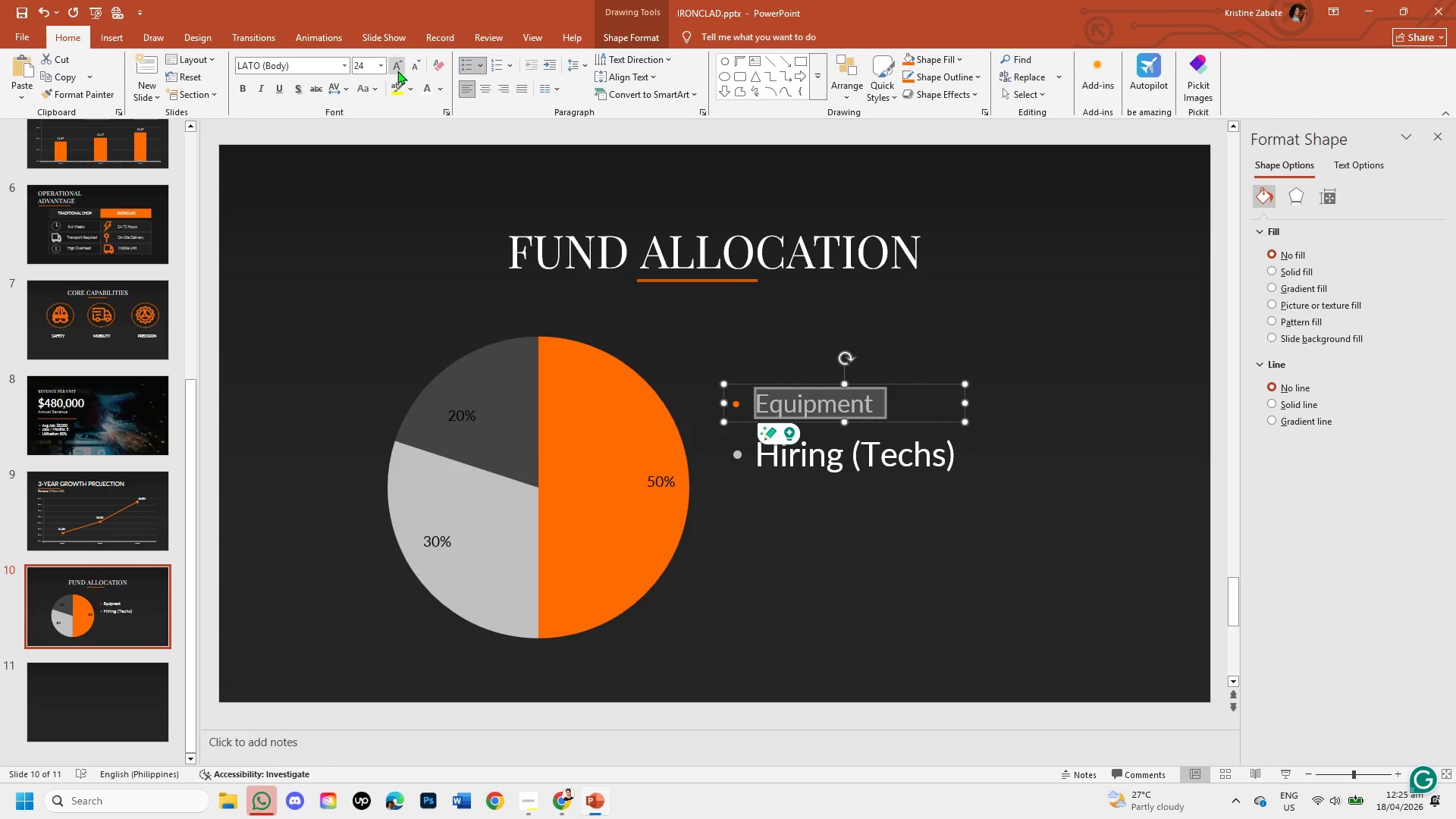 
left_click([397, 71])
 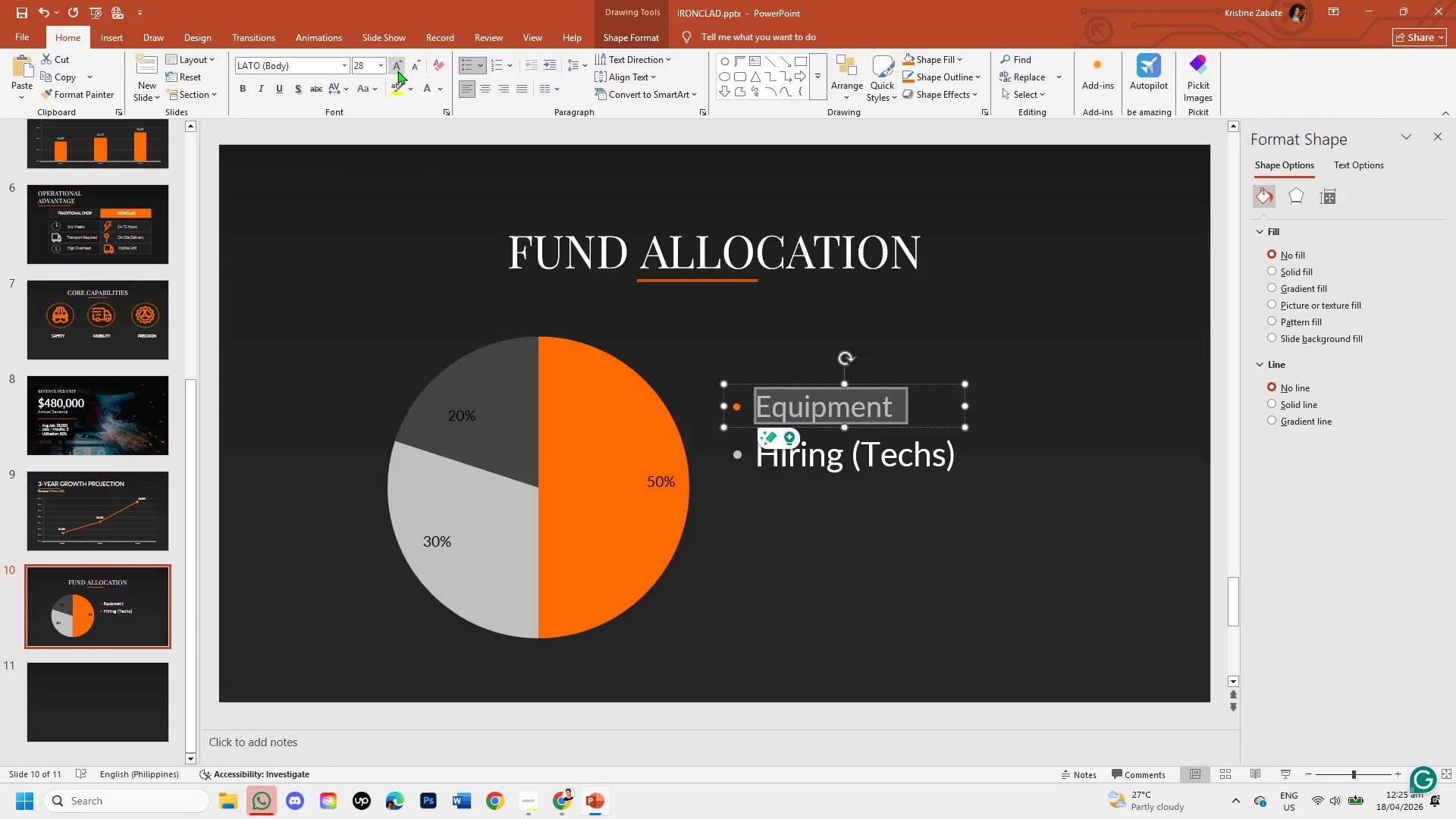 
left_click([397, 71])
 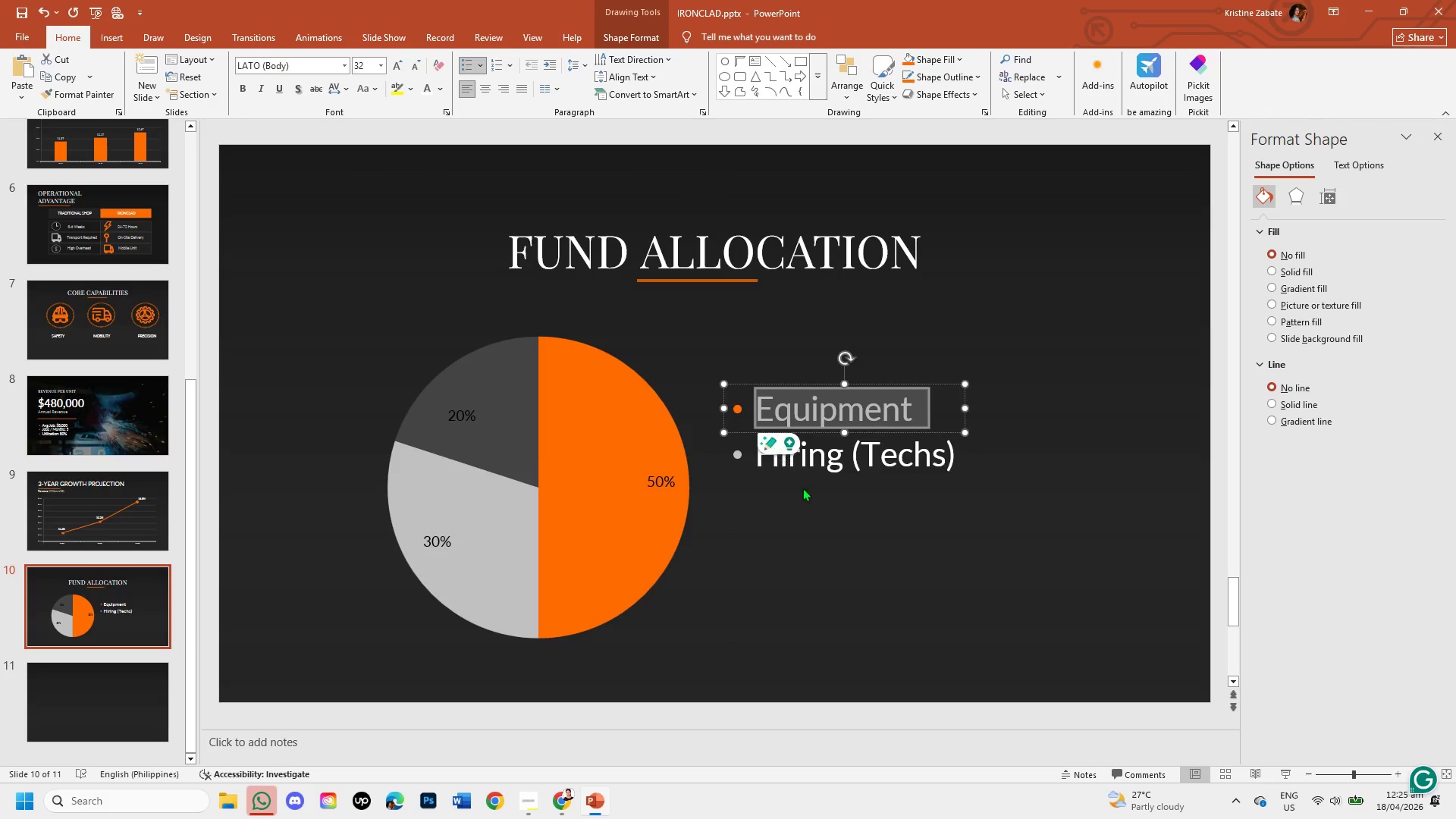 
left_click([816, 531])
 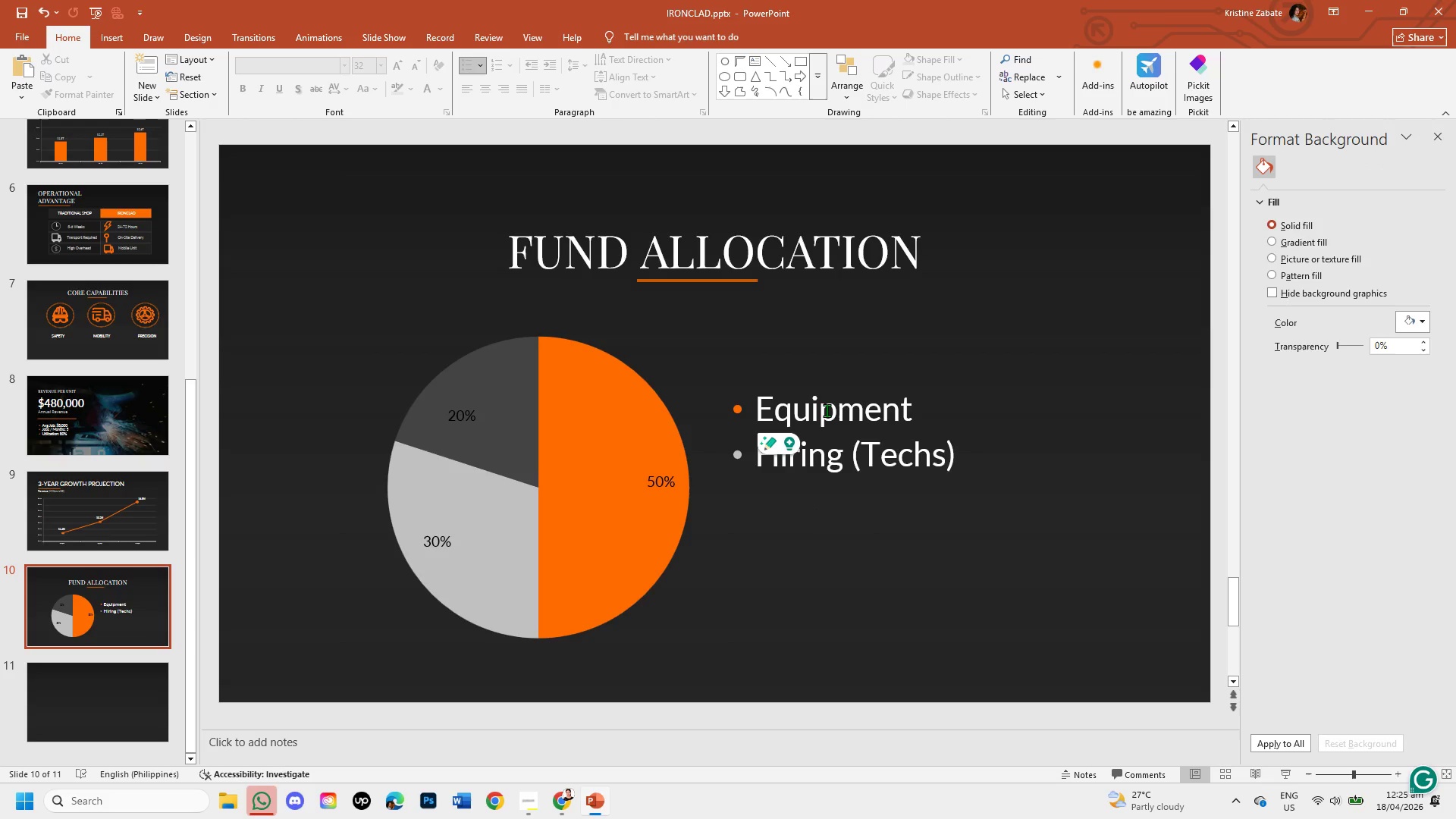 
left_click([827, 410])
 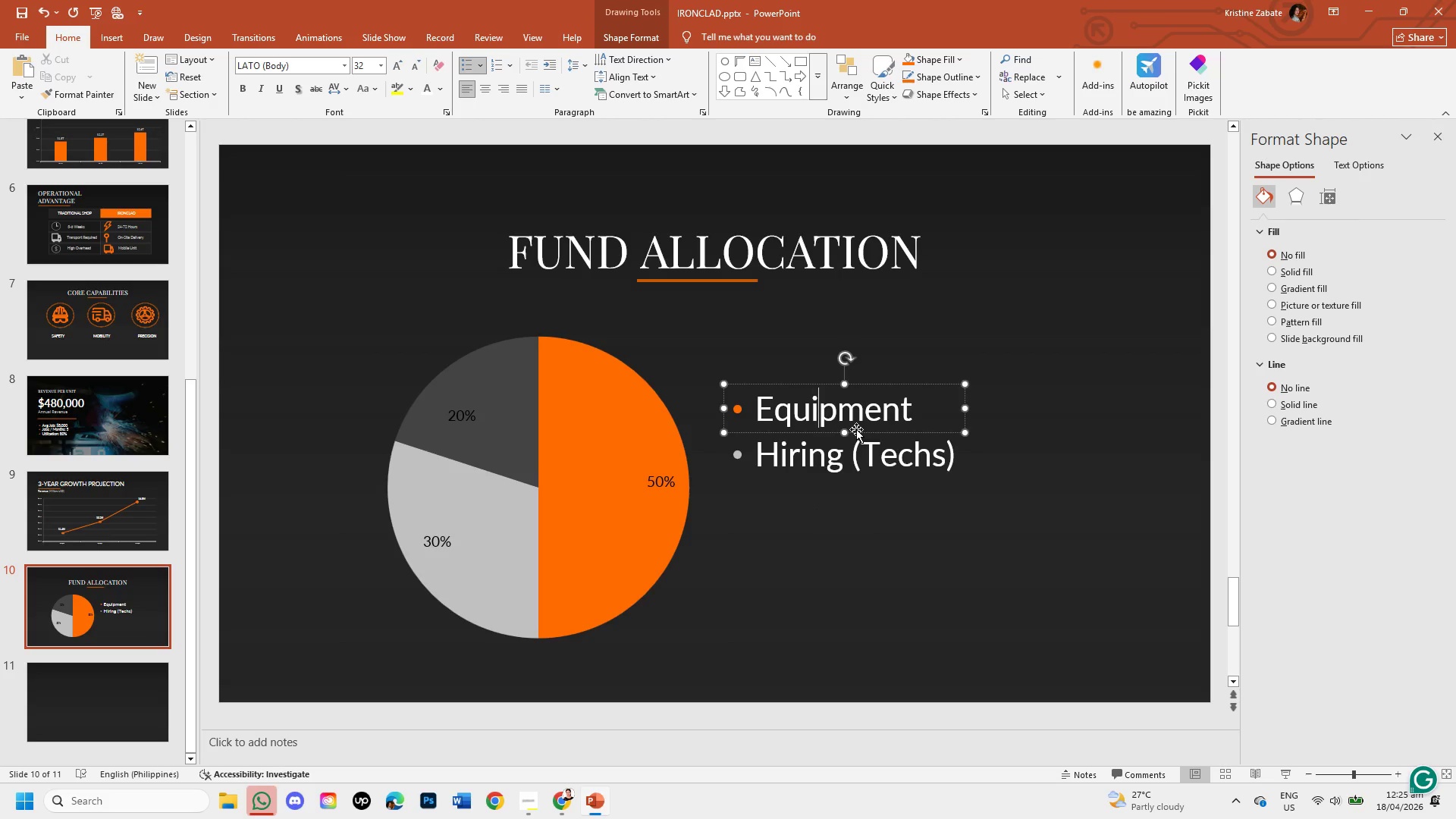 
left_click_drag(start_coordinate=[856, 429], to_coordinate=[855, 416])
 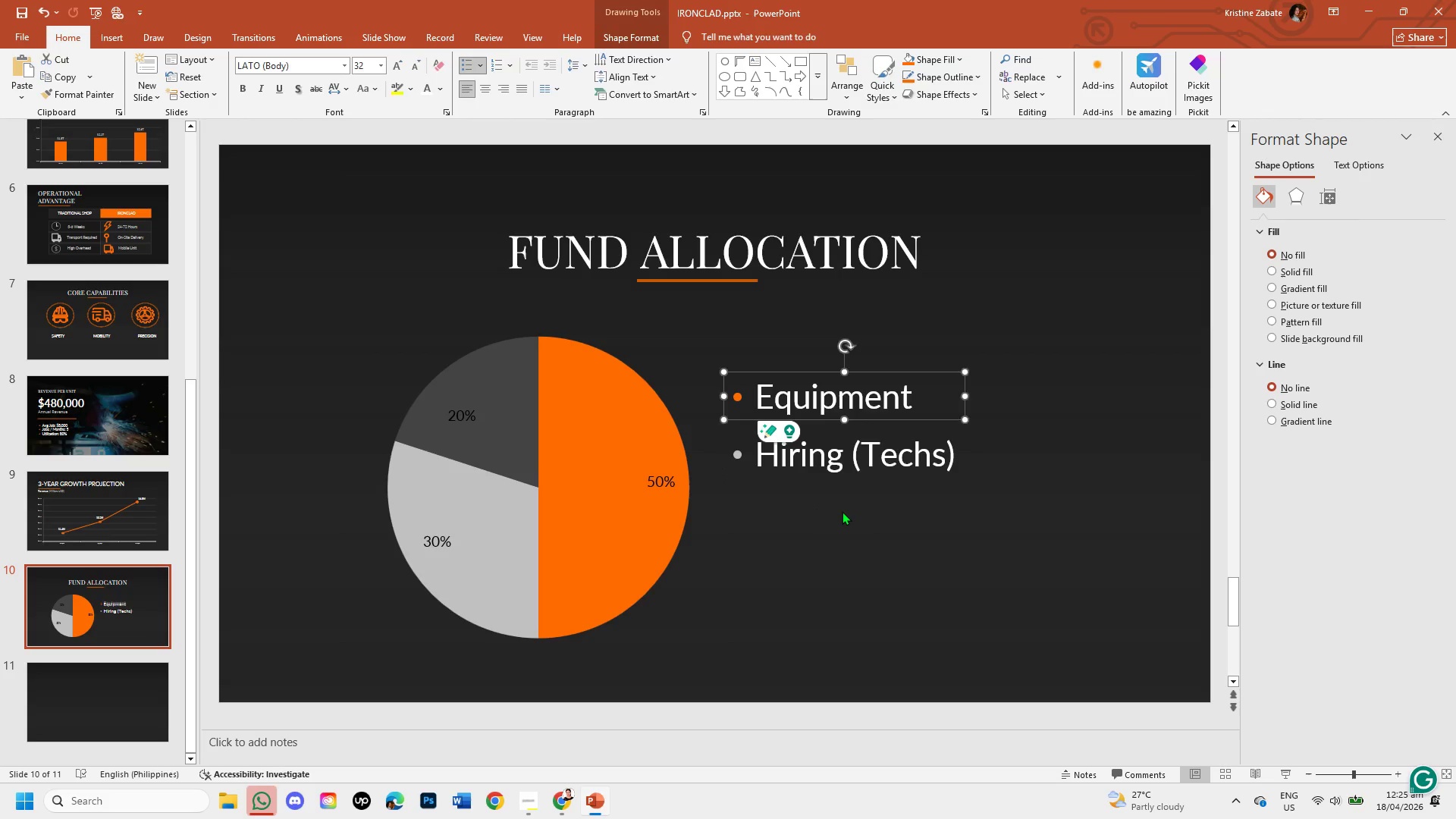 
left_click([842, 511])
 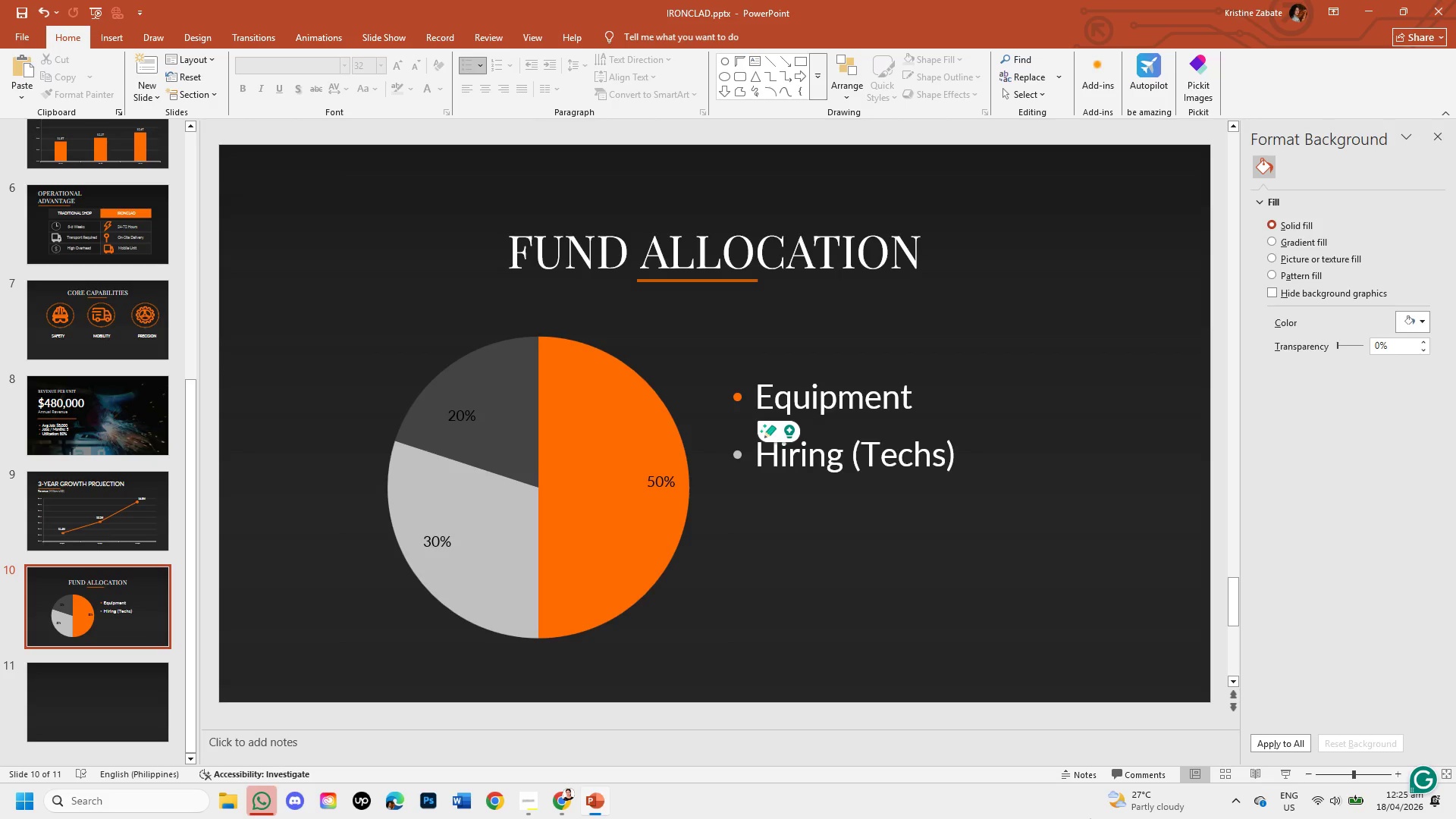 
wait(13.62)
 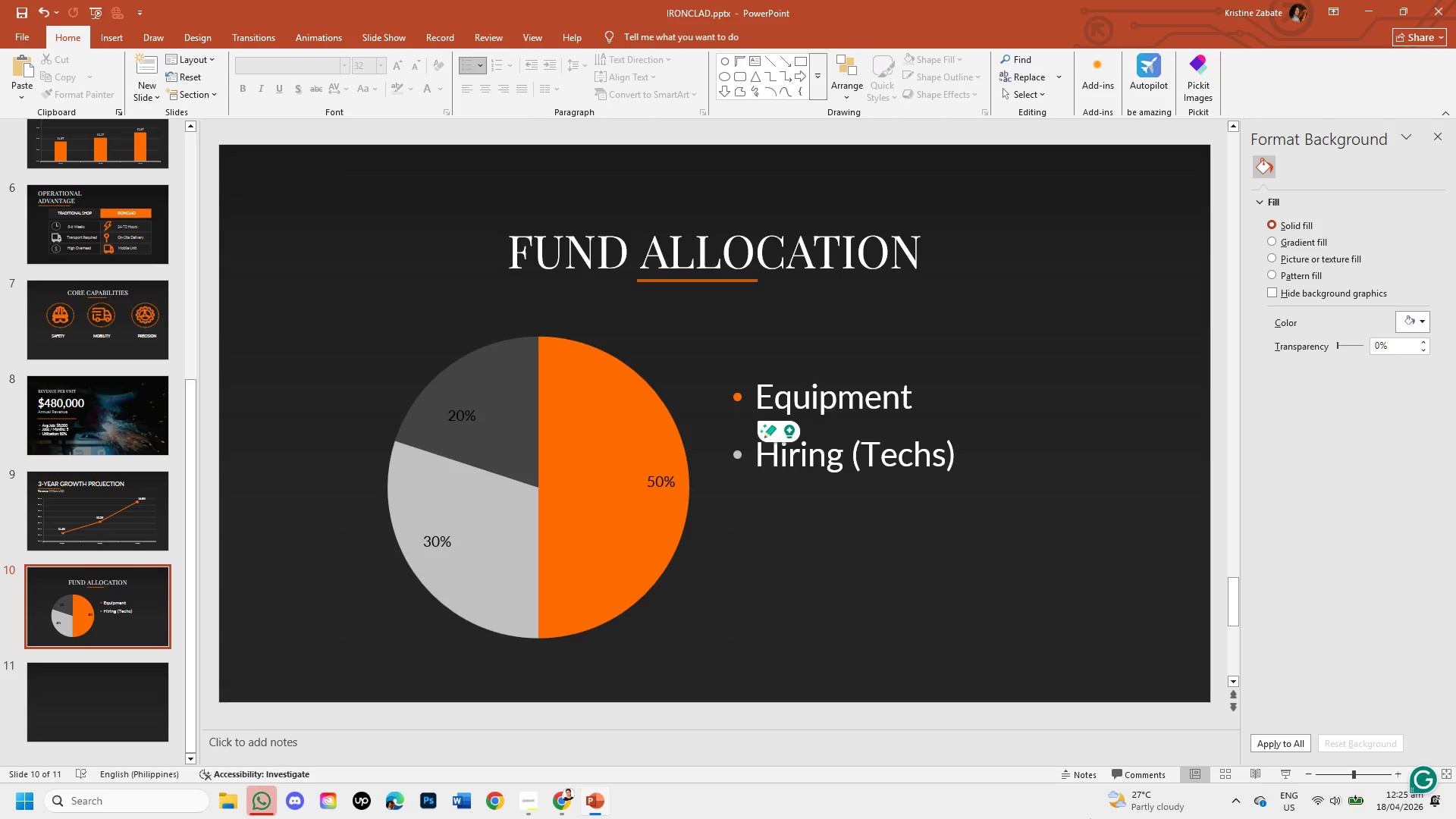 
left_click([777, 523])
 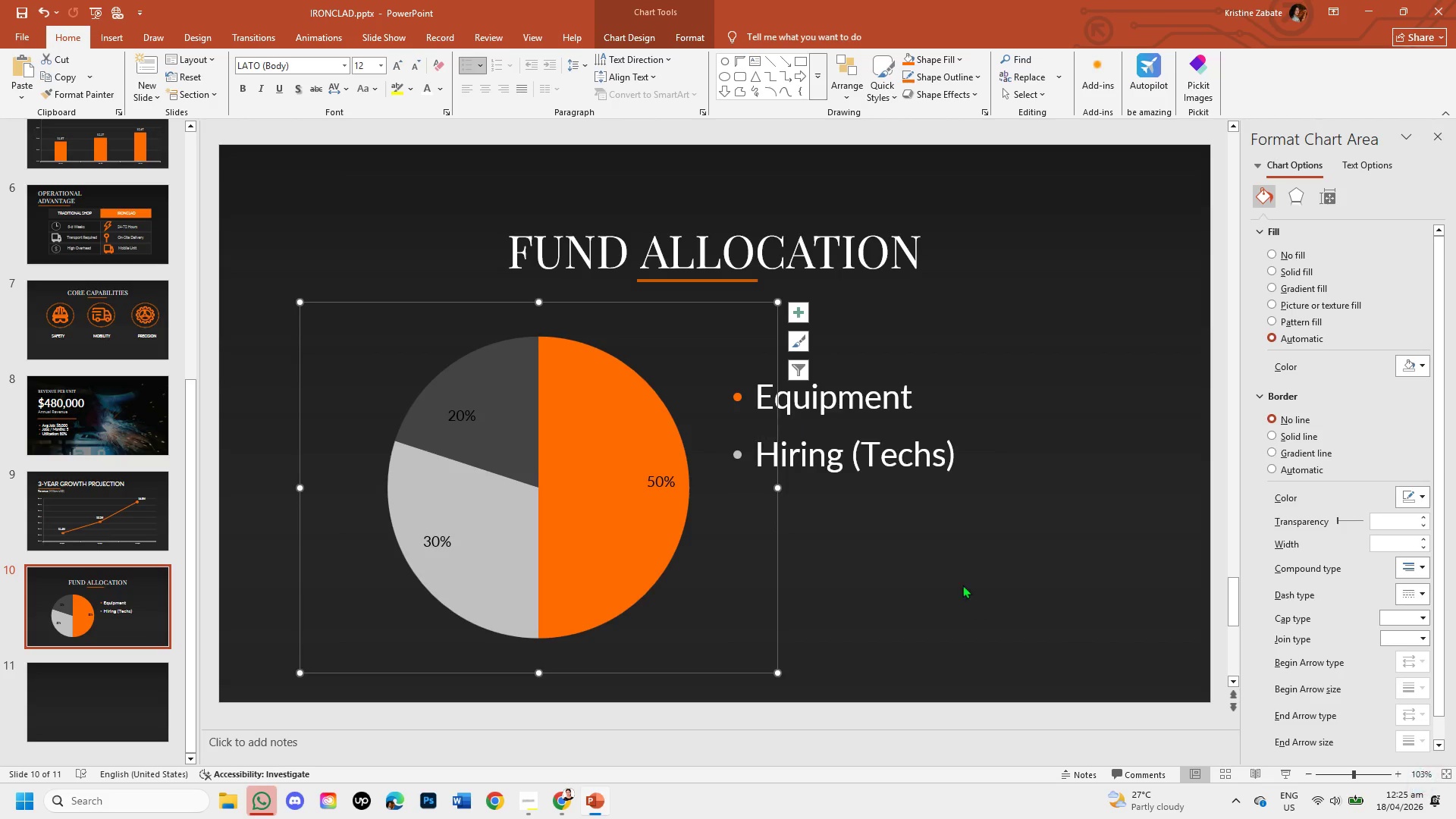 
left_click([946, 565])
 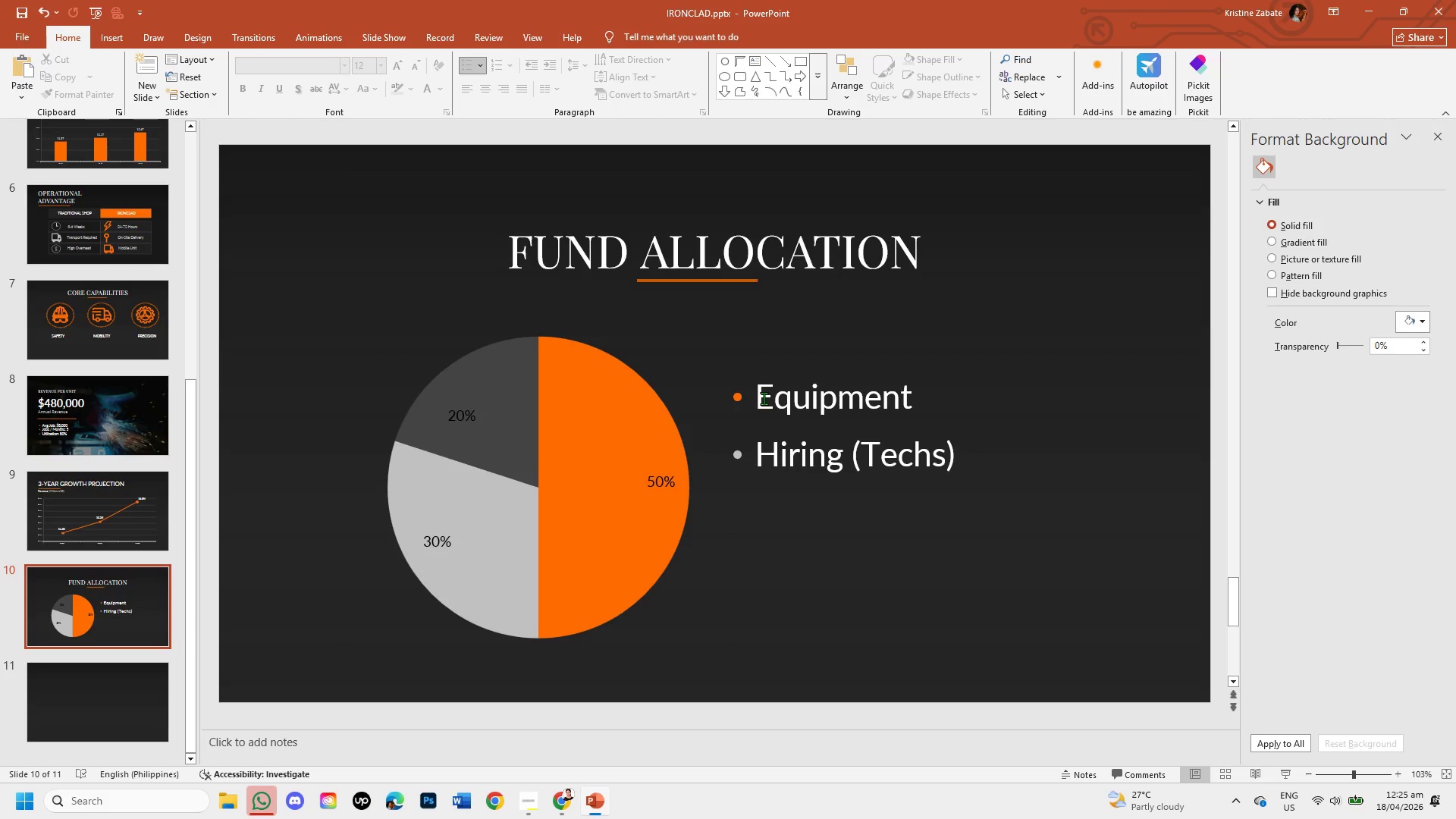 
left_click([756, 390])
 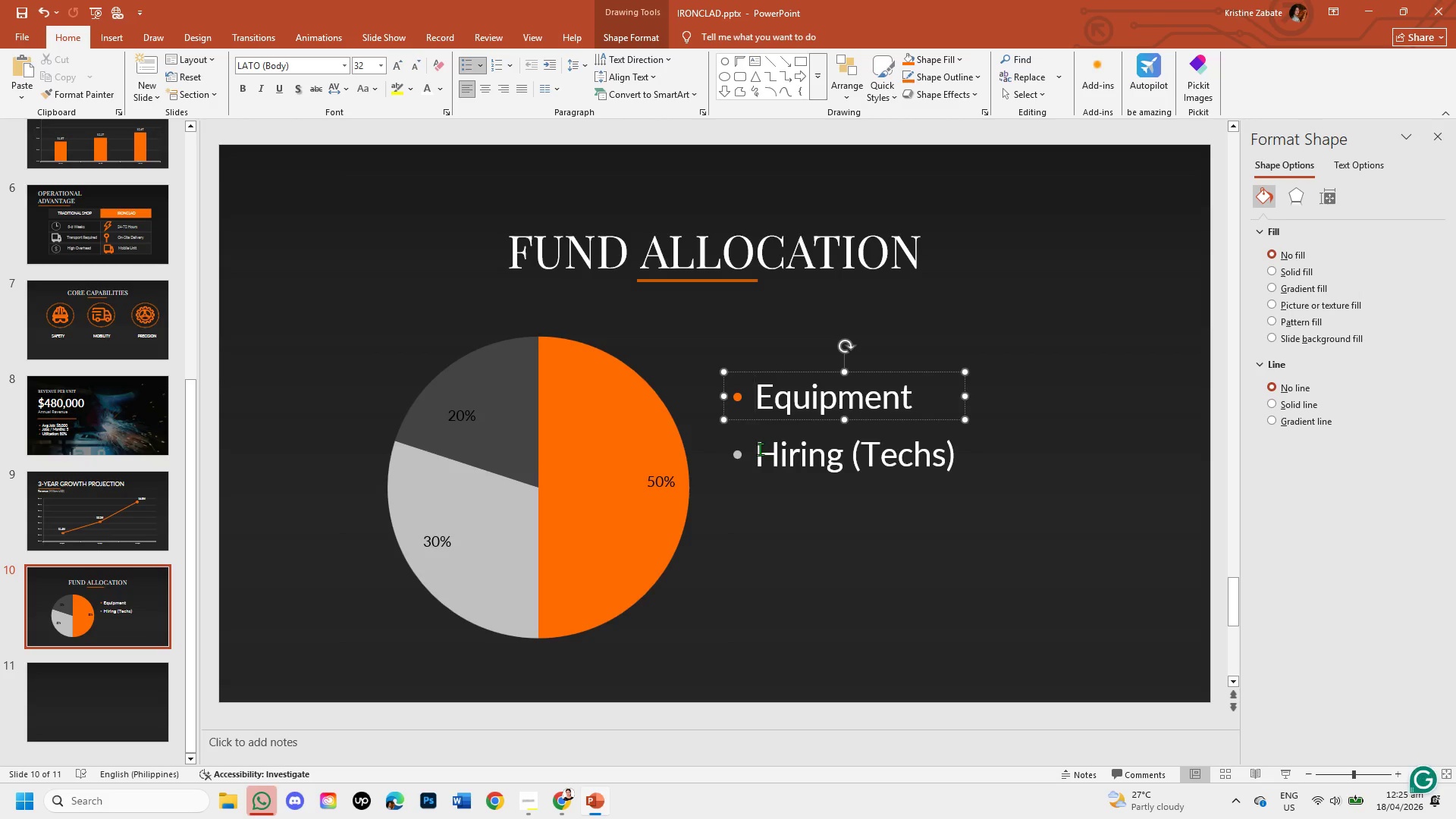 
left_click([758, 449])
 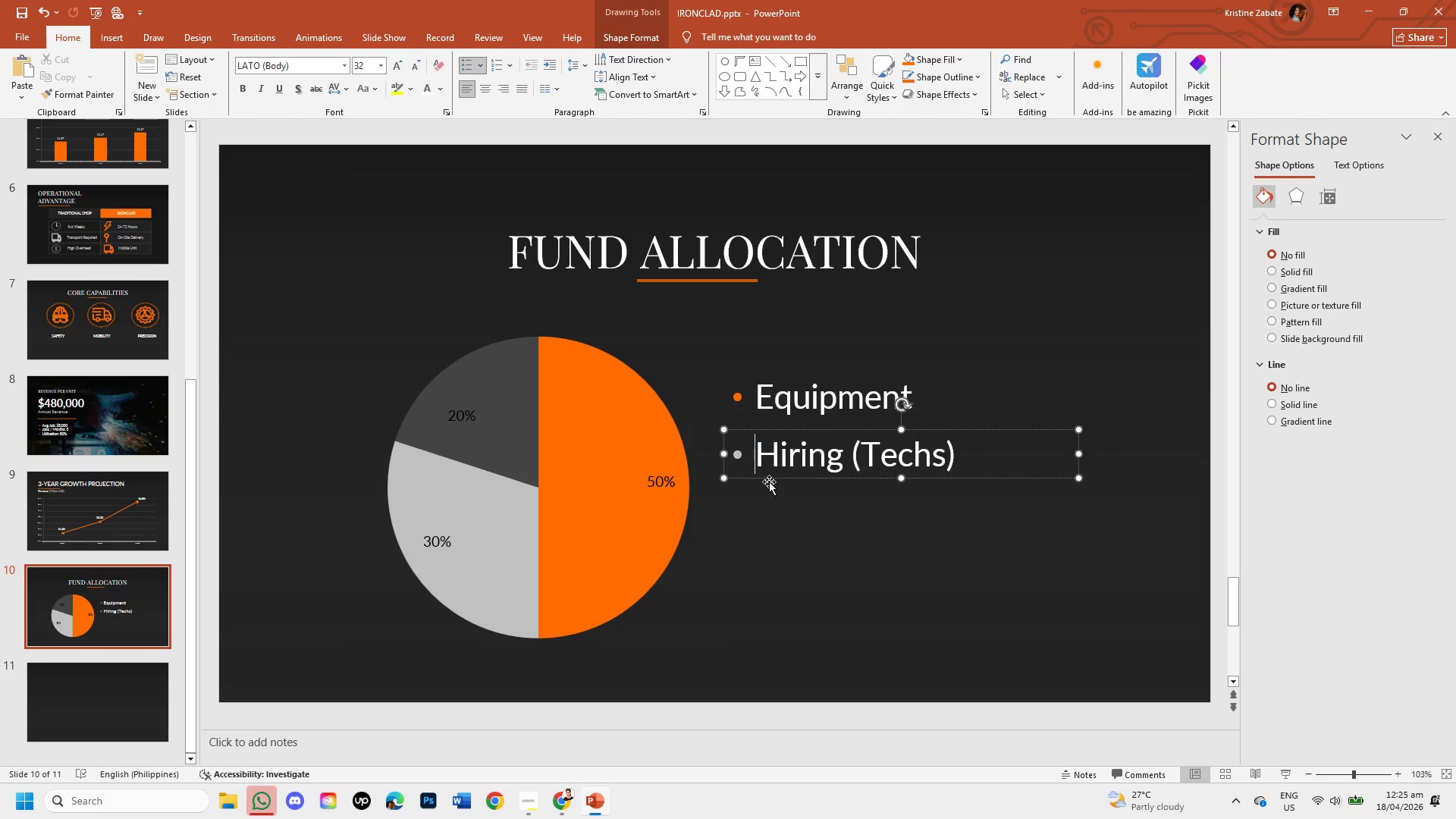 
left_click([778, 515])
 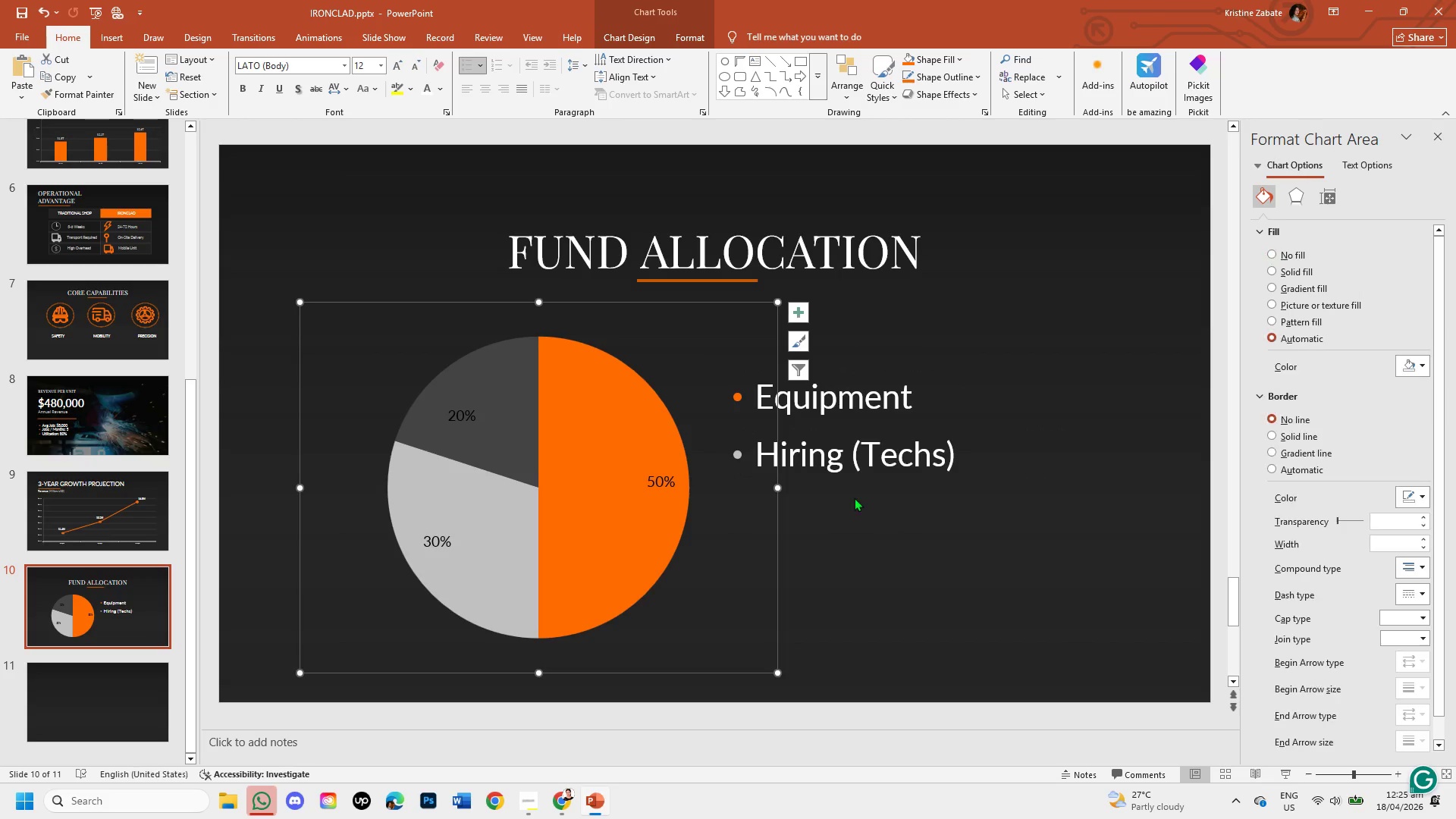 
left_click([862, 497])
 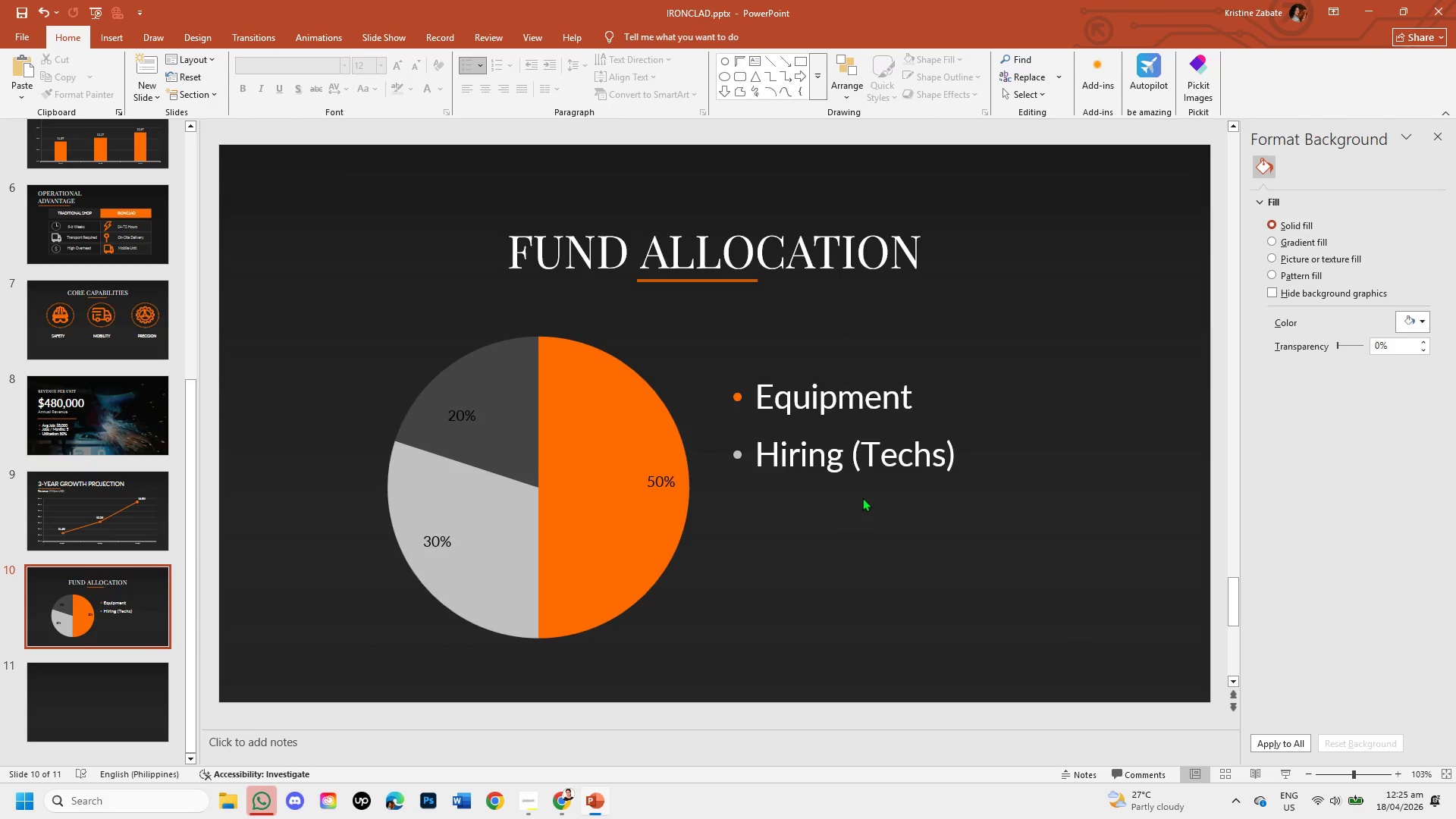 
mouse_move([635, 409])
 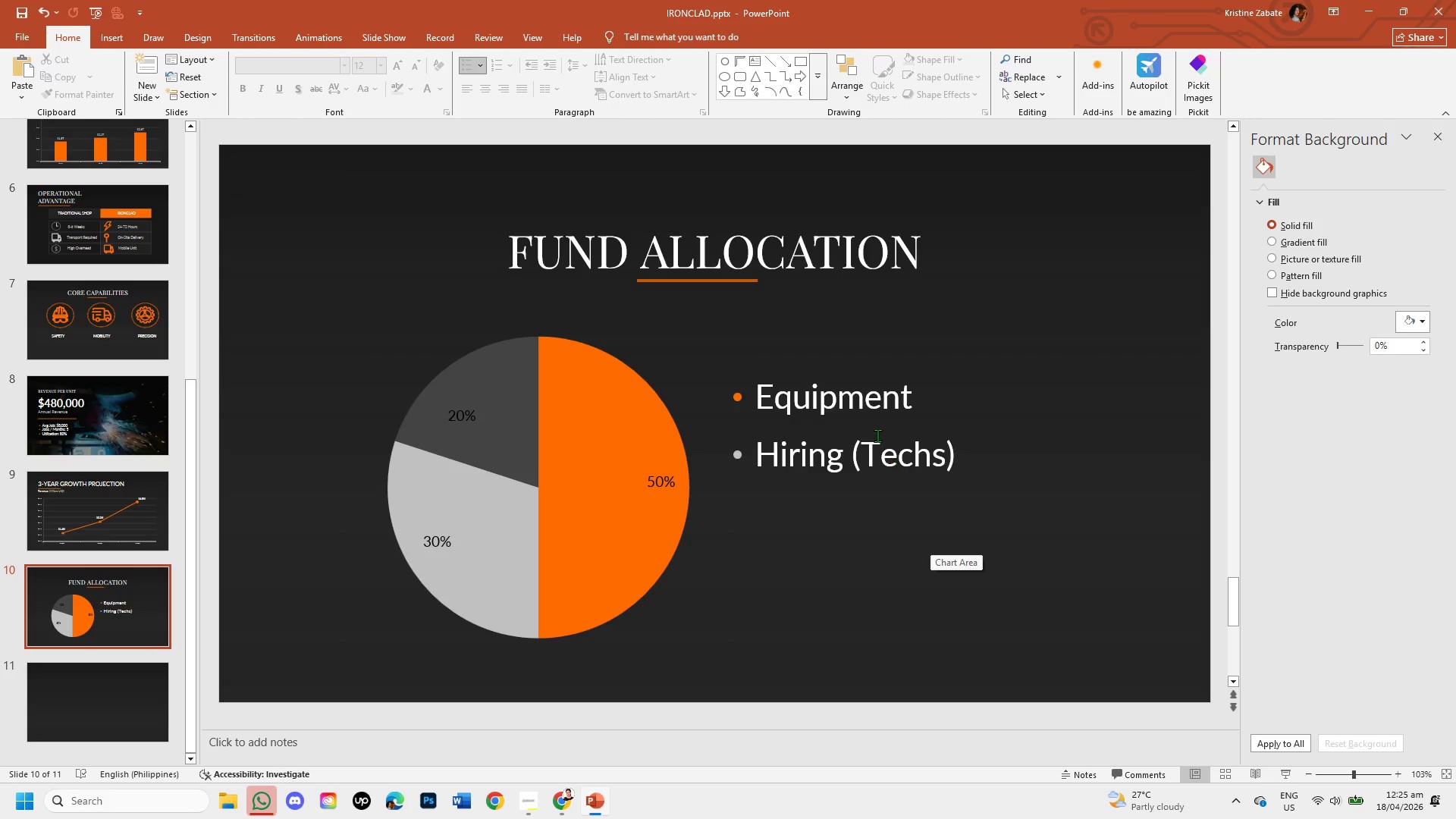 
left_click([858, 402])
 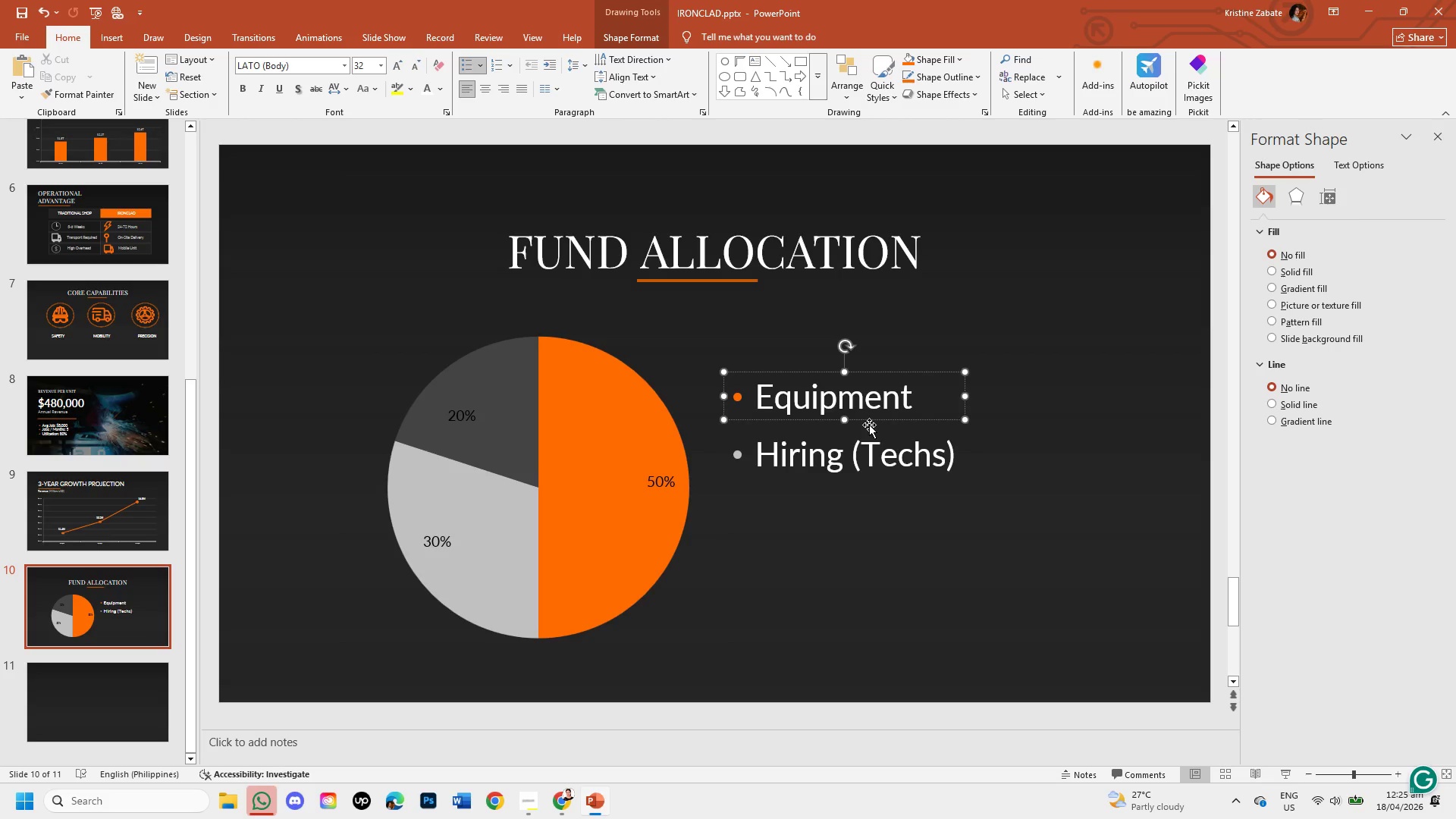 
left_click([869, 425])
 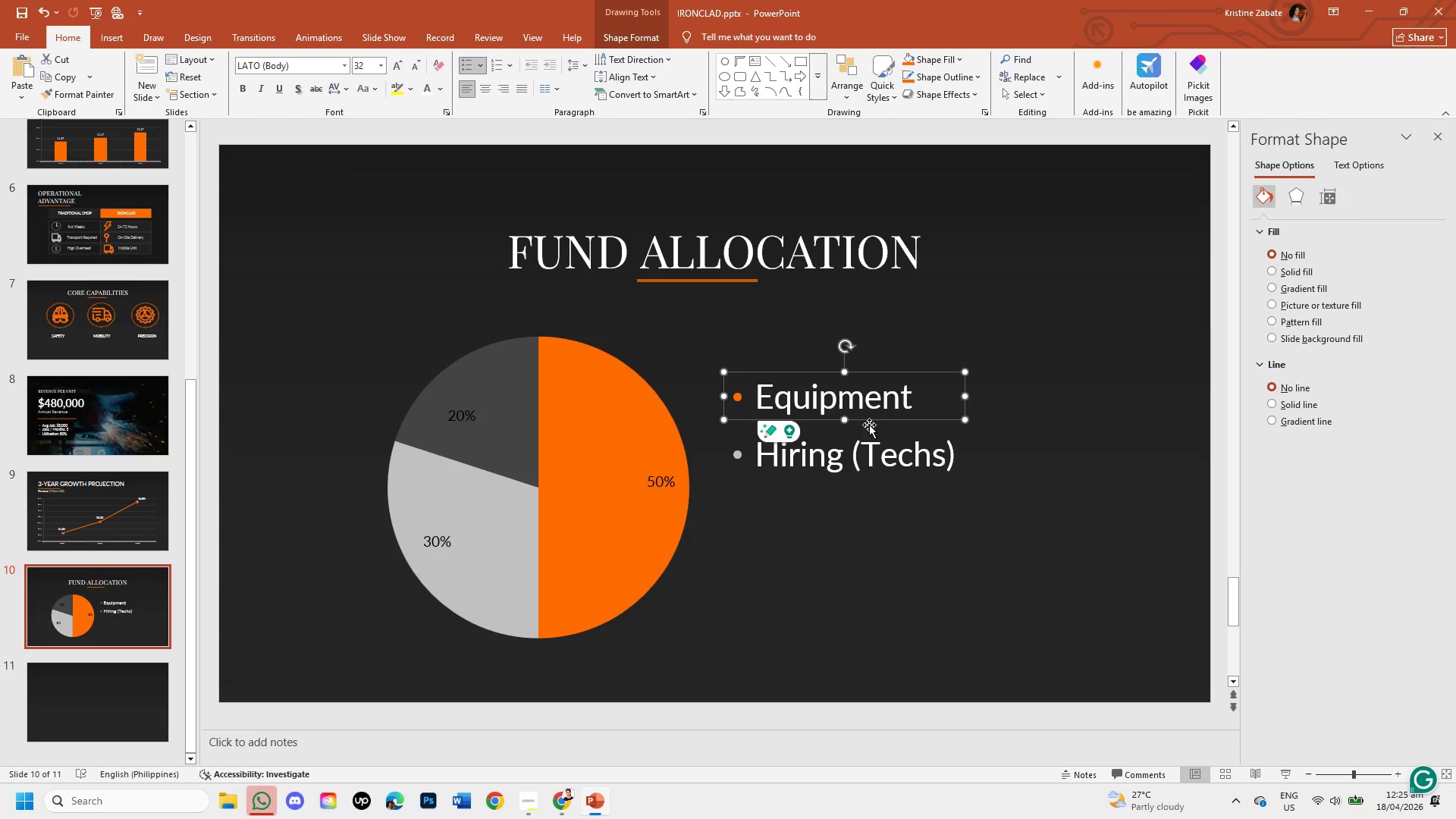 
left_click([755, 389])
 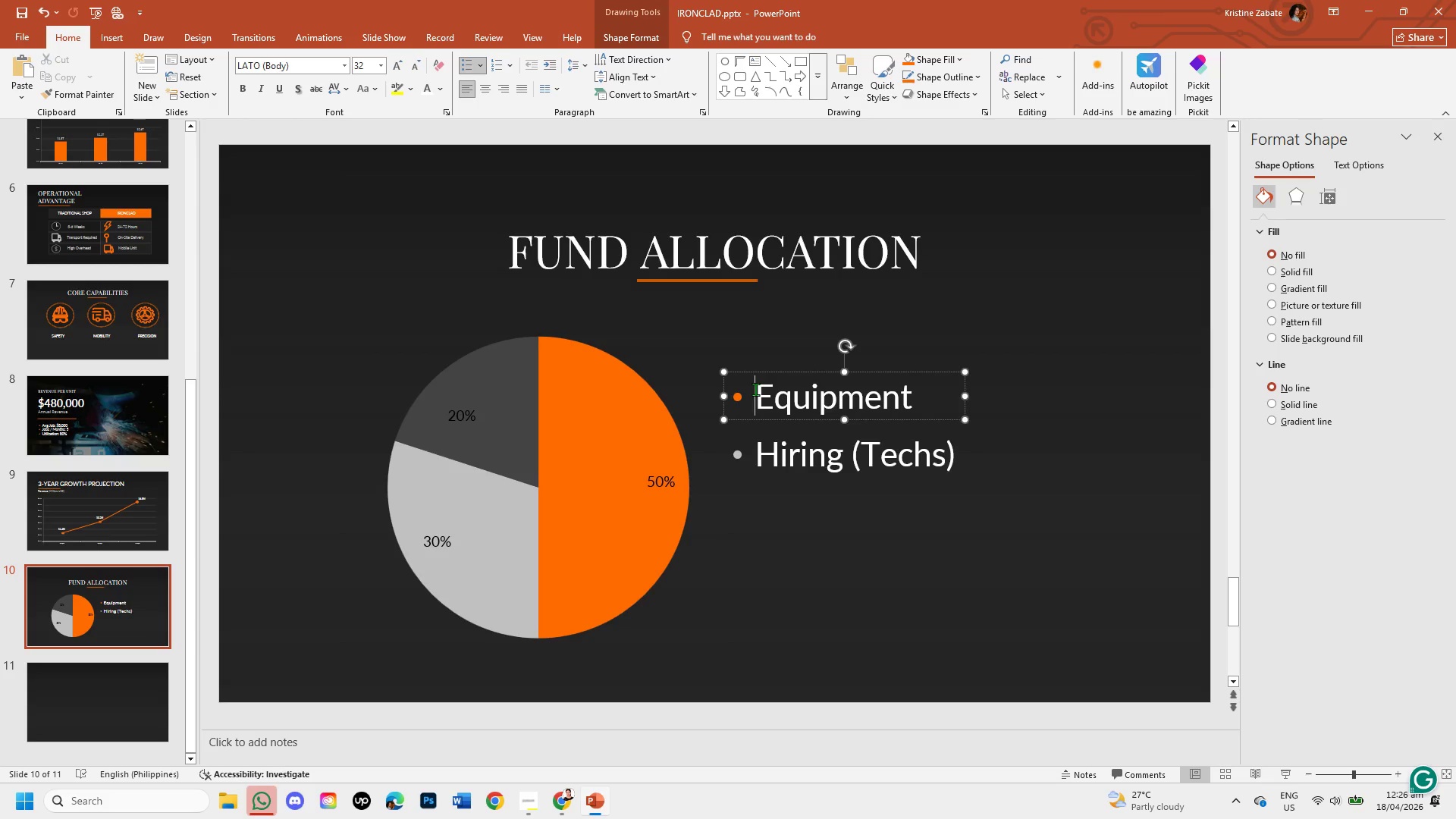 
key(Backspace)
 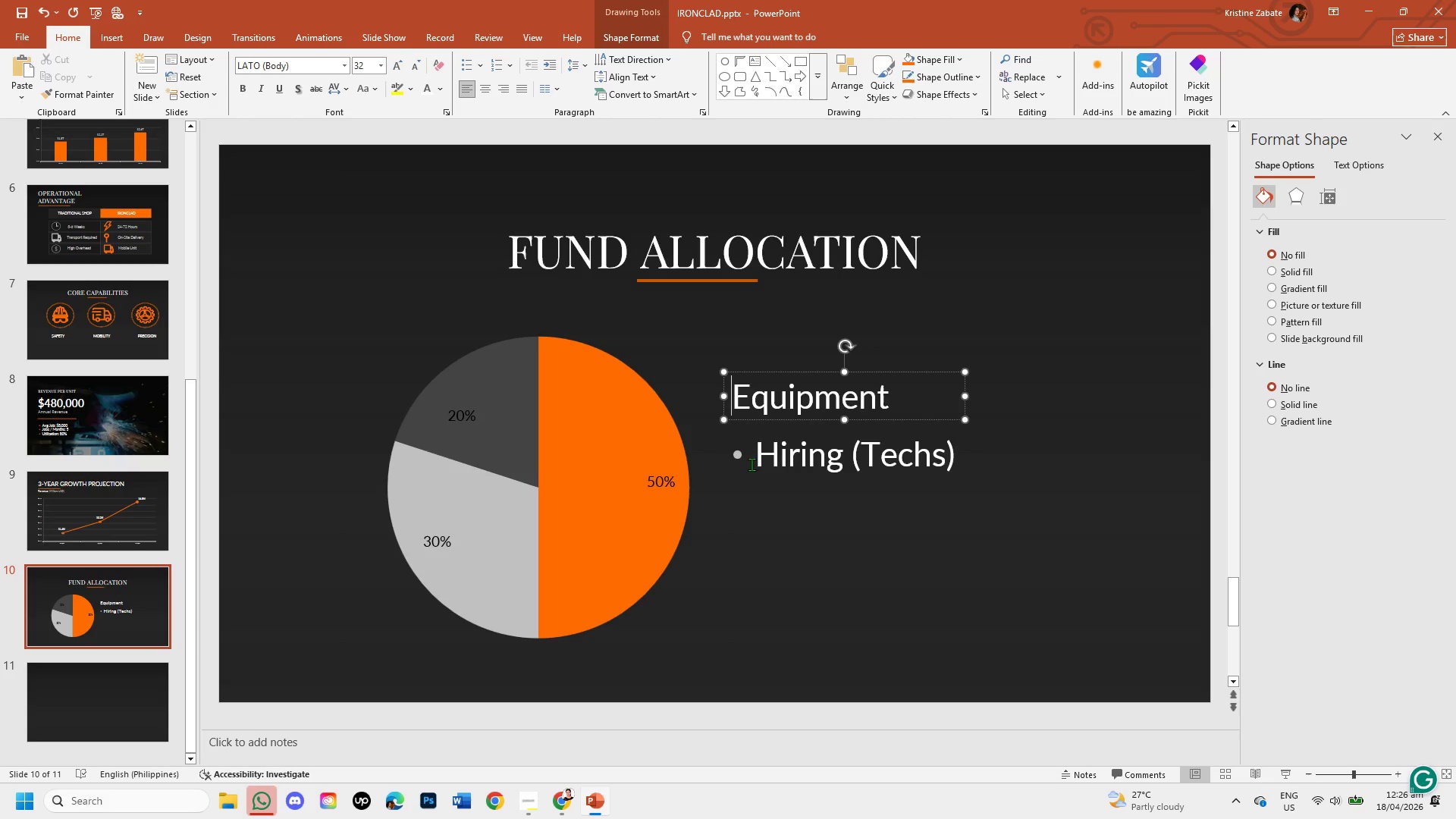 
left_click([757, 457])
 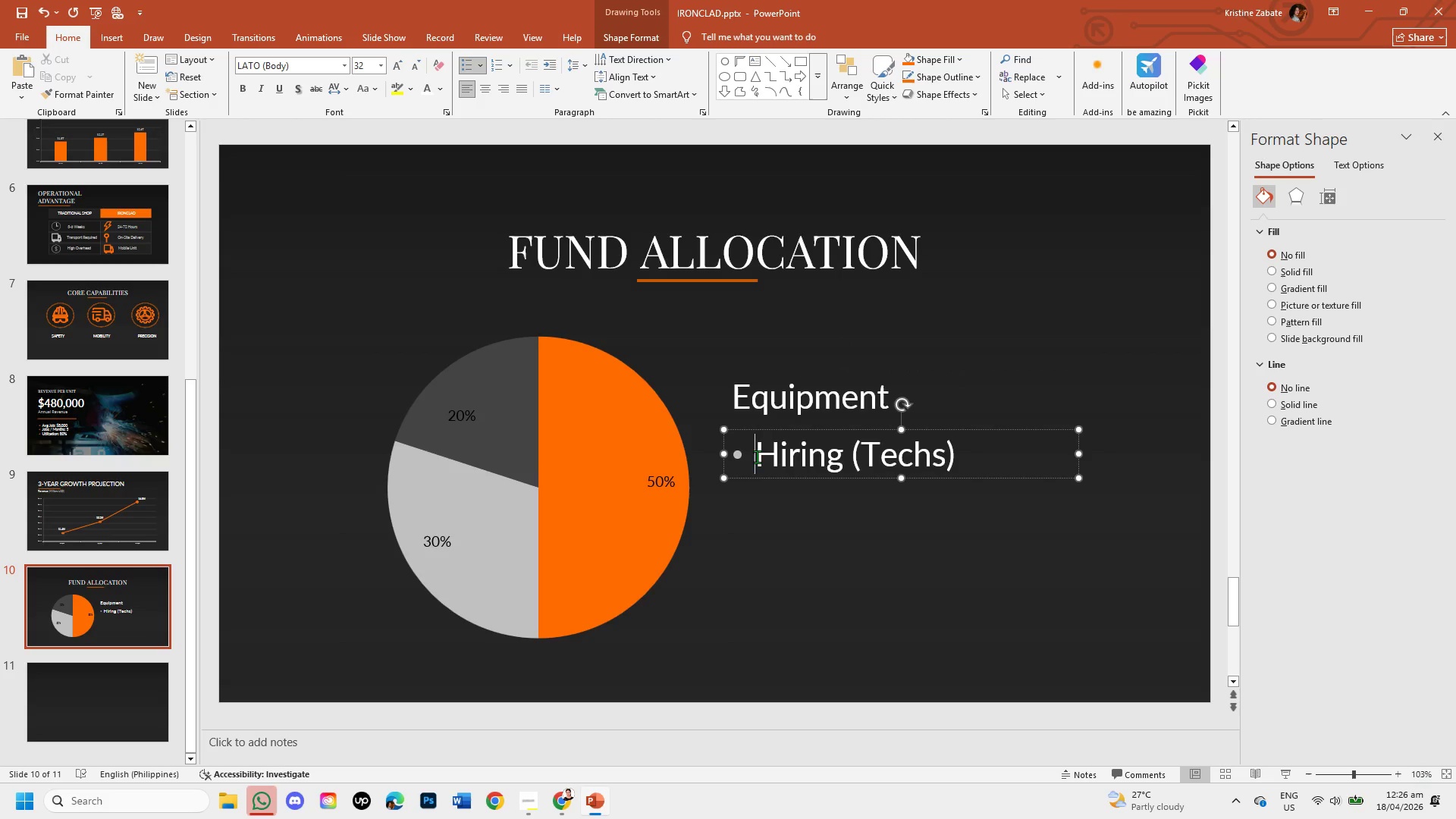 
key(Backspace)
 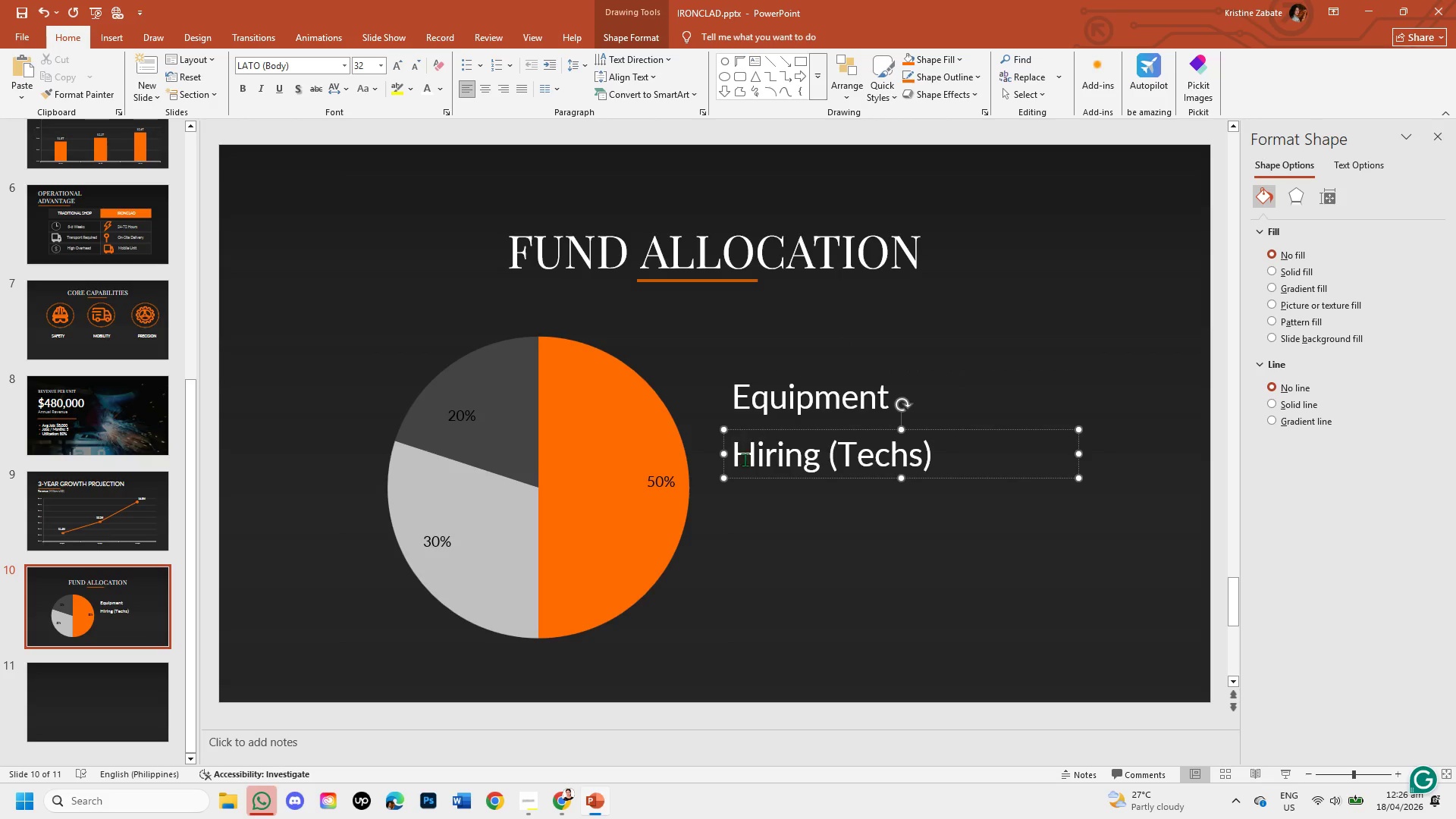 
left_click([775, 511])
 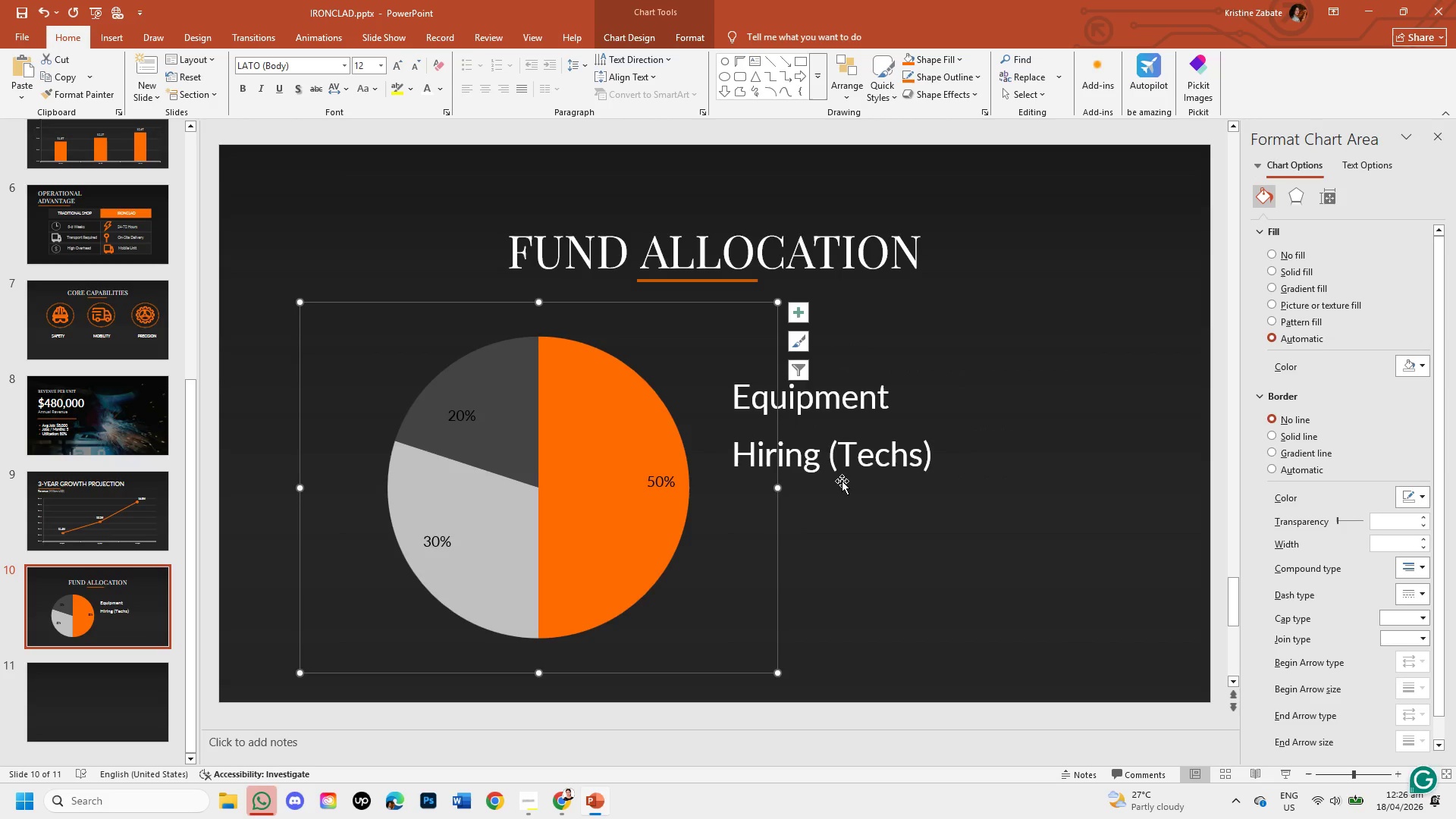 
left_click([843, 480])
 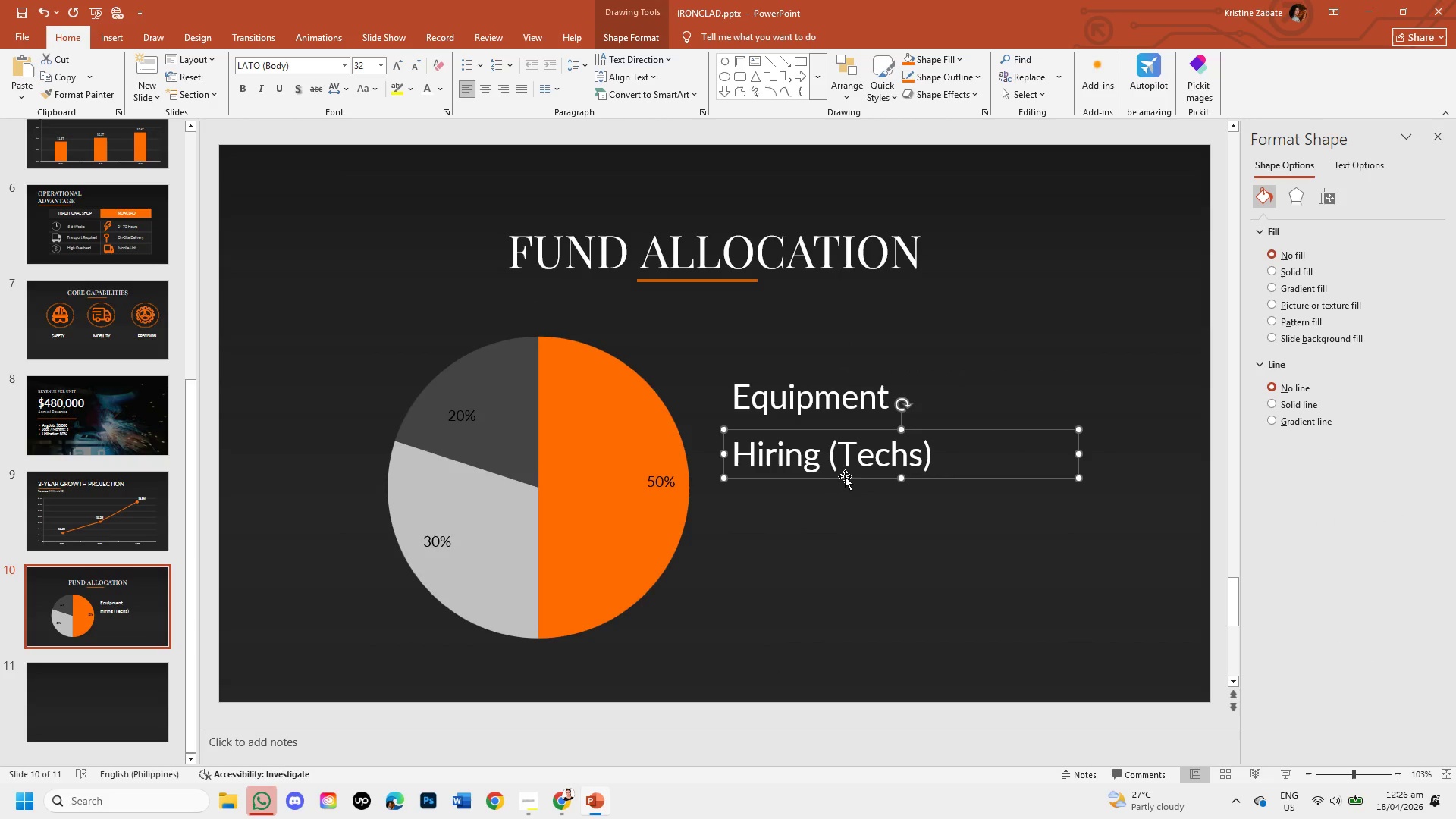 
left_click([846, 481])
 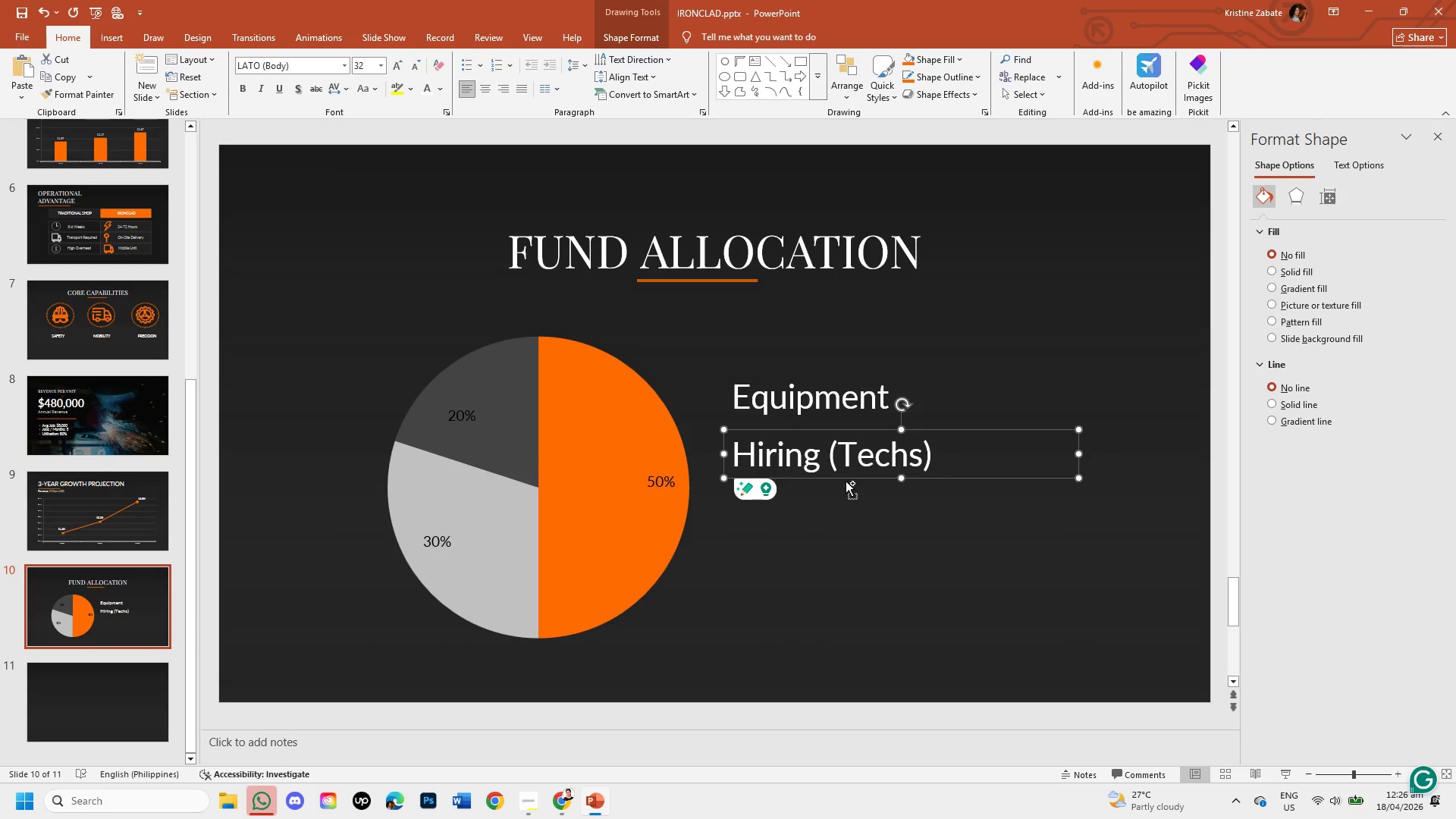 
key(Control+C)
 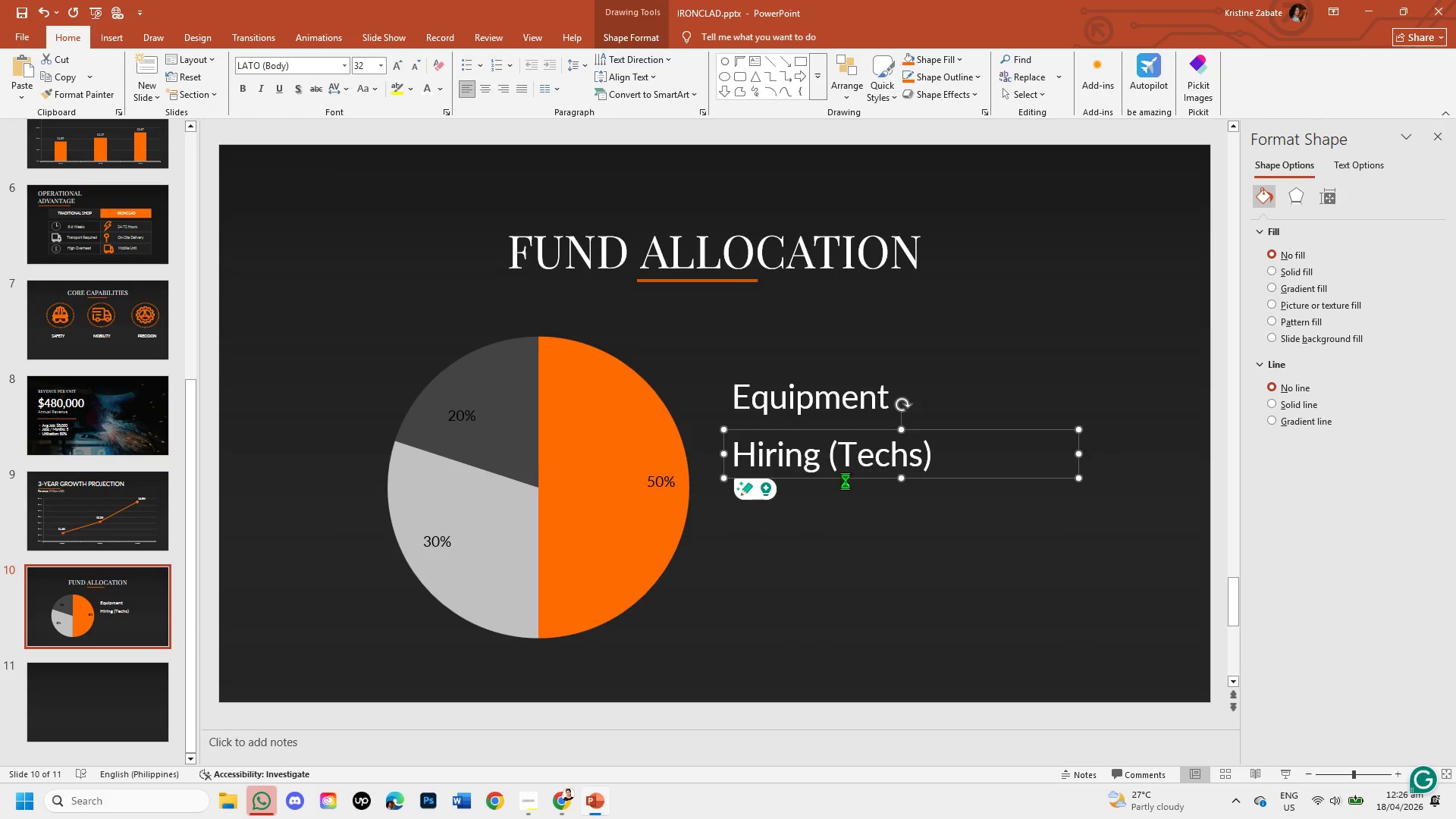 
key(Control+V)
 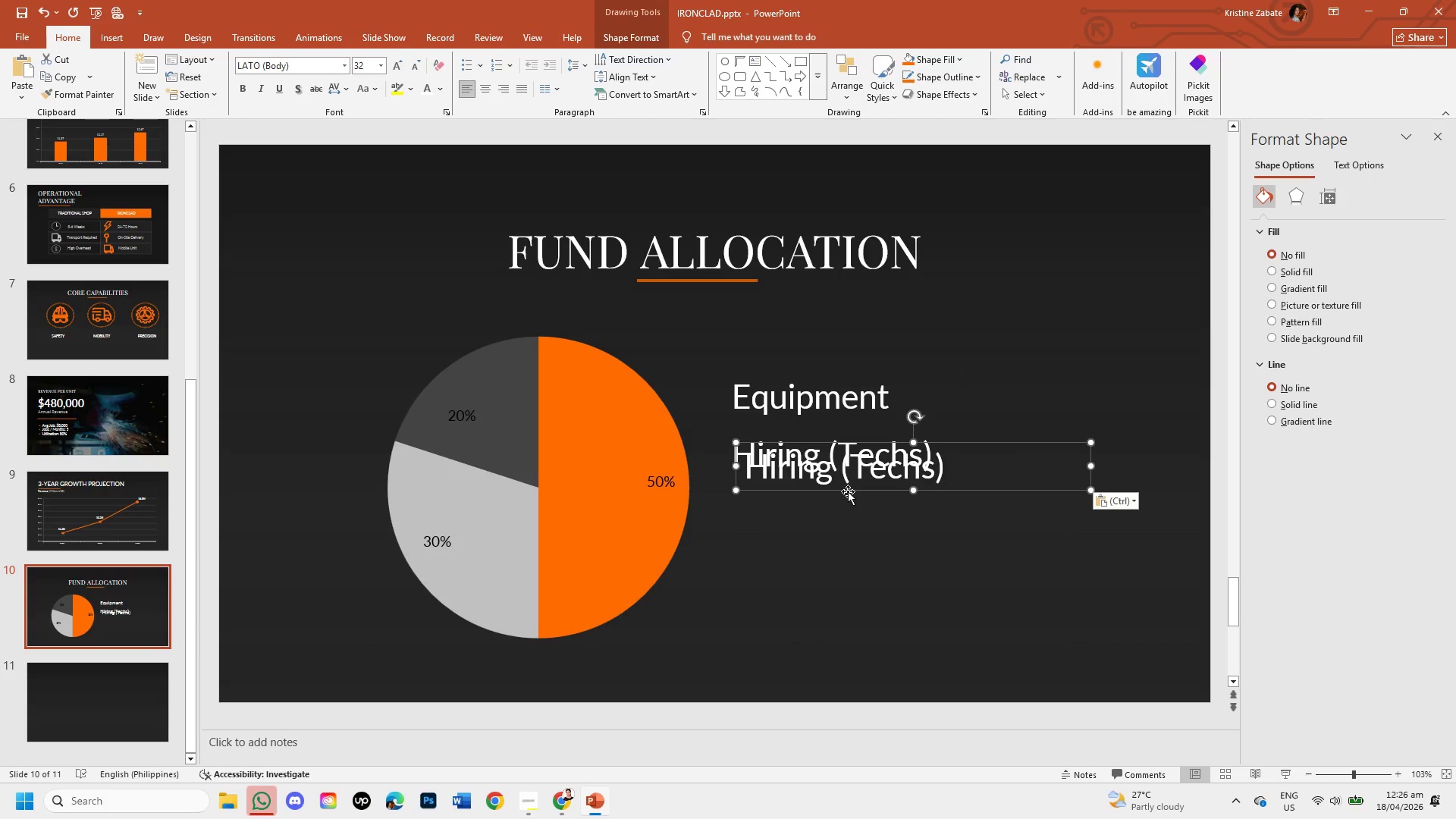 
left_click_drag(start_coordinate=[848, 491], to_coordinate=[862, 549])
 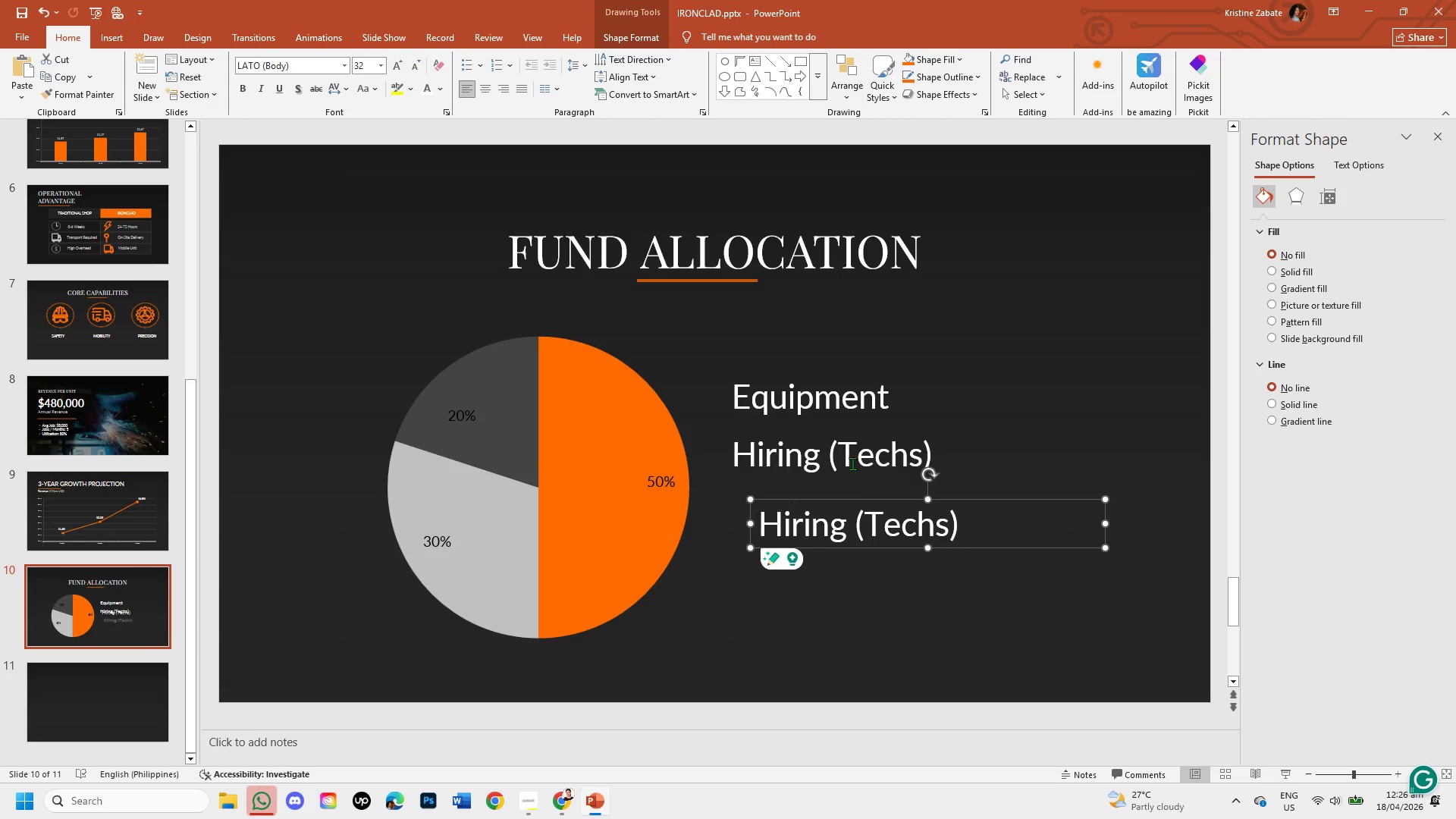 
left_click([852, 463])
 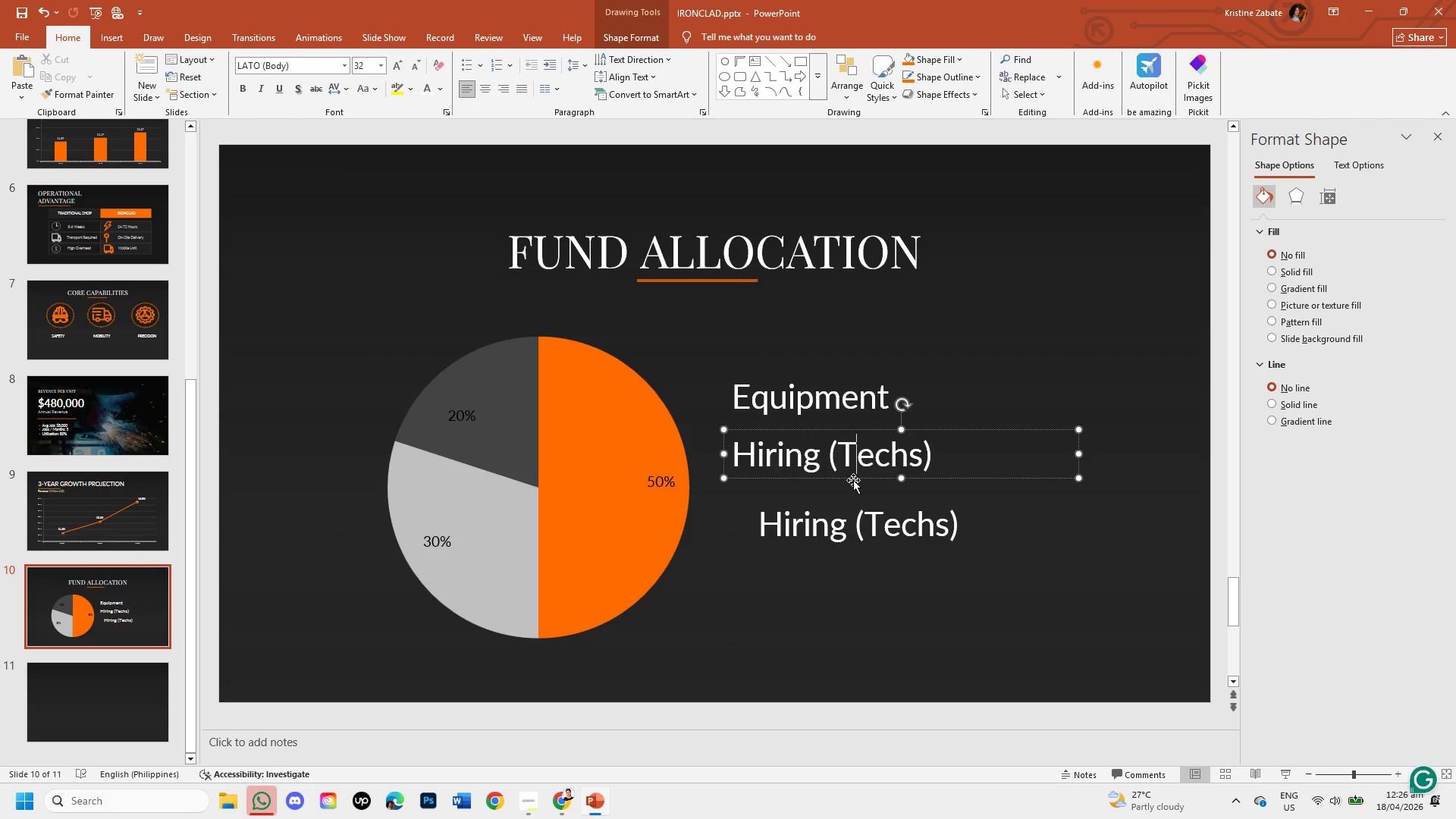 
left_click_drag(start_coordinate=[853, 480], to_coordinate=[881, 485])
 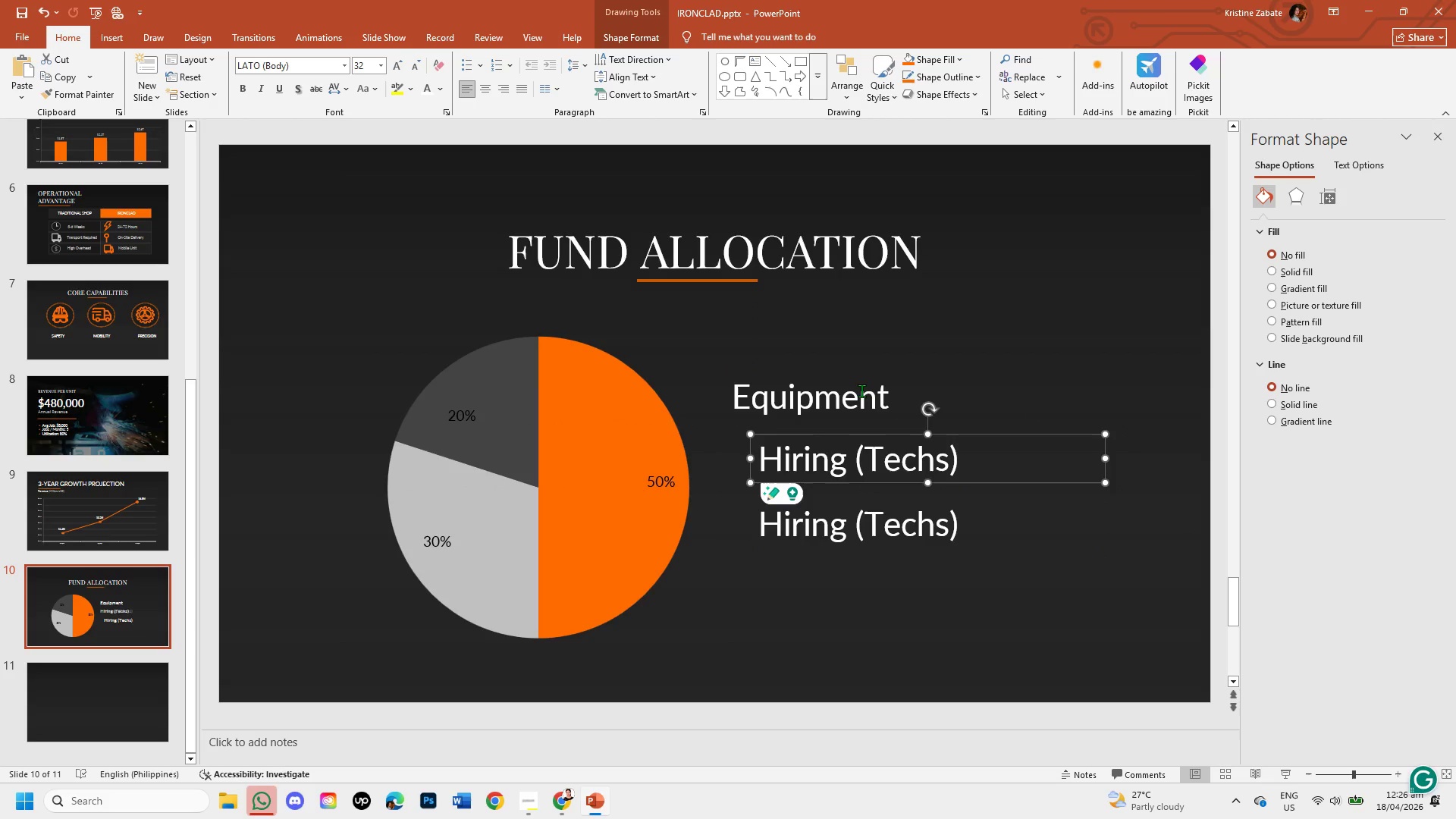 
left_click([861, 391])
 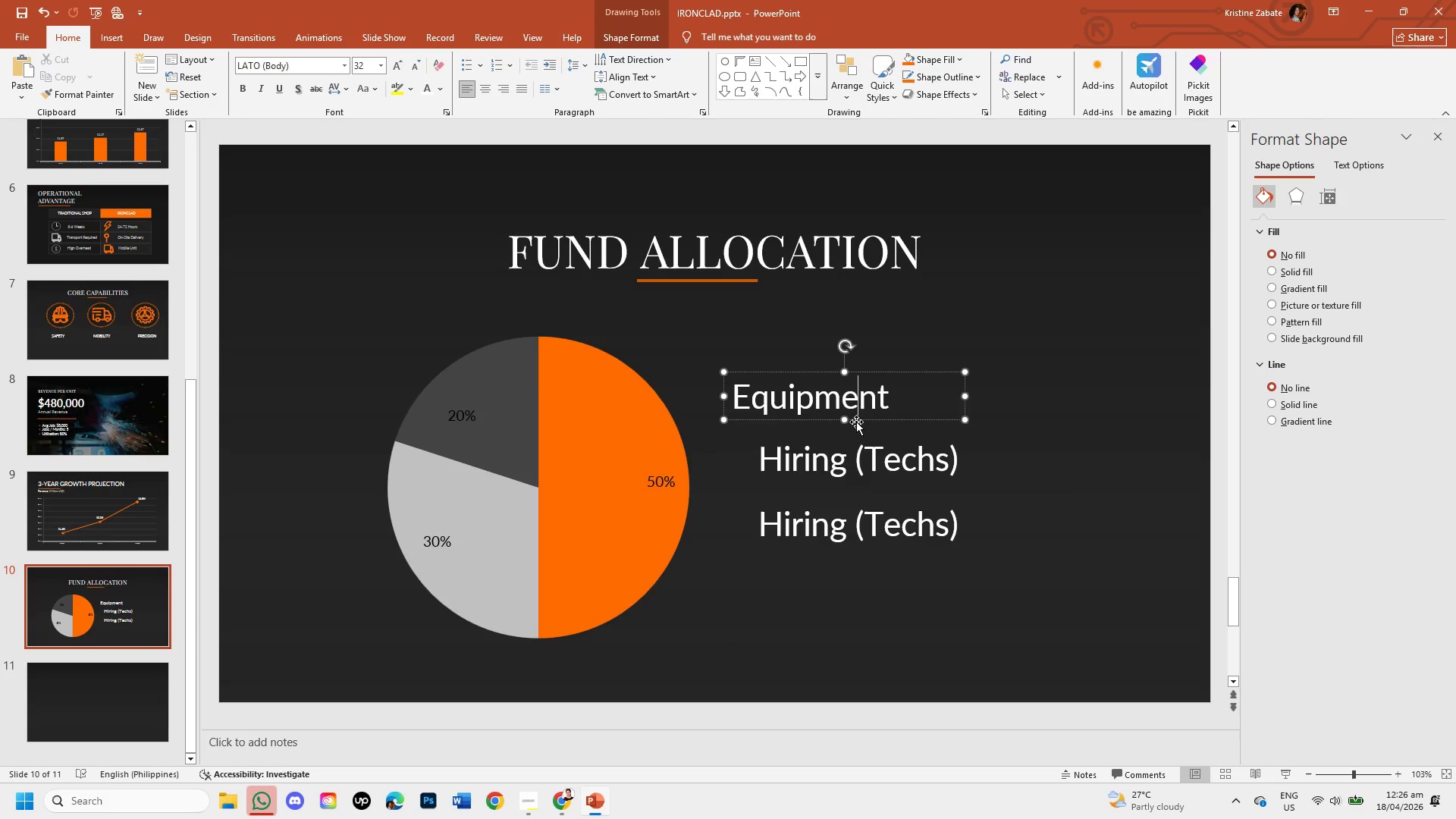 
left_click_drag(start_coordinate=[856, 422], to_coordinate=[883, 422])
 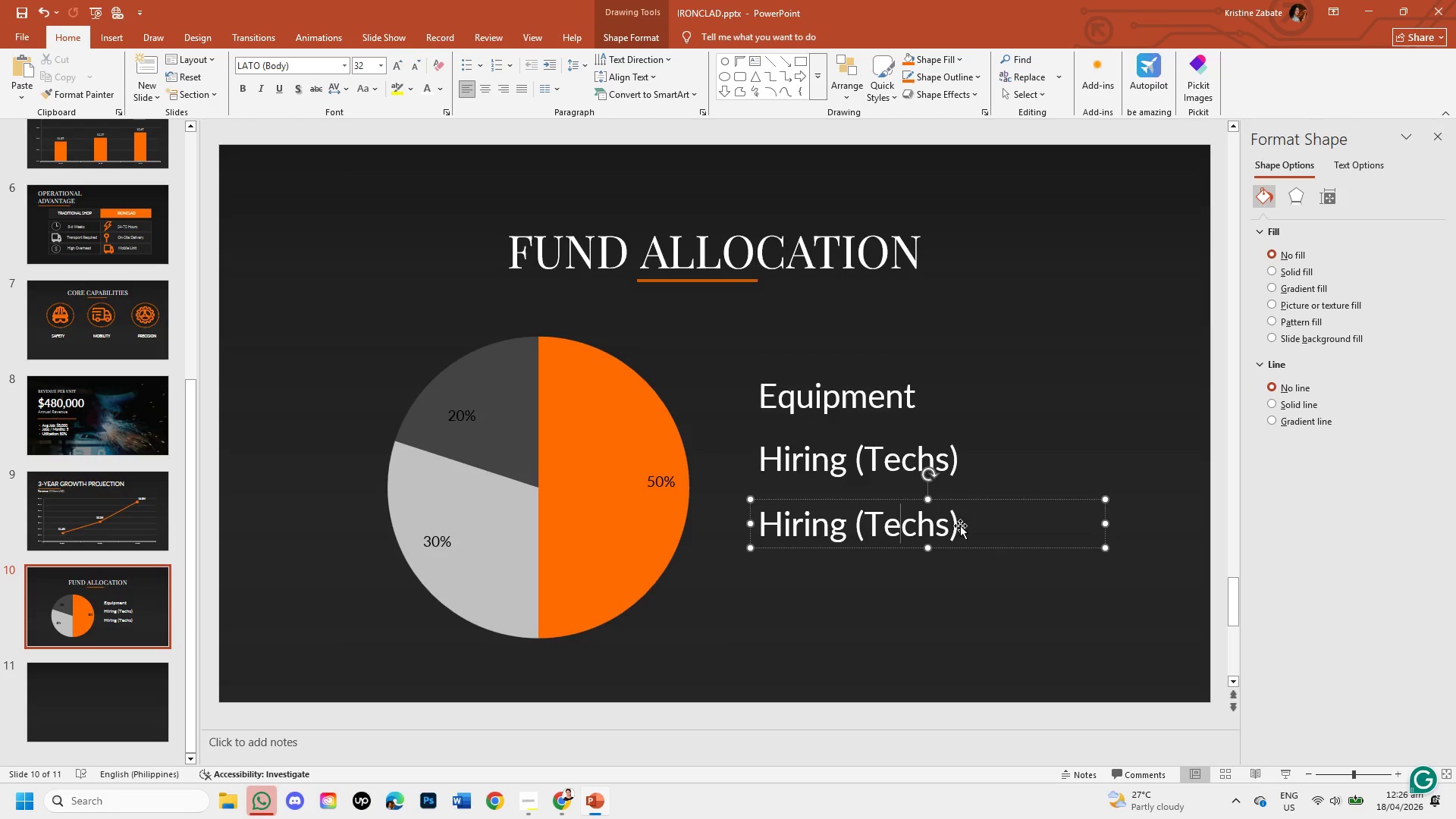 
left_click([958, 526])
 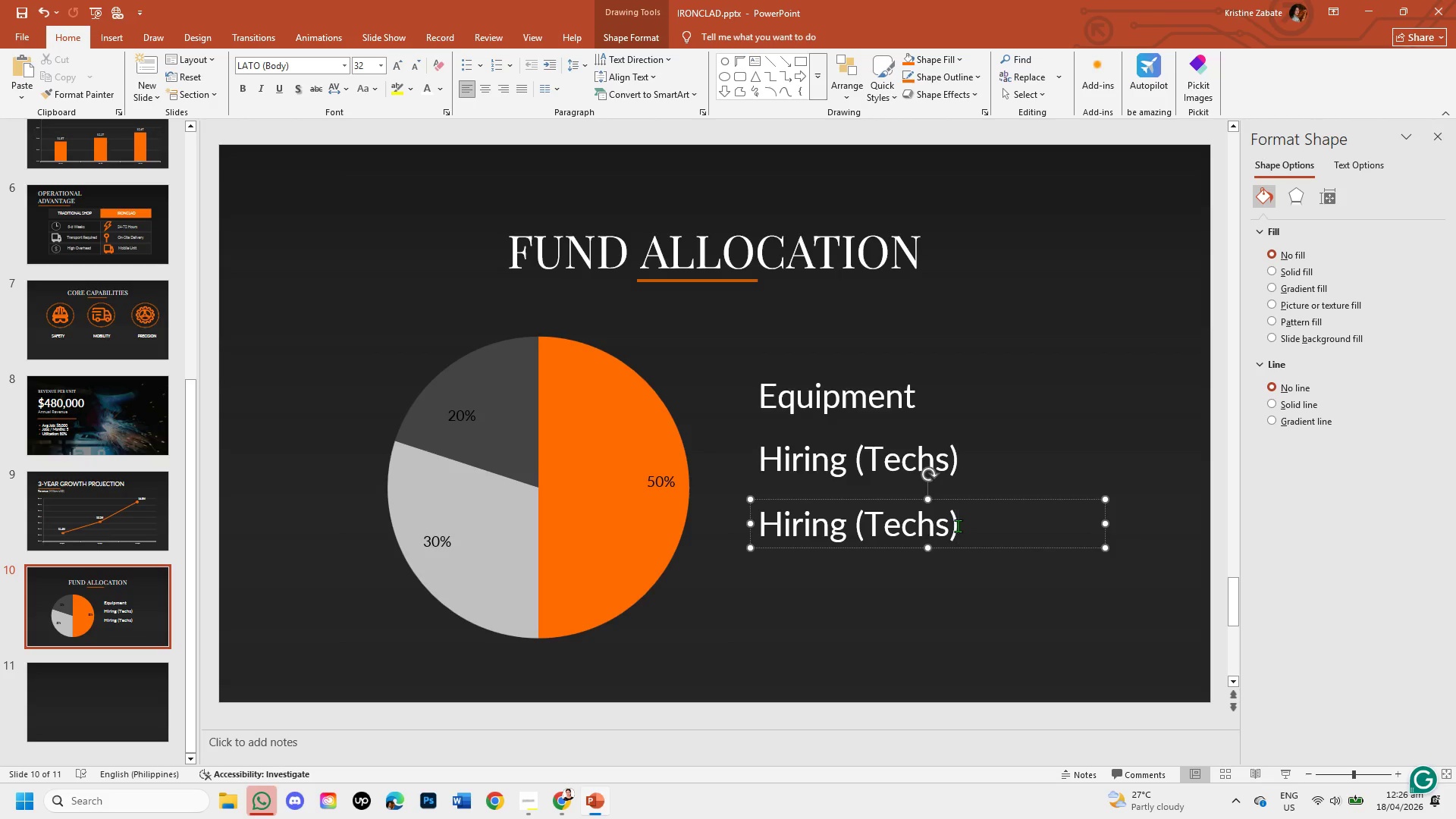 
hold_key(key=Backspace, duration=0.89)
 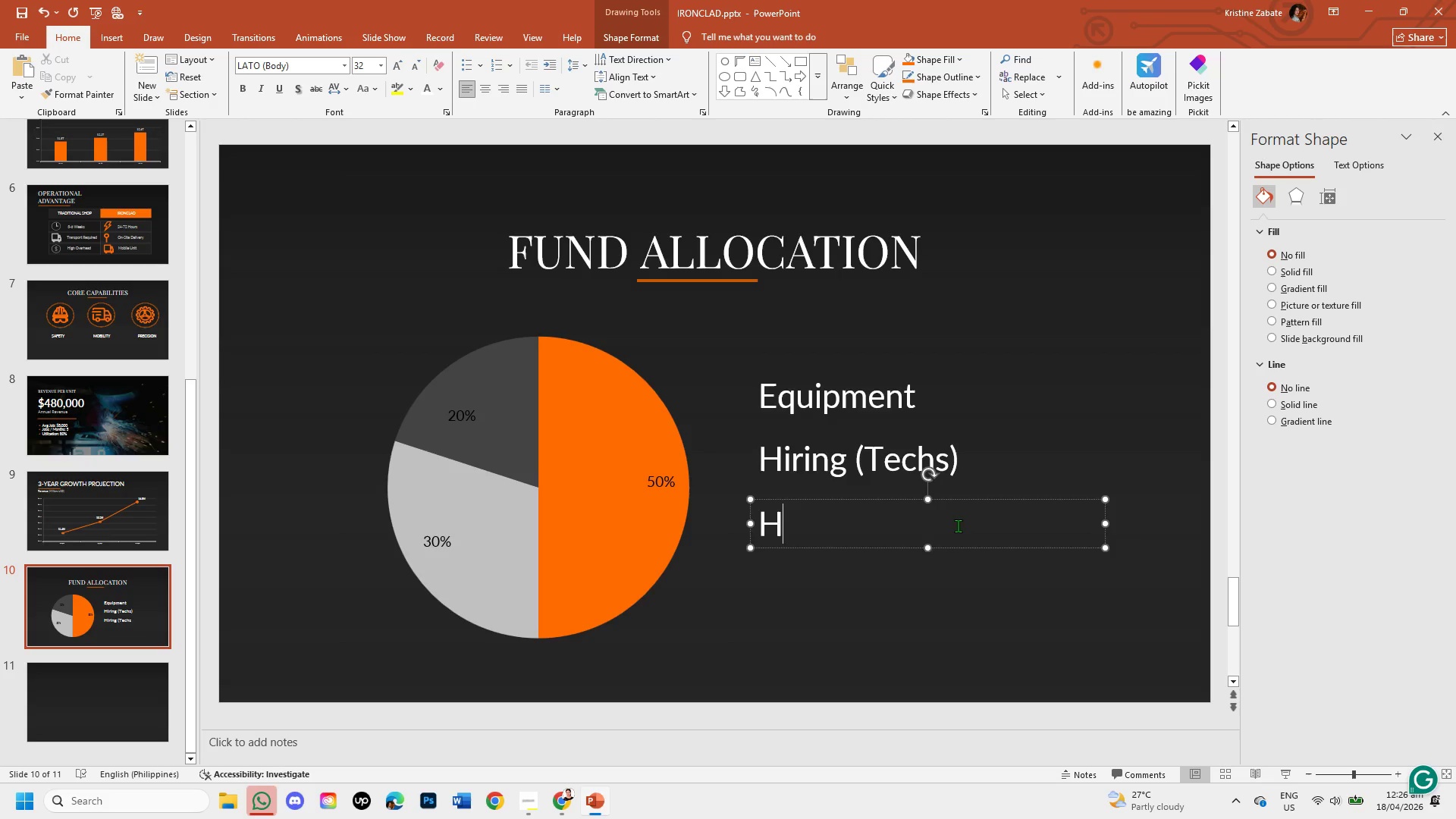 
key(Backspace)
 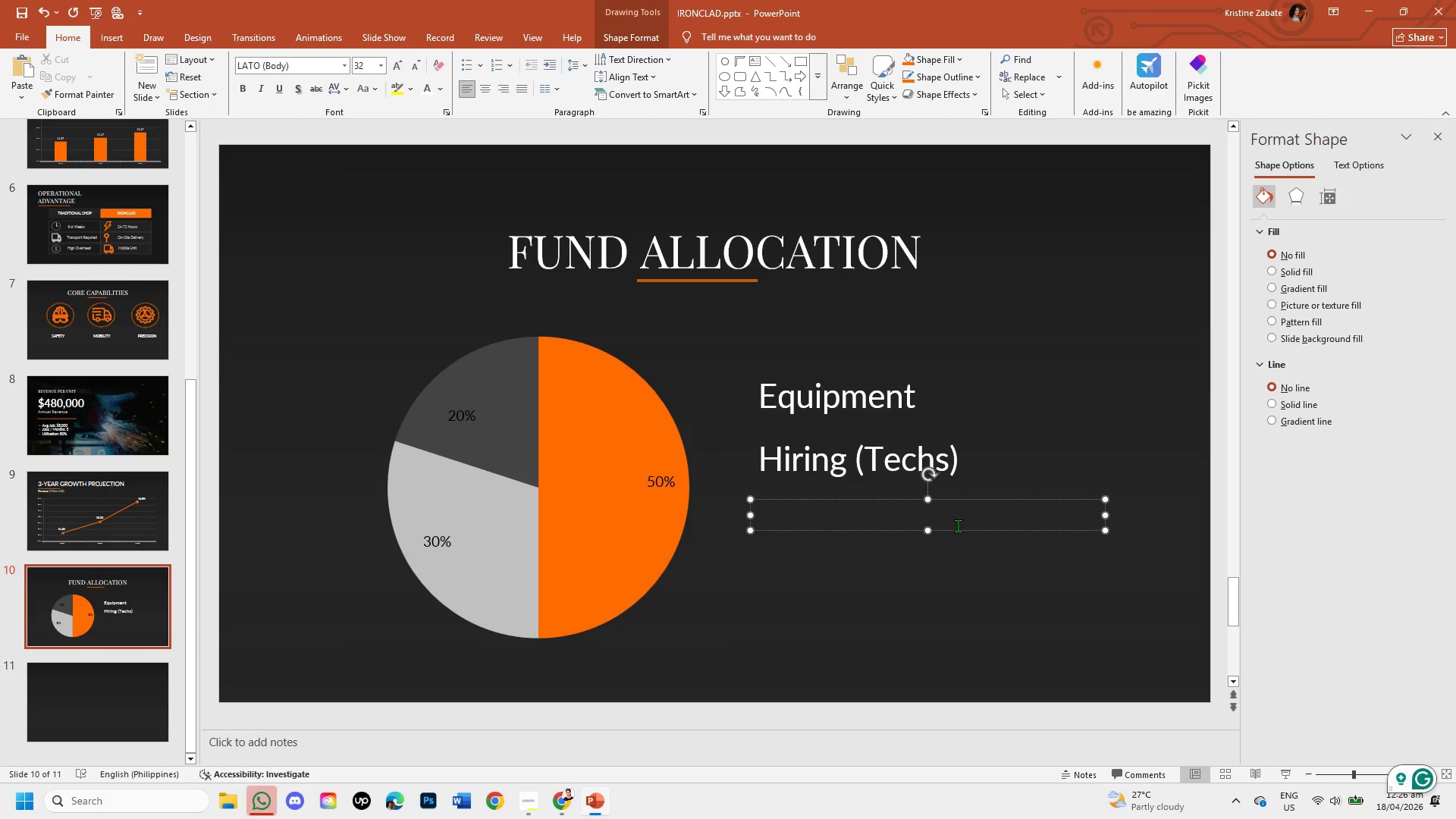 
type(Operations)
 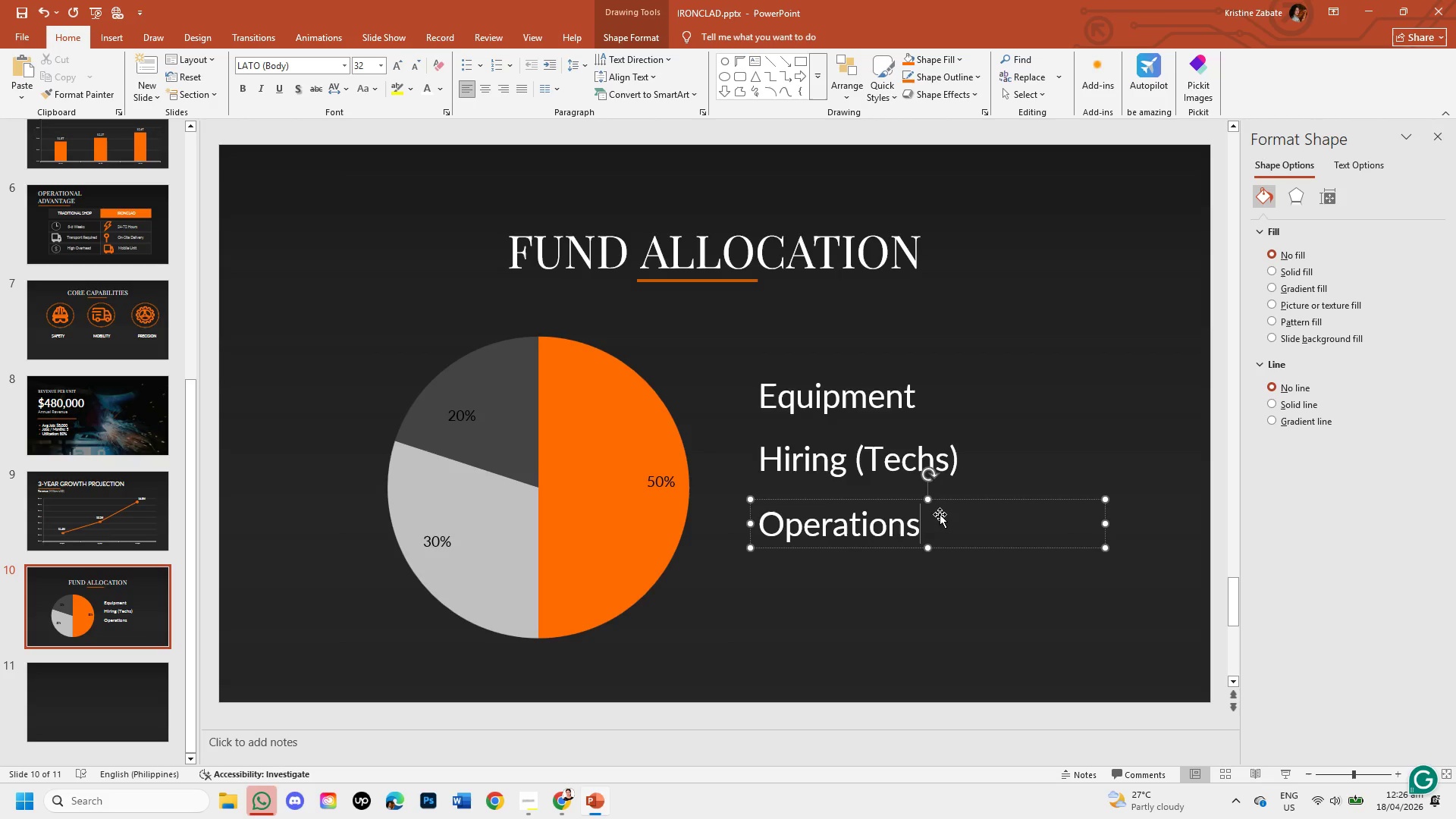 
left_click([1003, 438])
 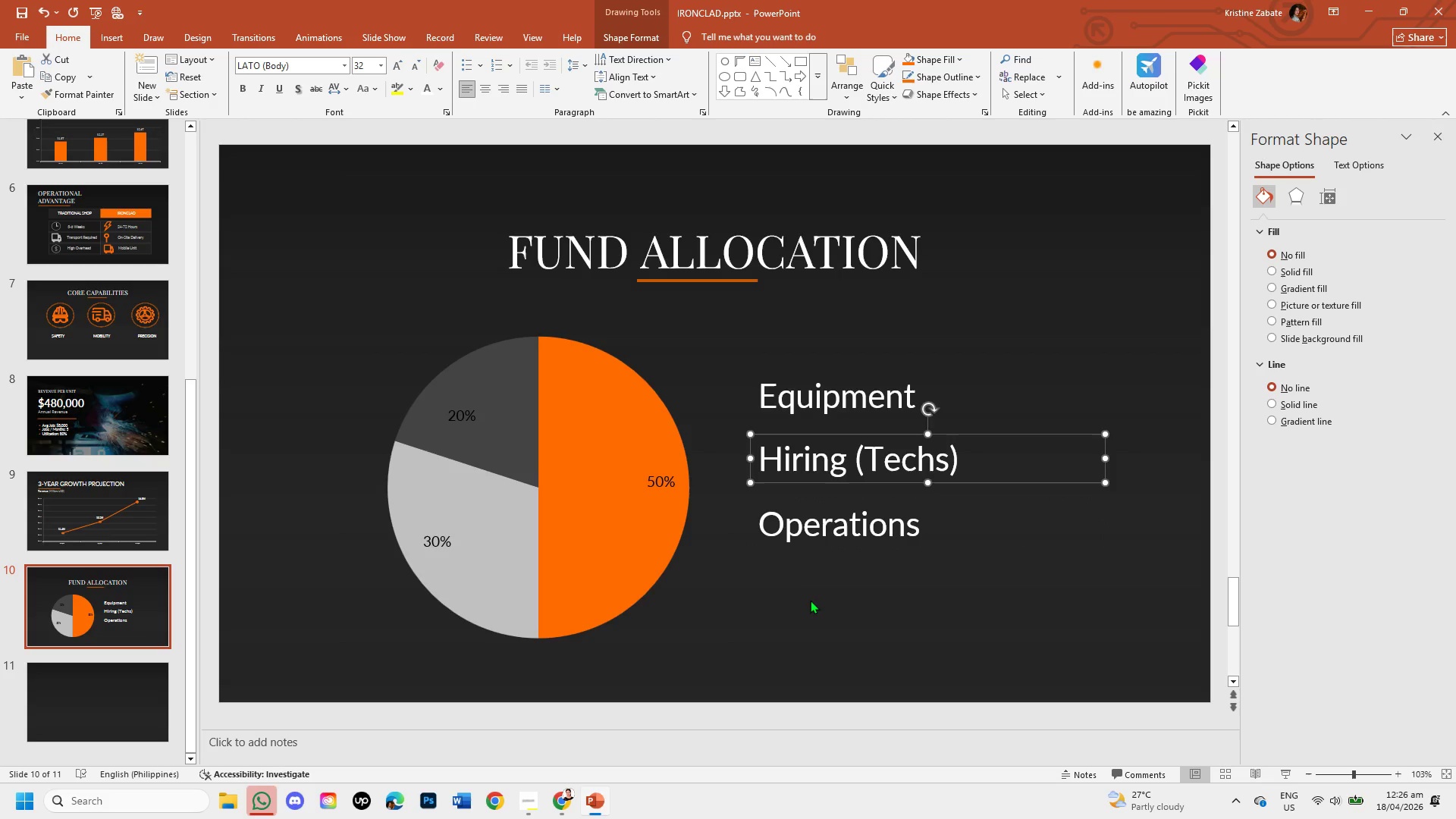 
left_click([808, 602])
 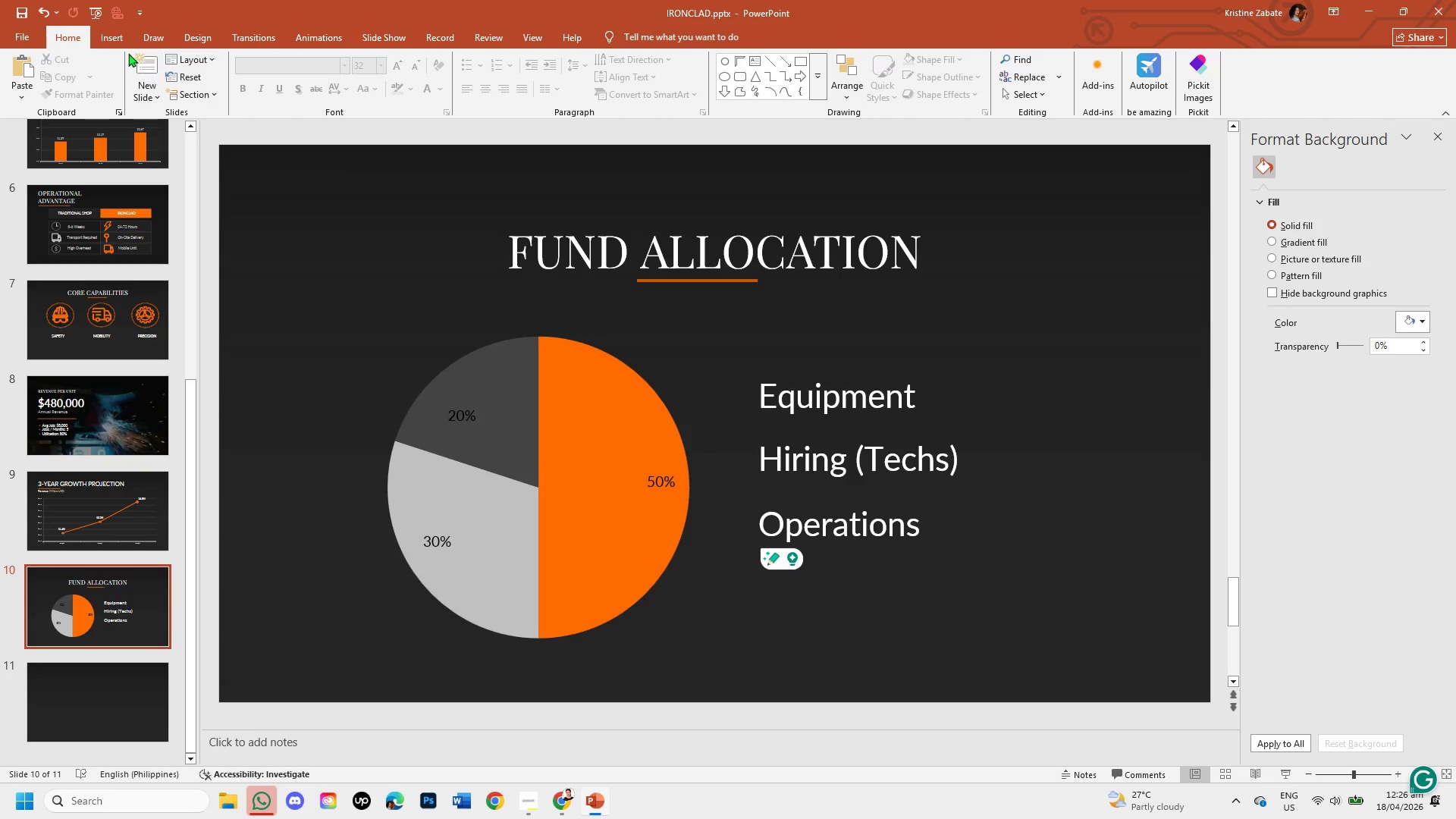 
left_click([120, 35])
 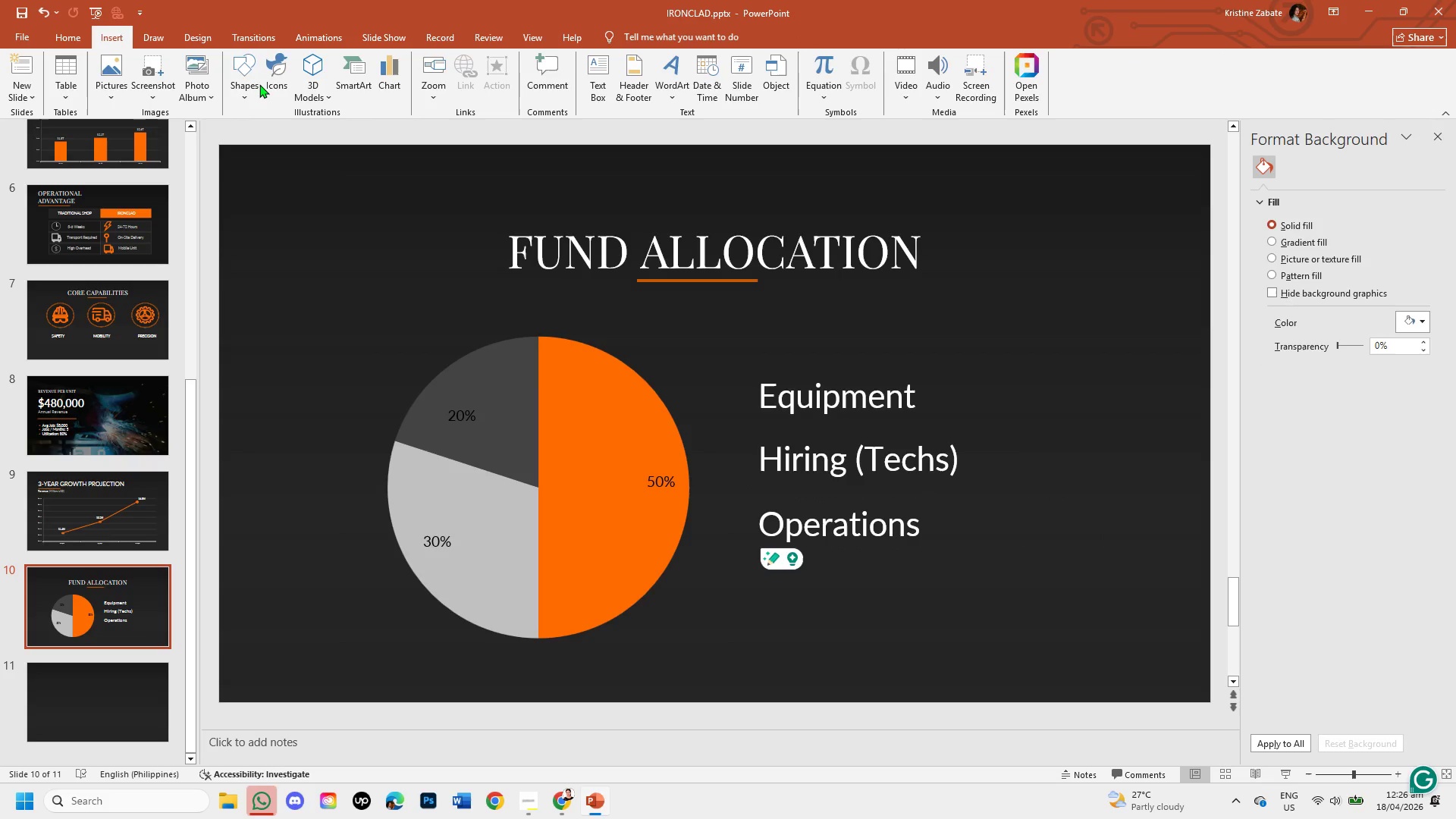 
left_click([253, 84])
 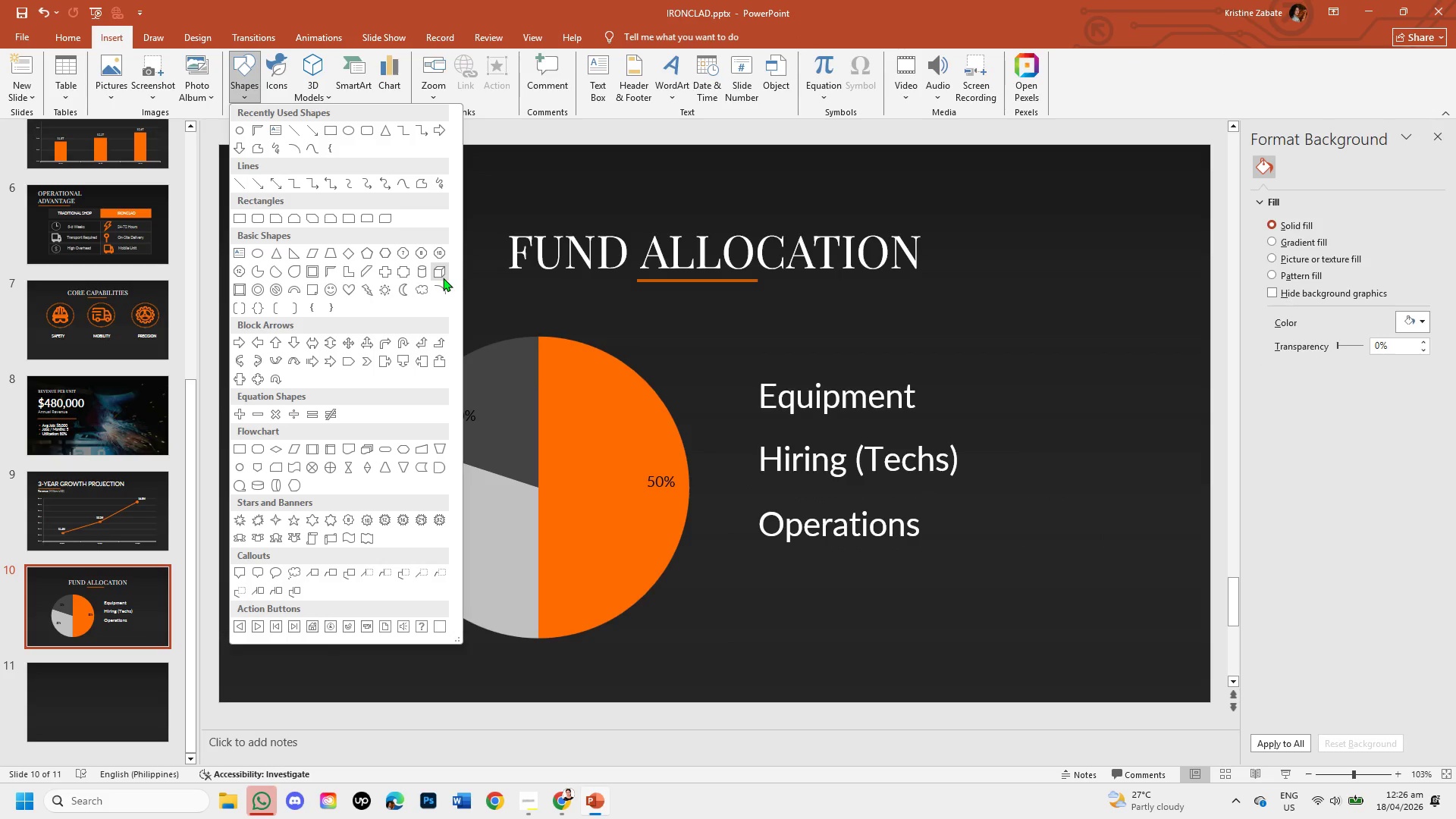 
left_click([472, 282])
 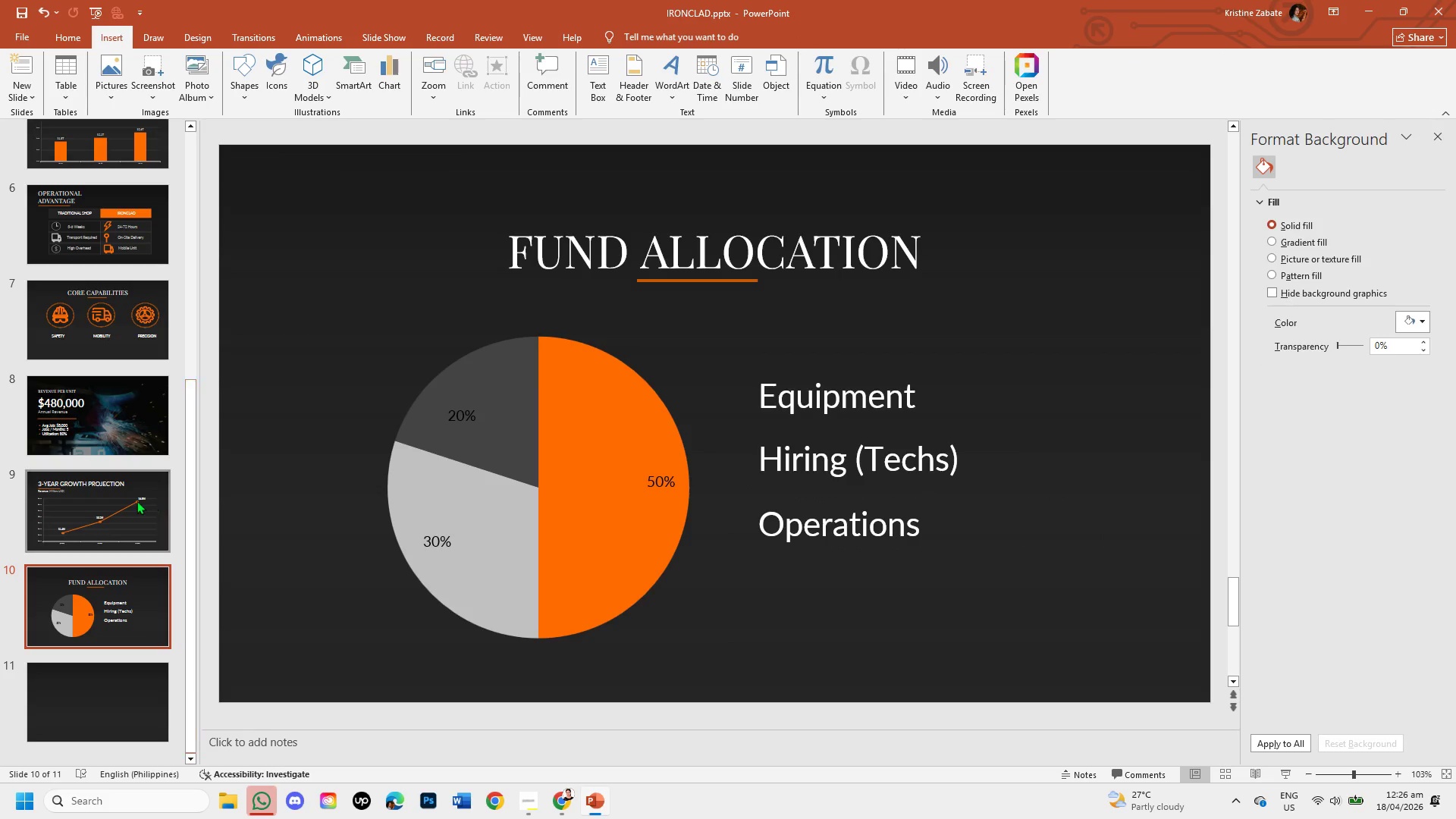 
left_click([135, 500])
 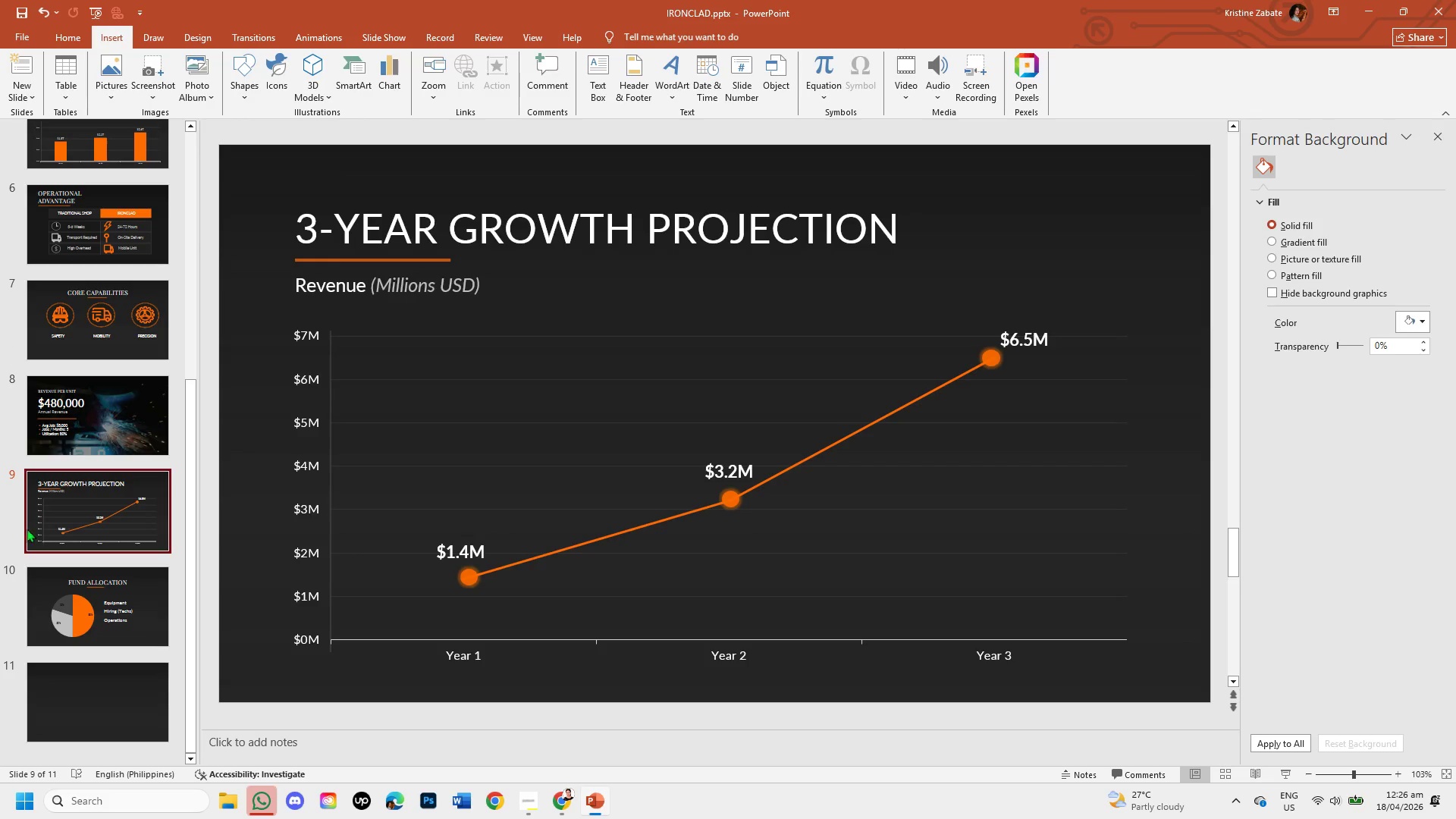 
wait(6.91)
 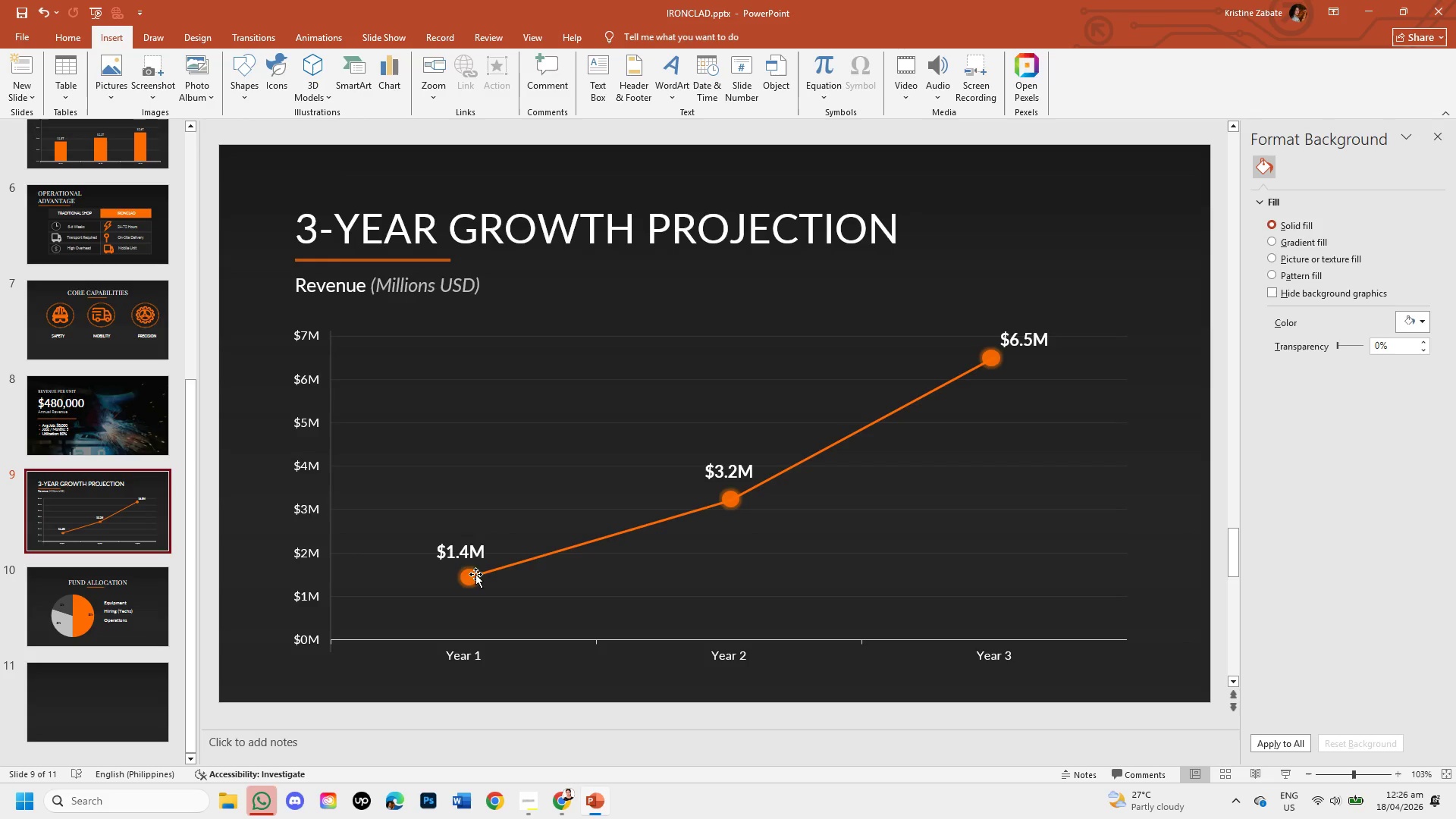 
left_click([248, 86])
 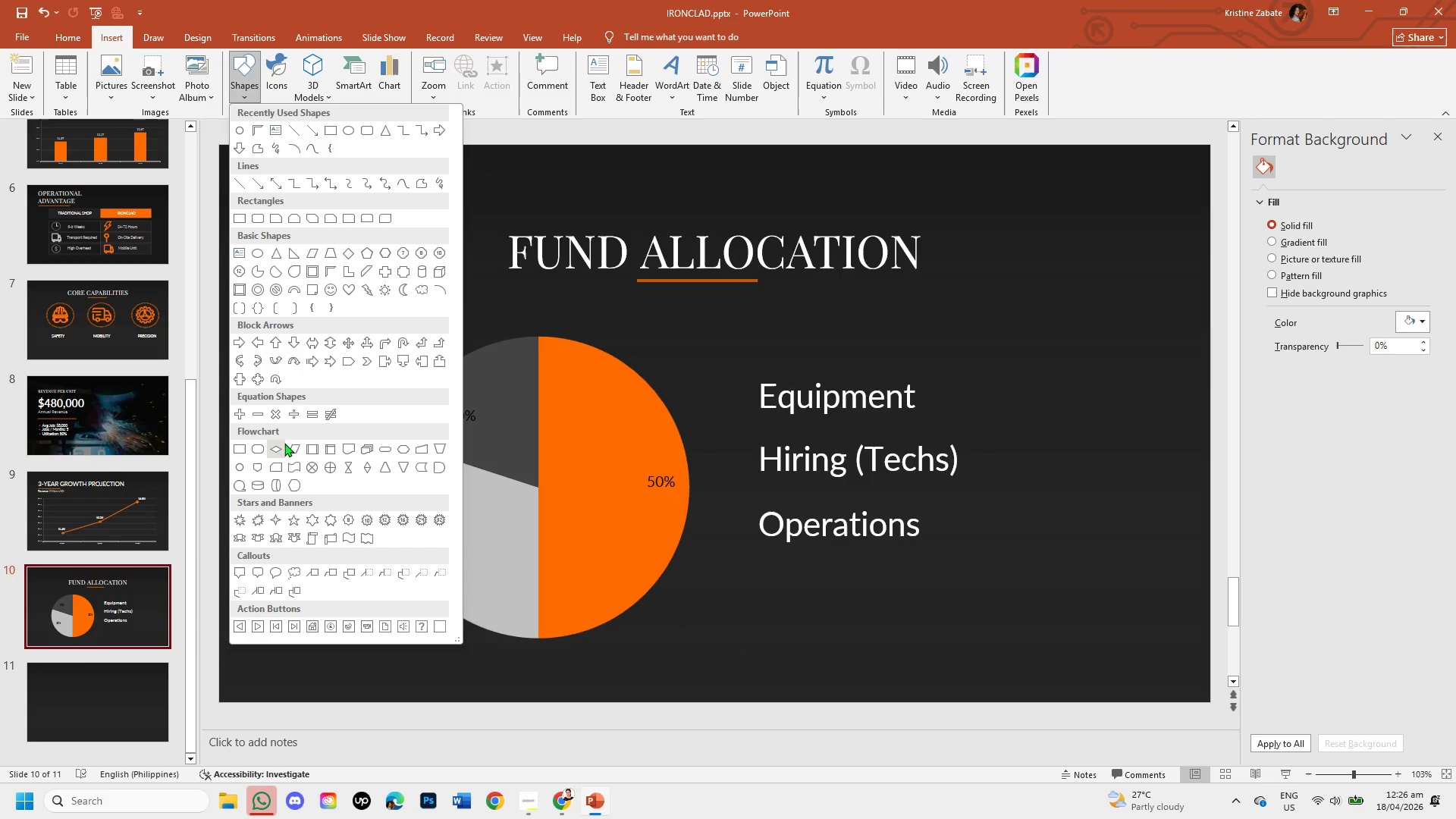 
left_click([240, 469])
 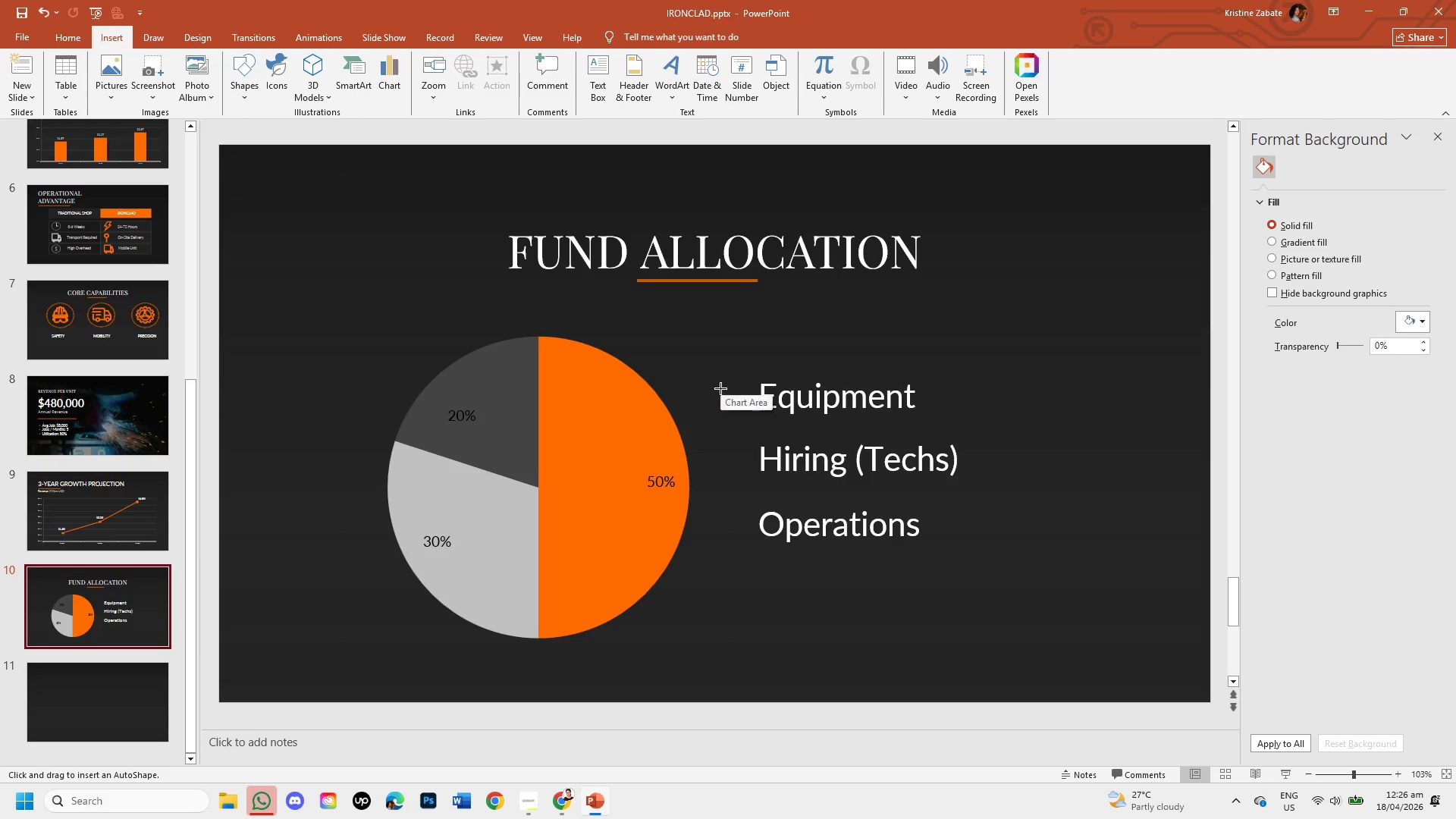 
left_click_drag(start_coordinate=[720, 388], to_coordinate=[745, 413])
 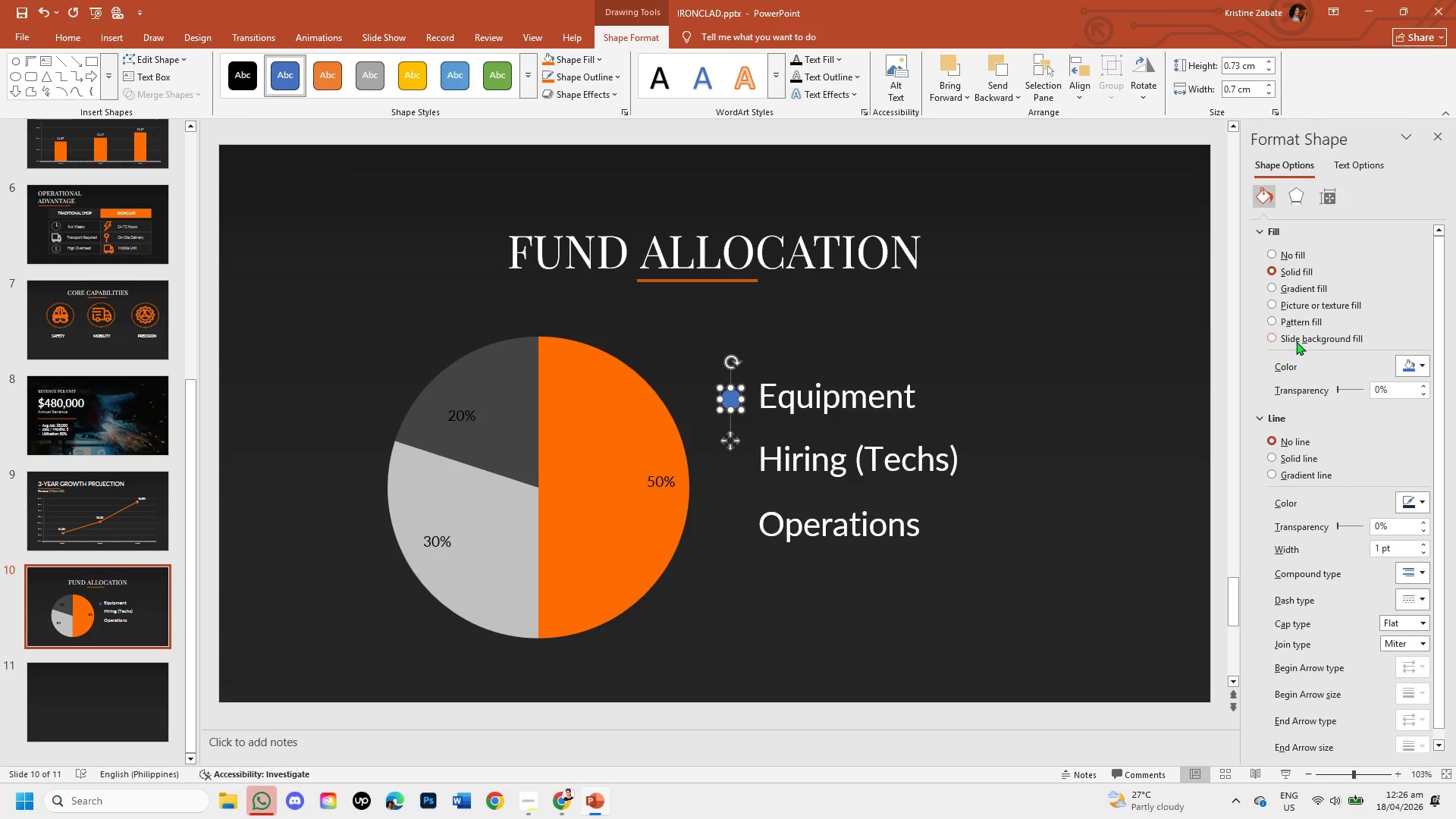 
left_click([1420, 365])
 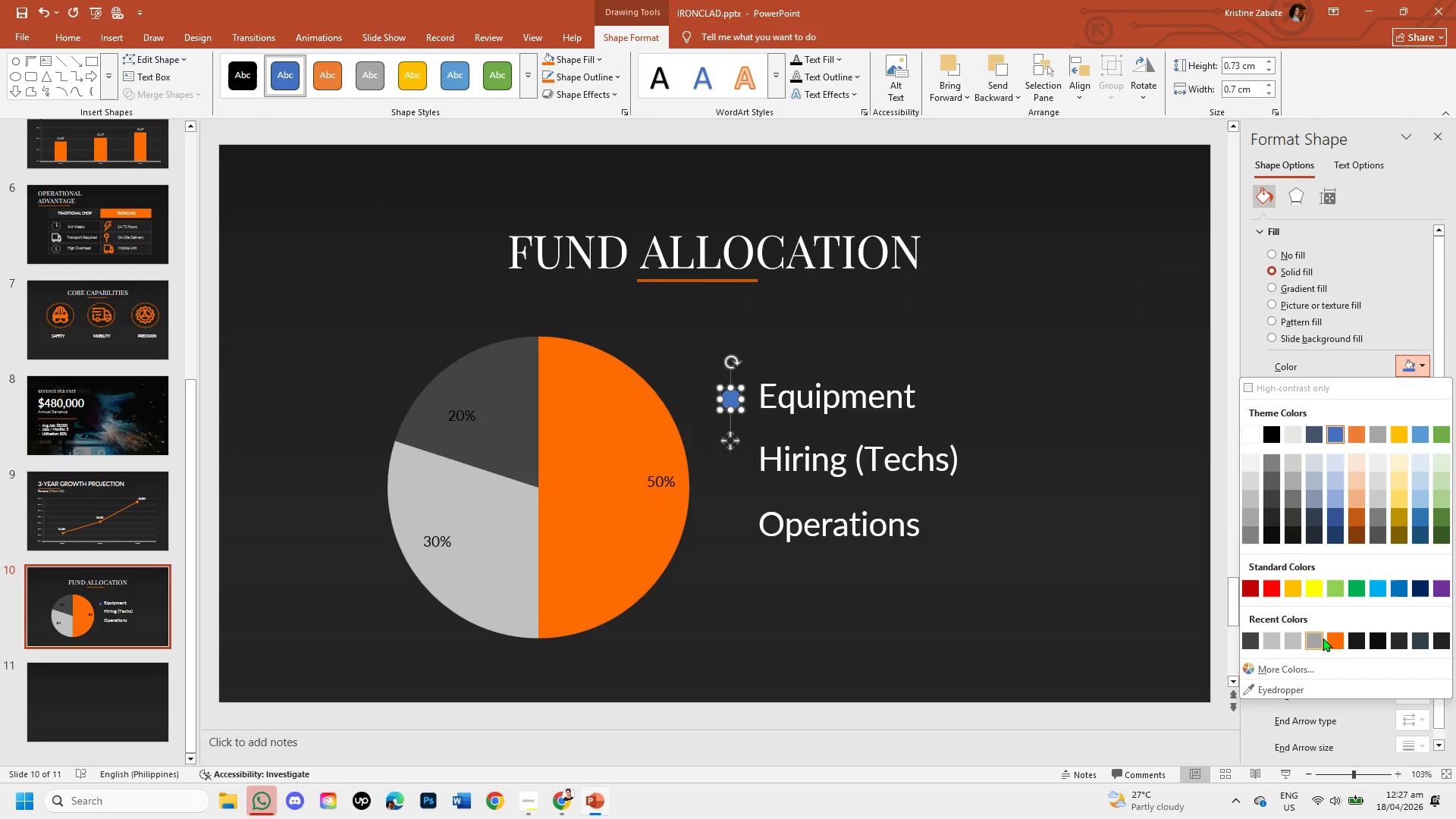 
left_click([1329, 635])
 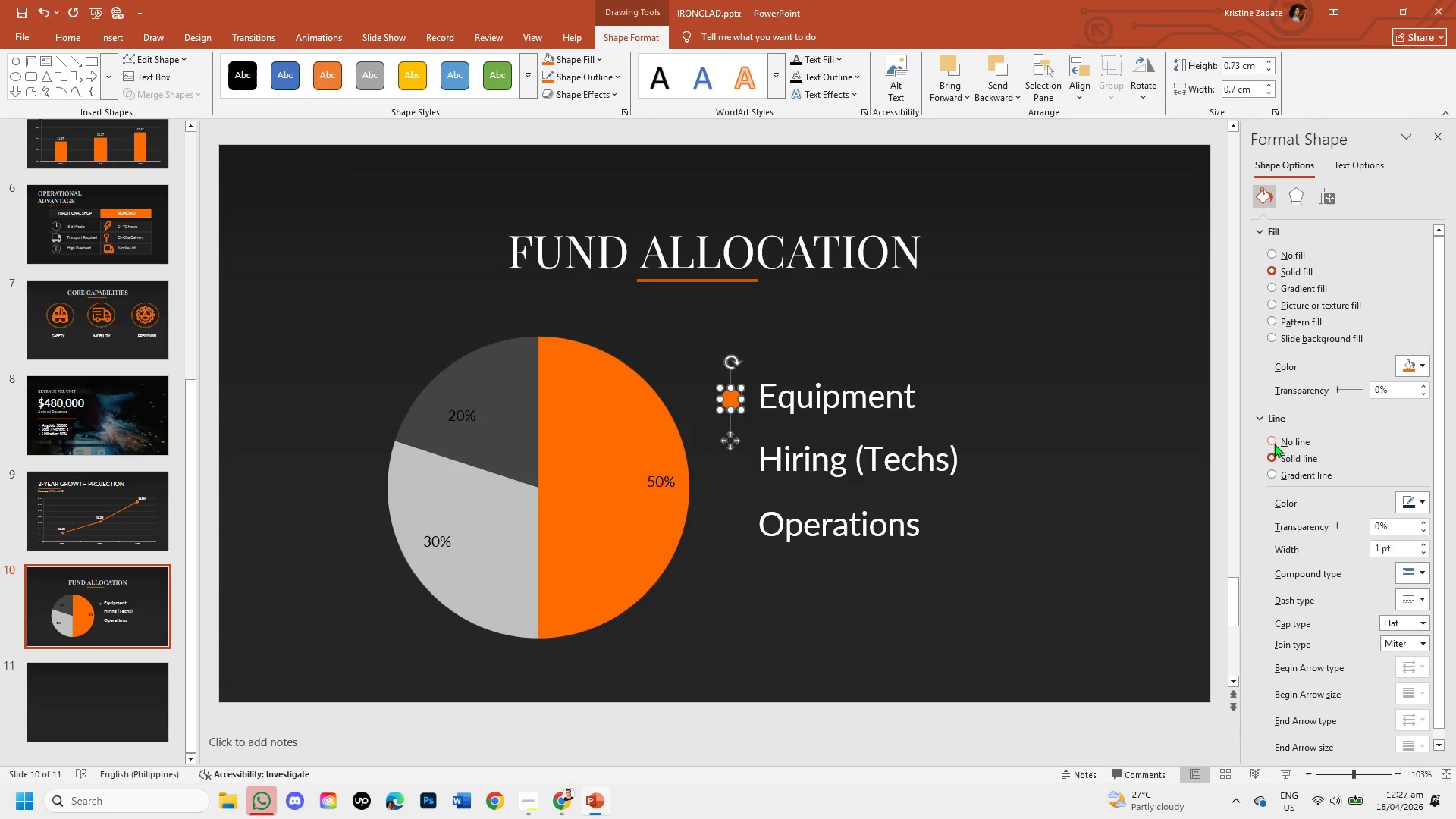 
left_click([1274, 444])
 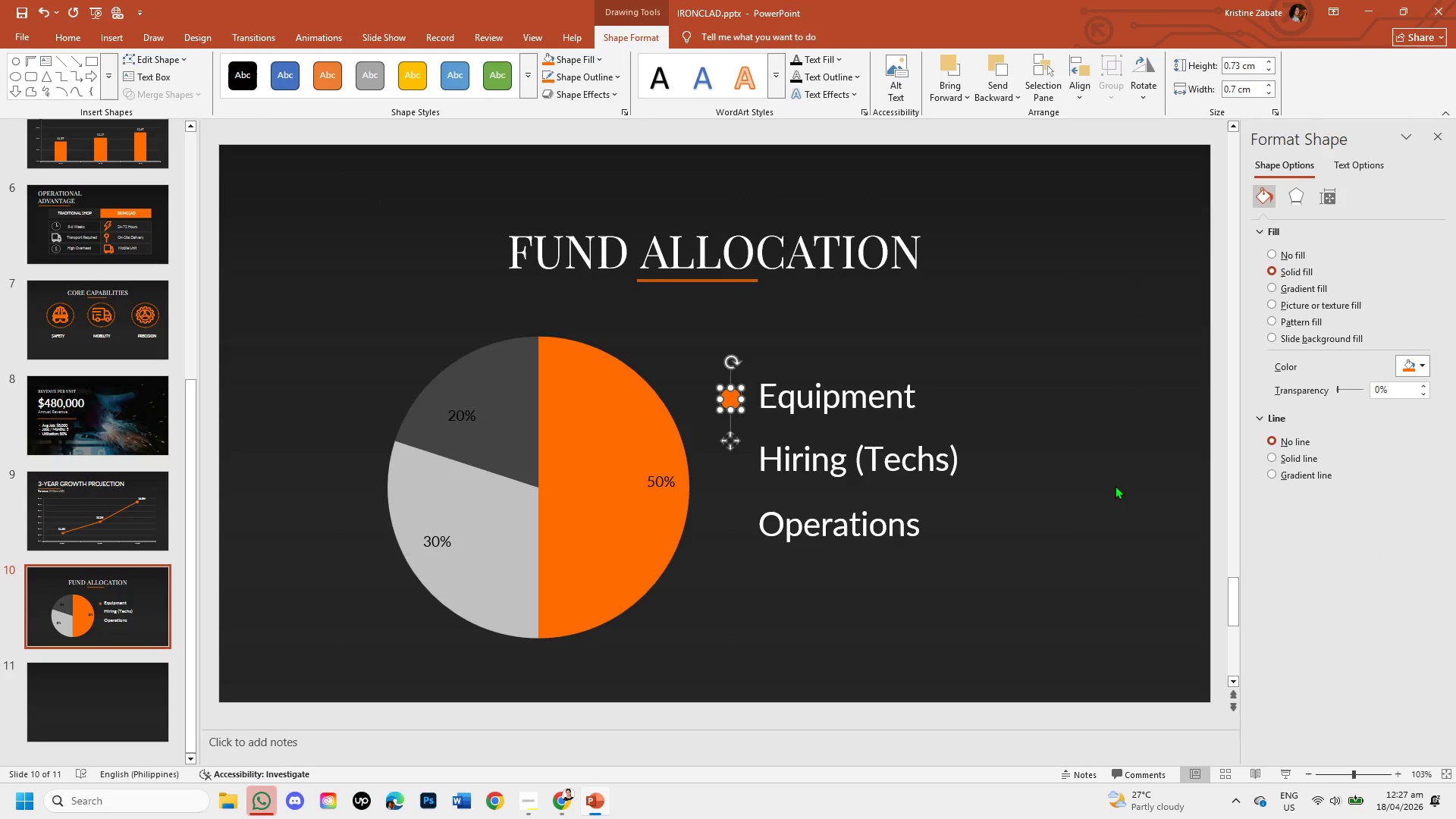 
left_click([1114, 485])
 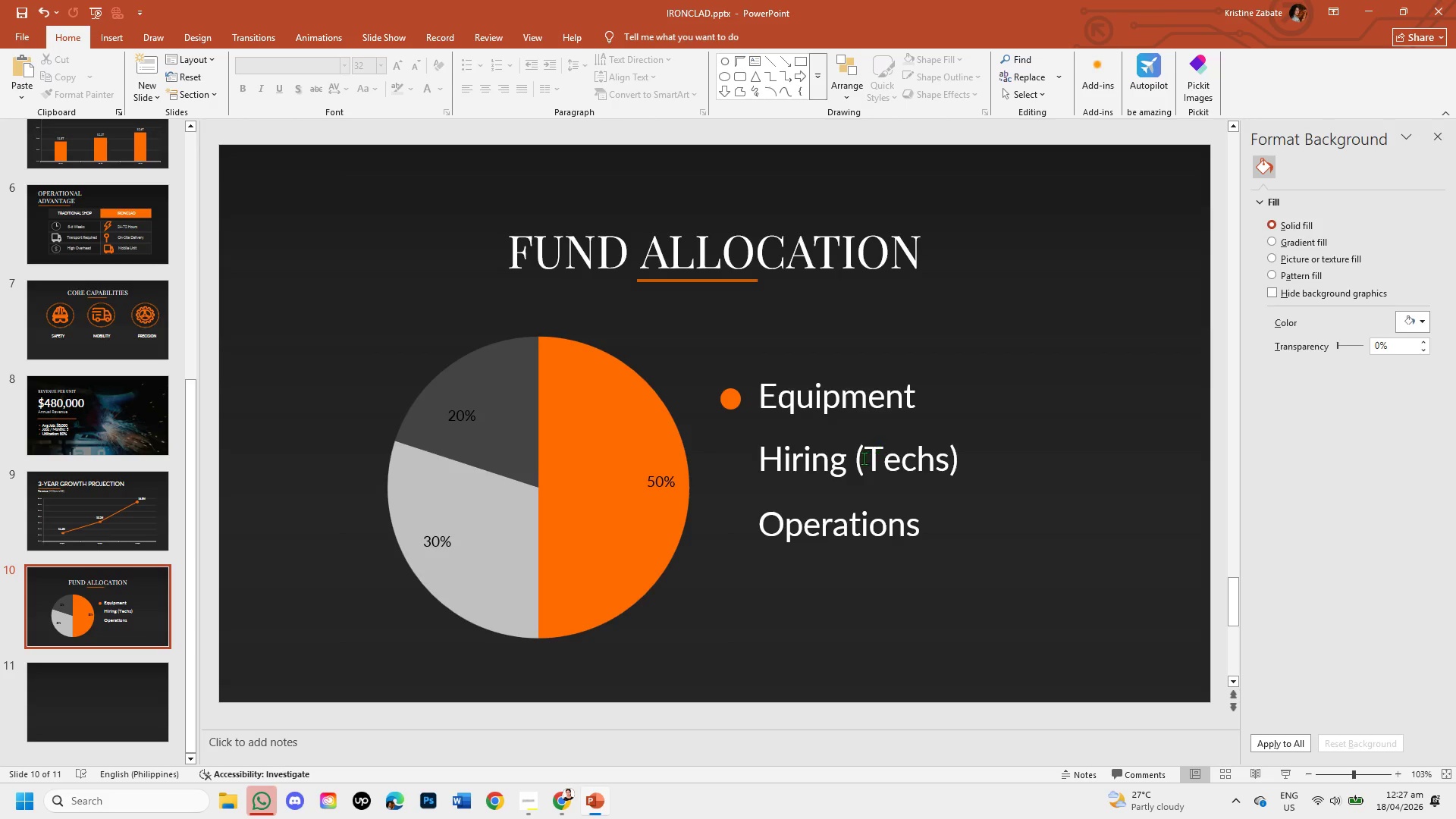 
left_click([837, 406])
 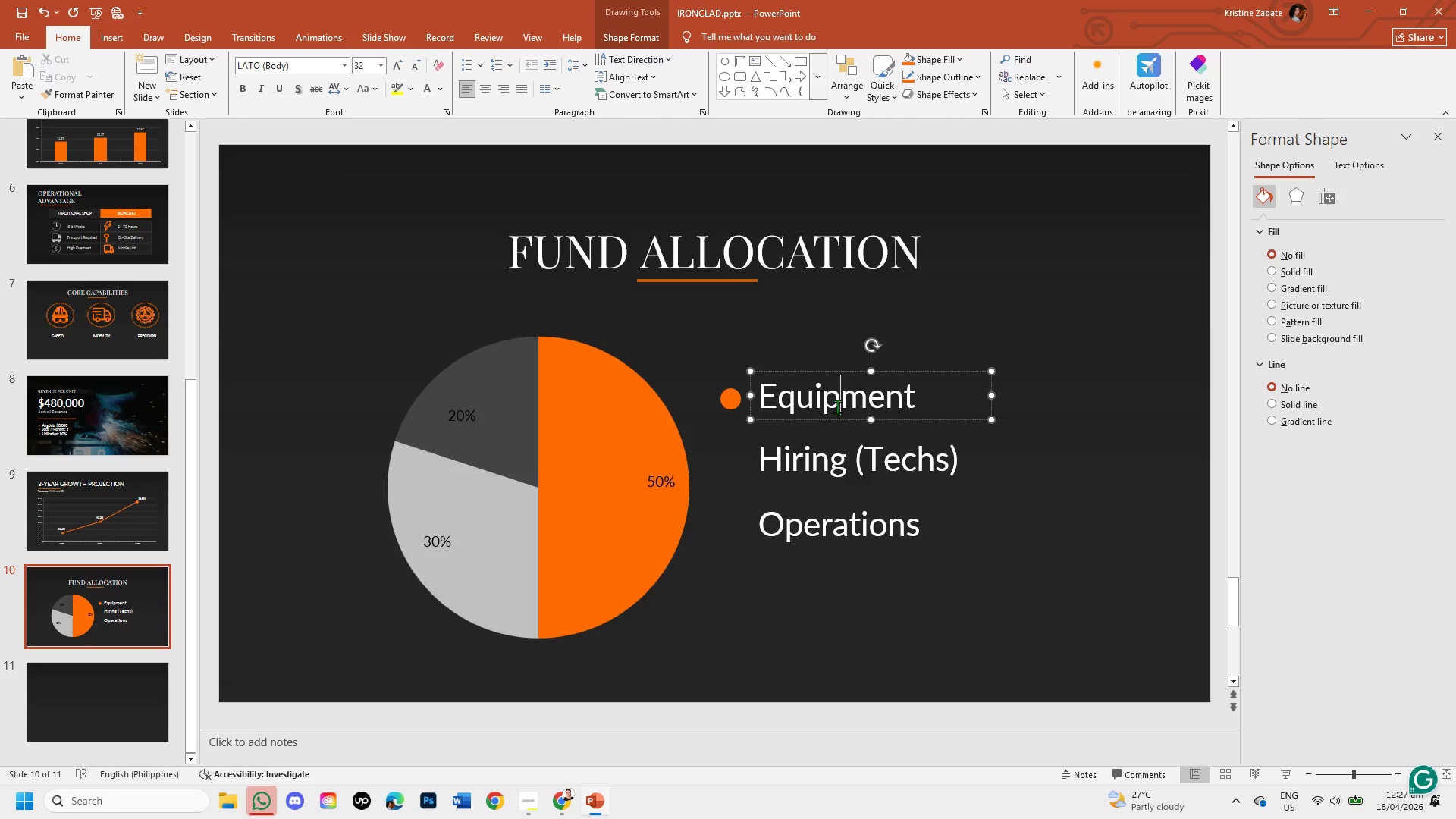 
left_click_drag(start_coordinate=[905, 421], to_coordinate=[913, 421])
 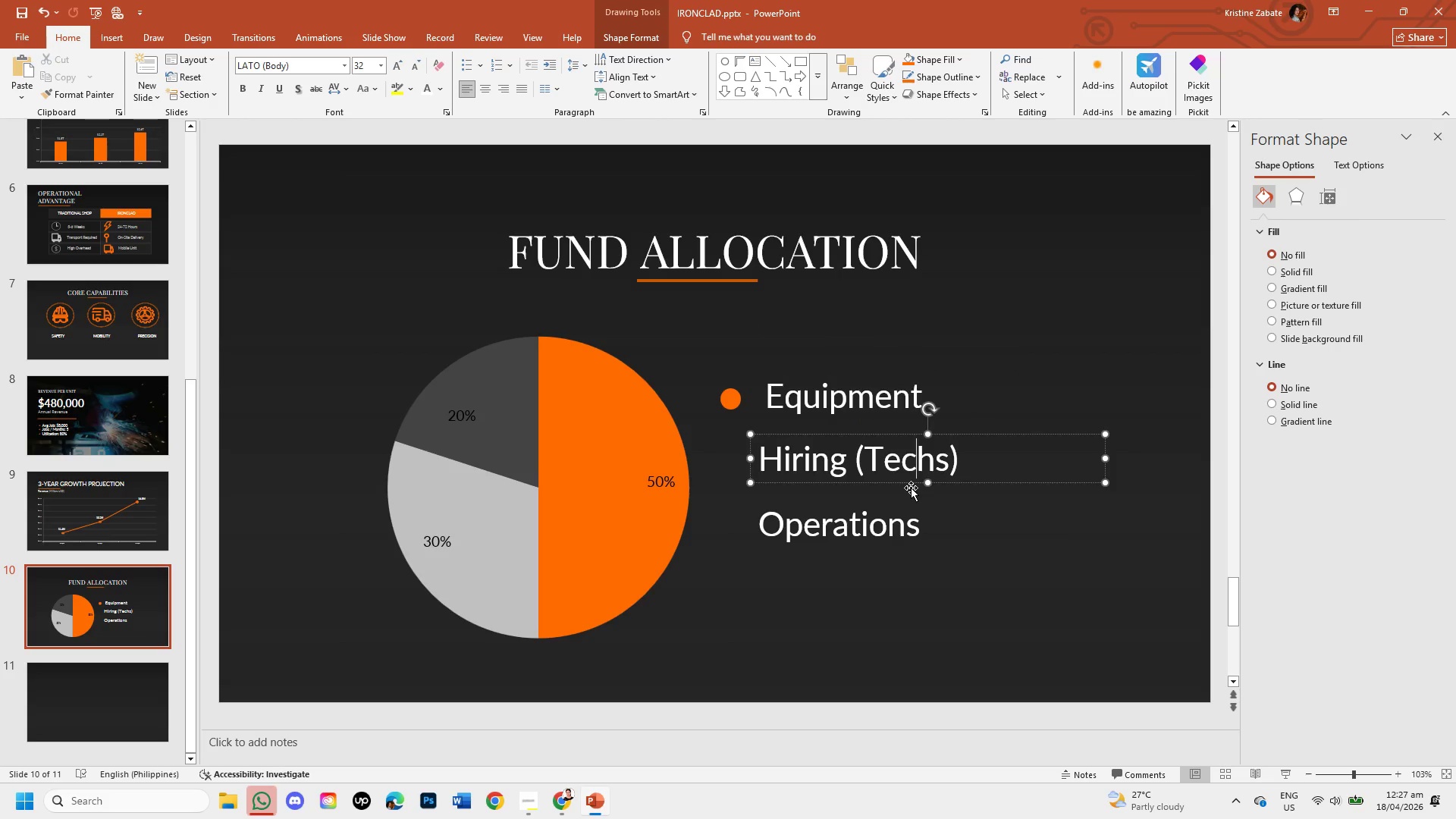 
left_click_drag(start_coordinate=[910, 485], to_coordinate=[918, 485])
 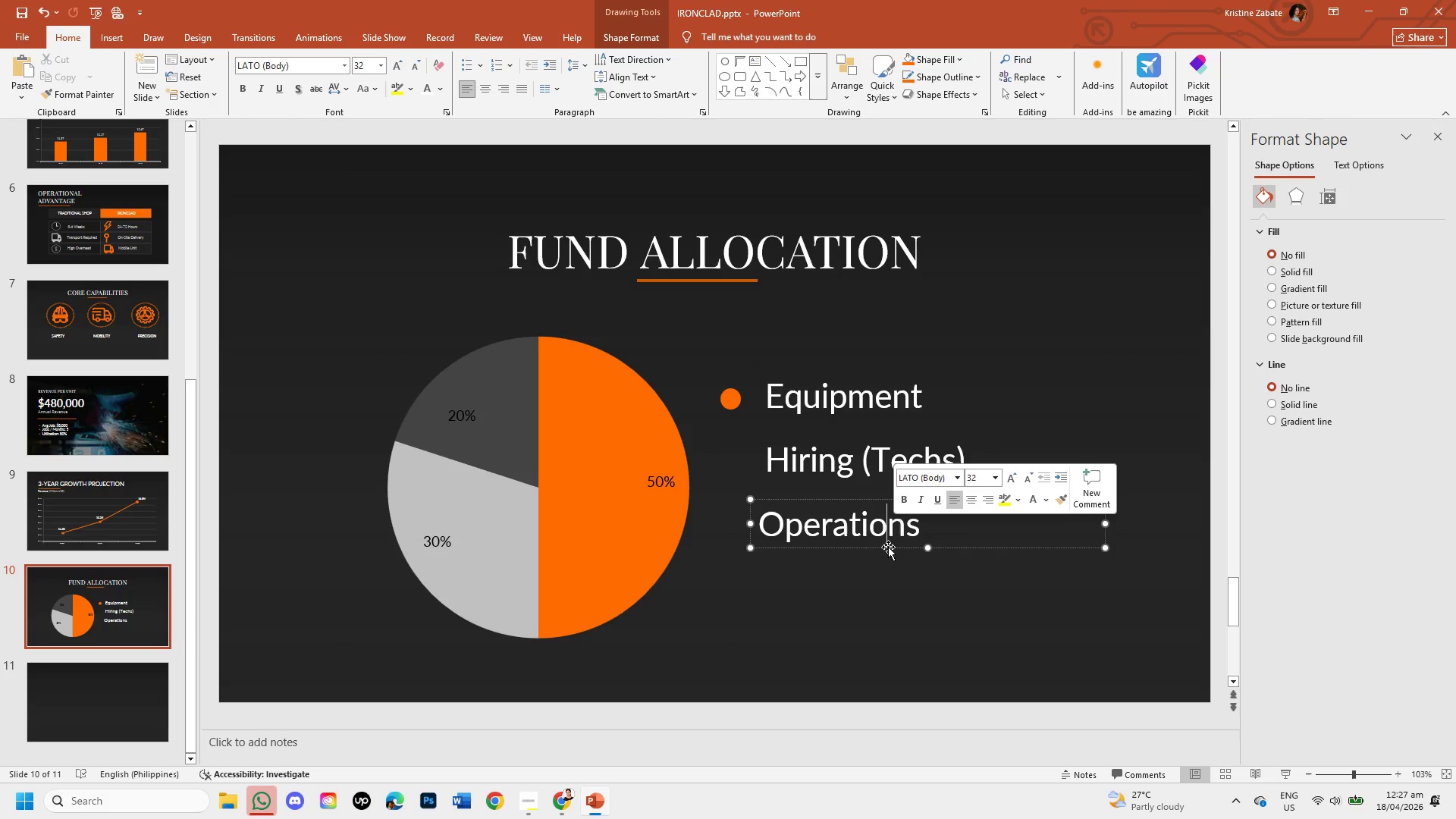 
left_click_drag(start_coordinate=[888, 548], to_coordinate=[899, 548])
 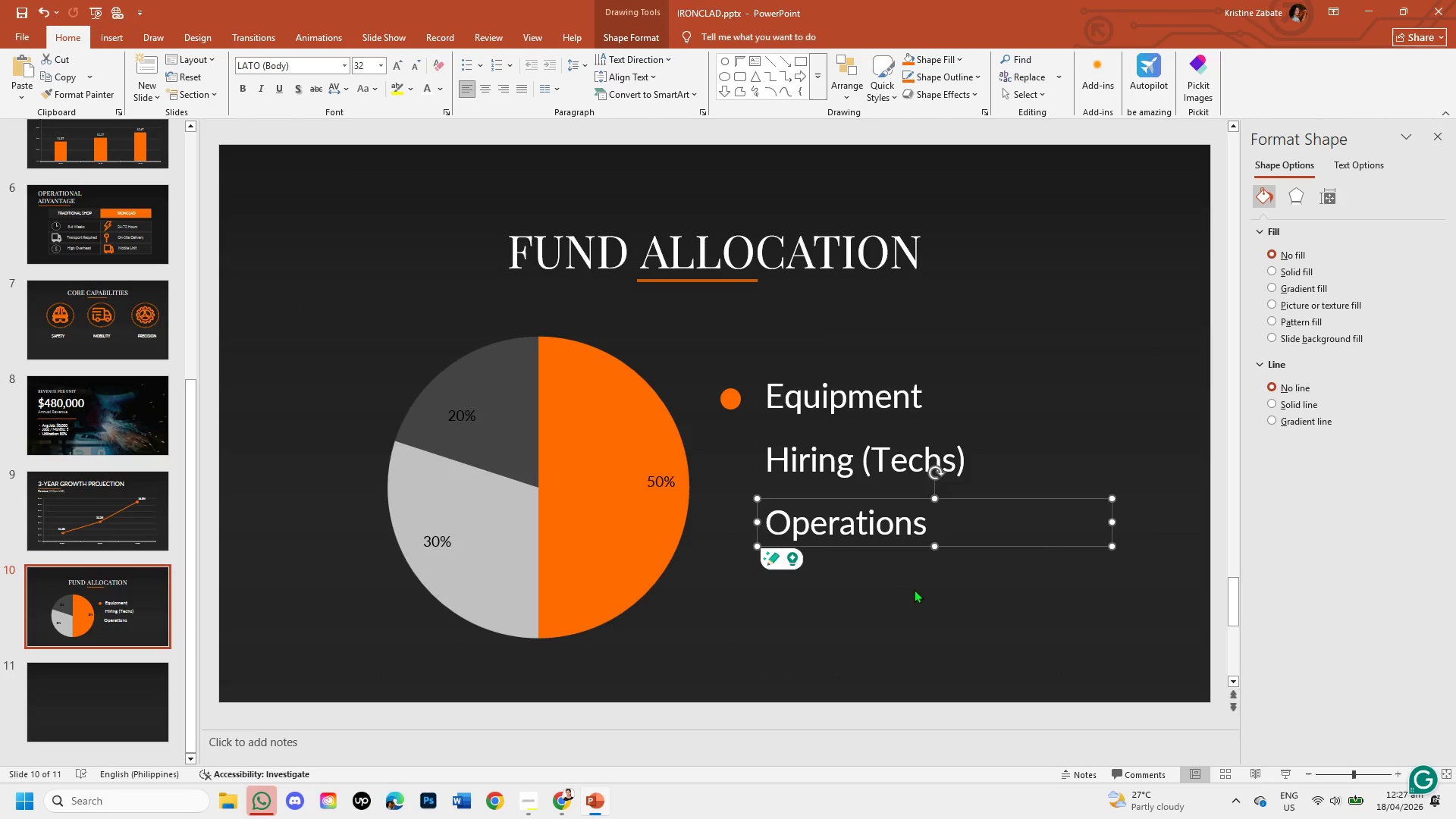 
left_click([915, 593])
 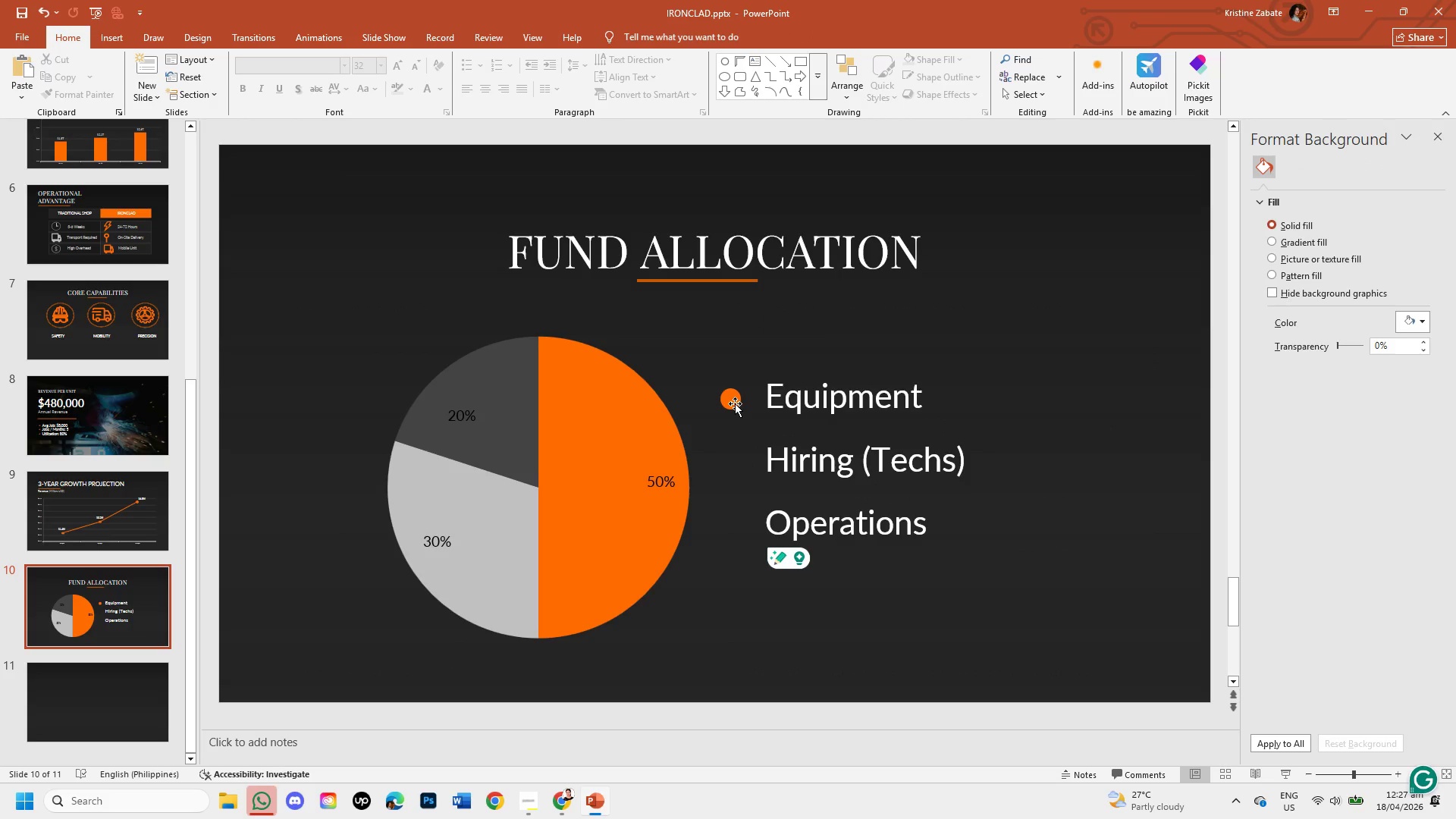 
left_click([735, 403])
 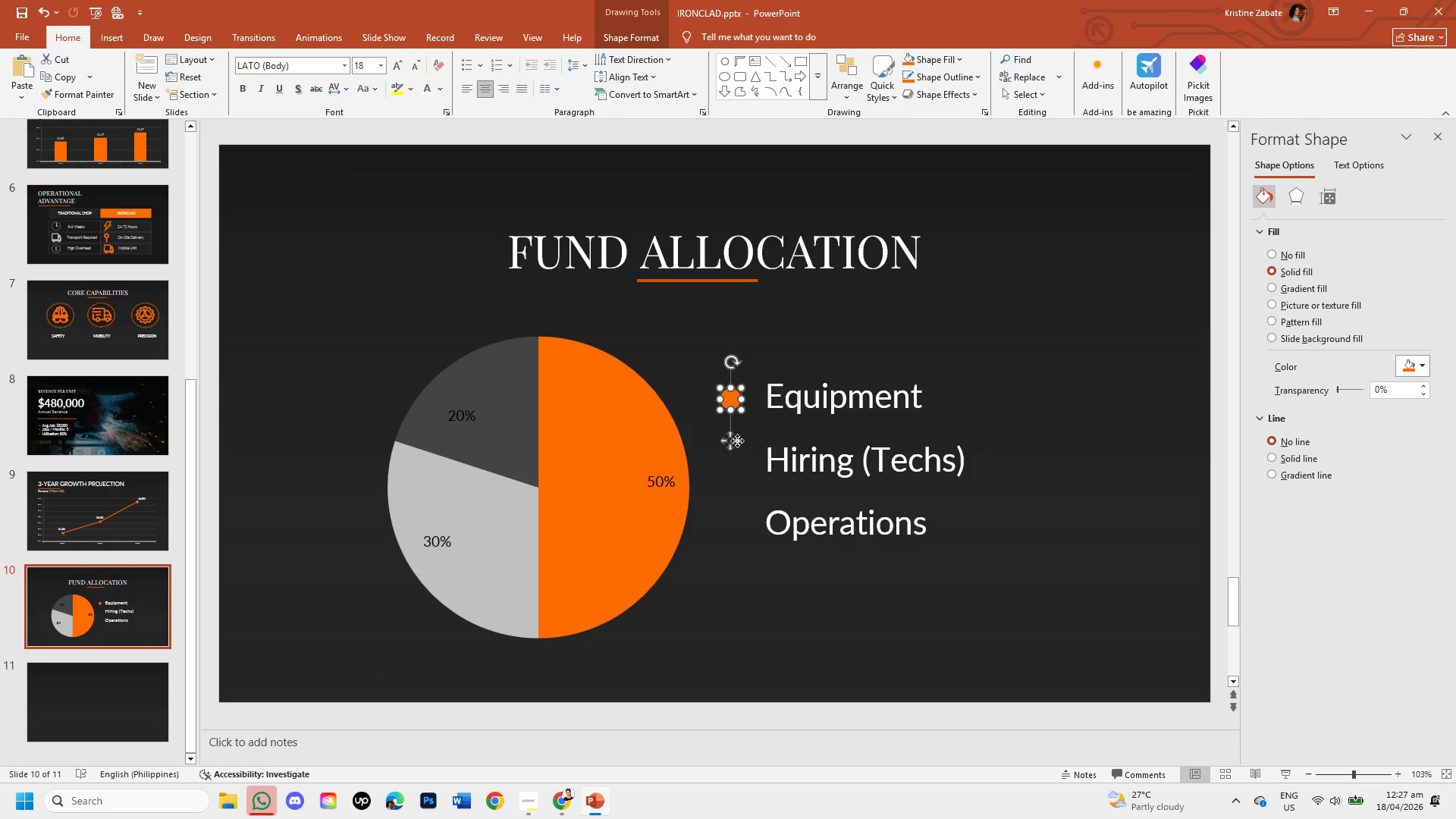 
left_click_drag(start_coordinate=[737, 443], to_coordinate=[745, 443])
 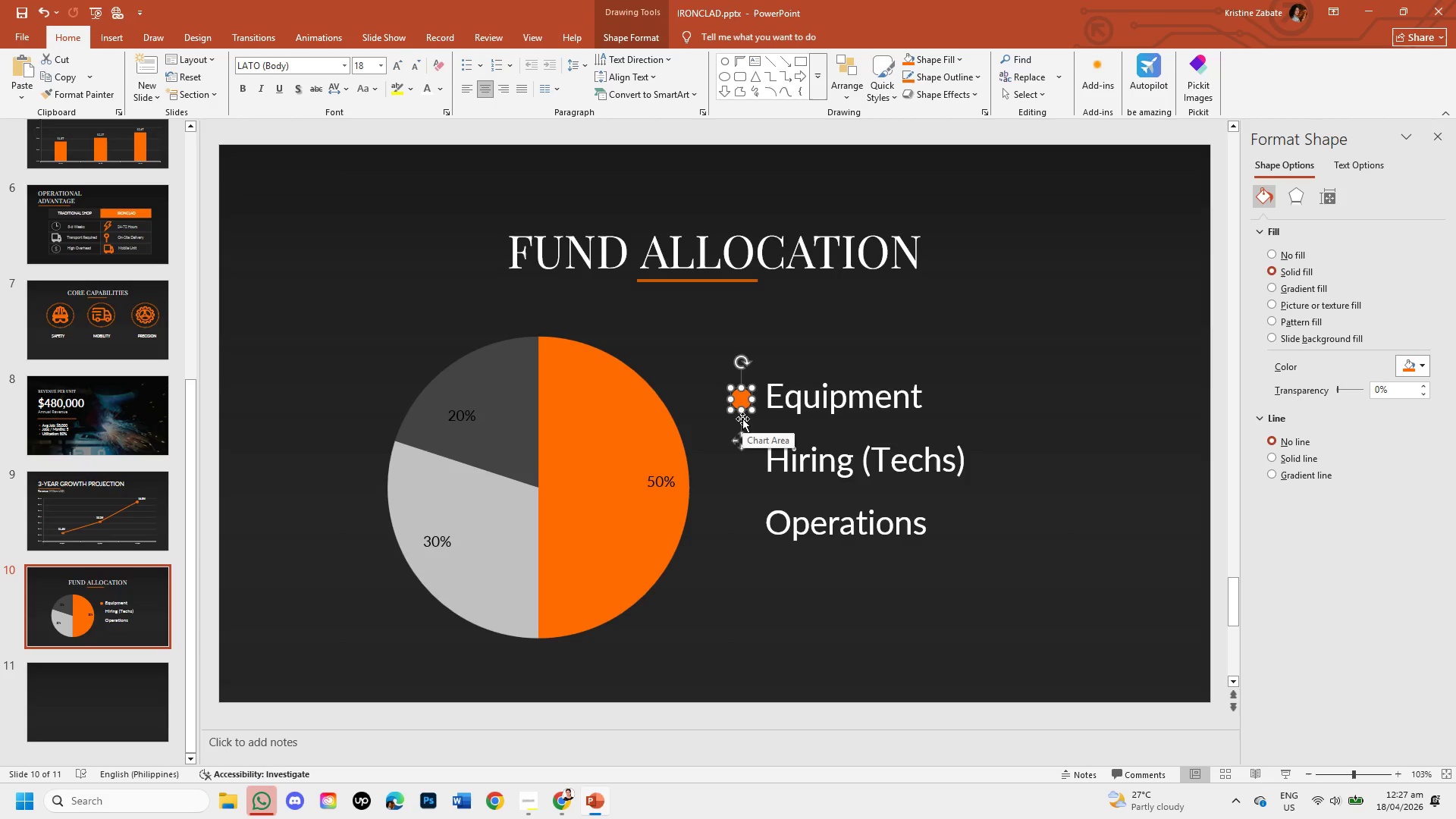 
key(Control+C)
 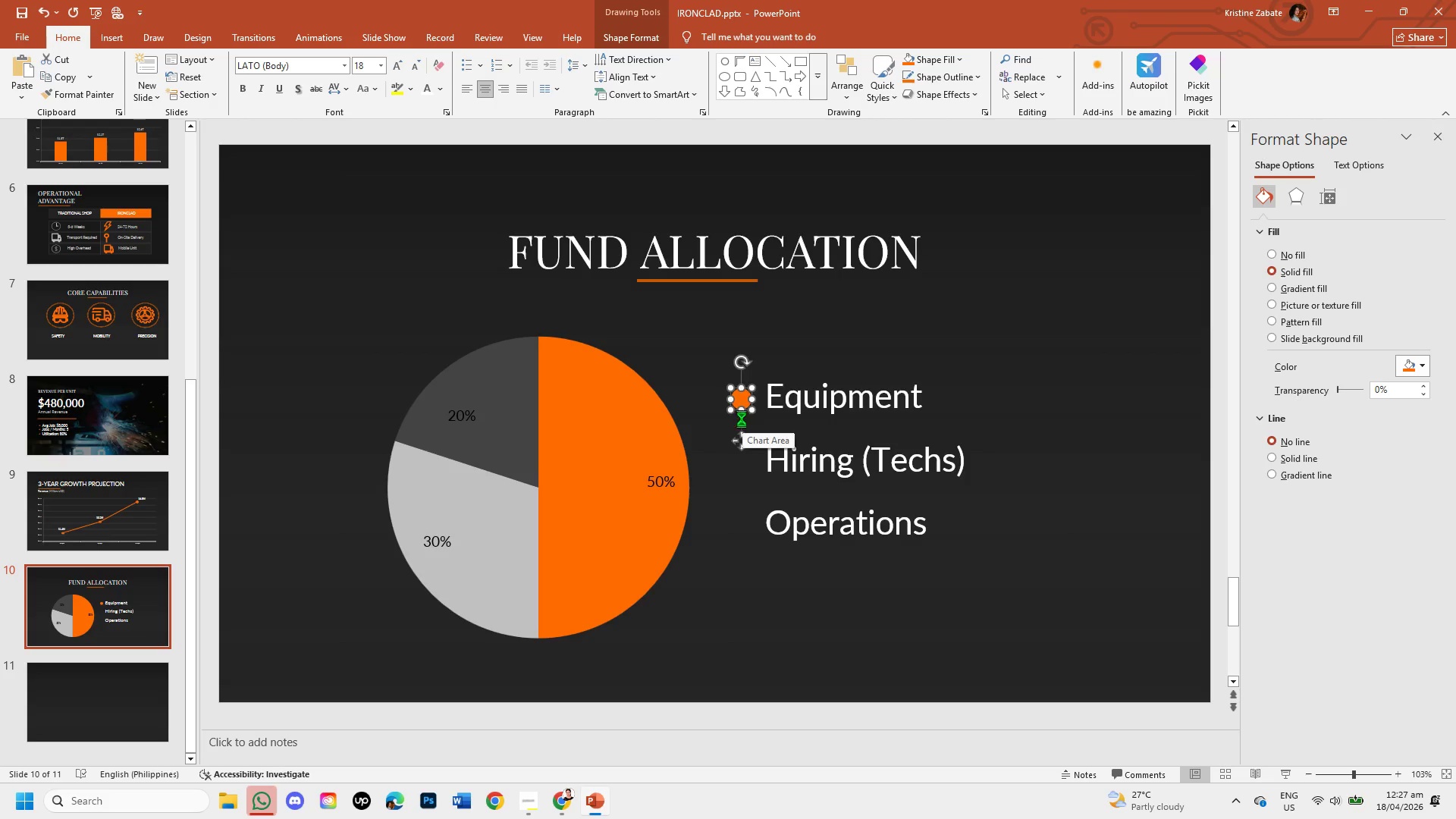 
key(Control+V)
 